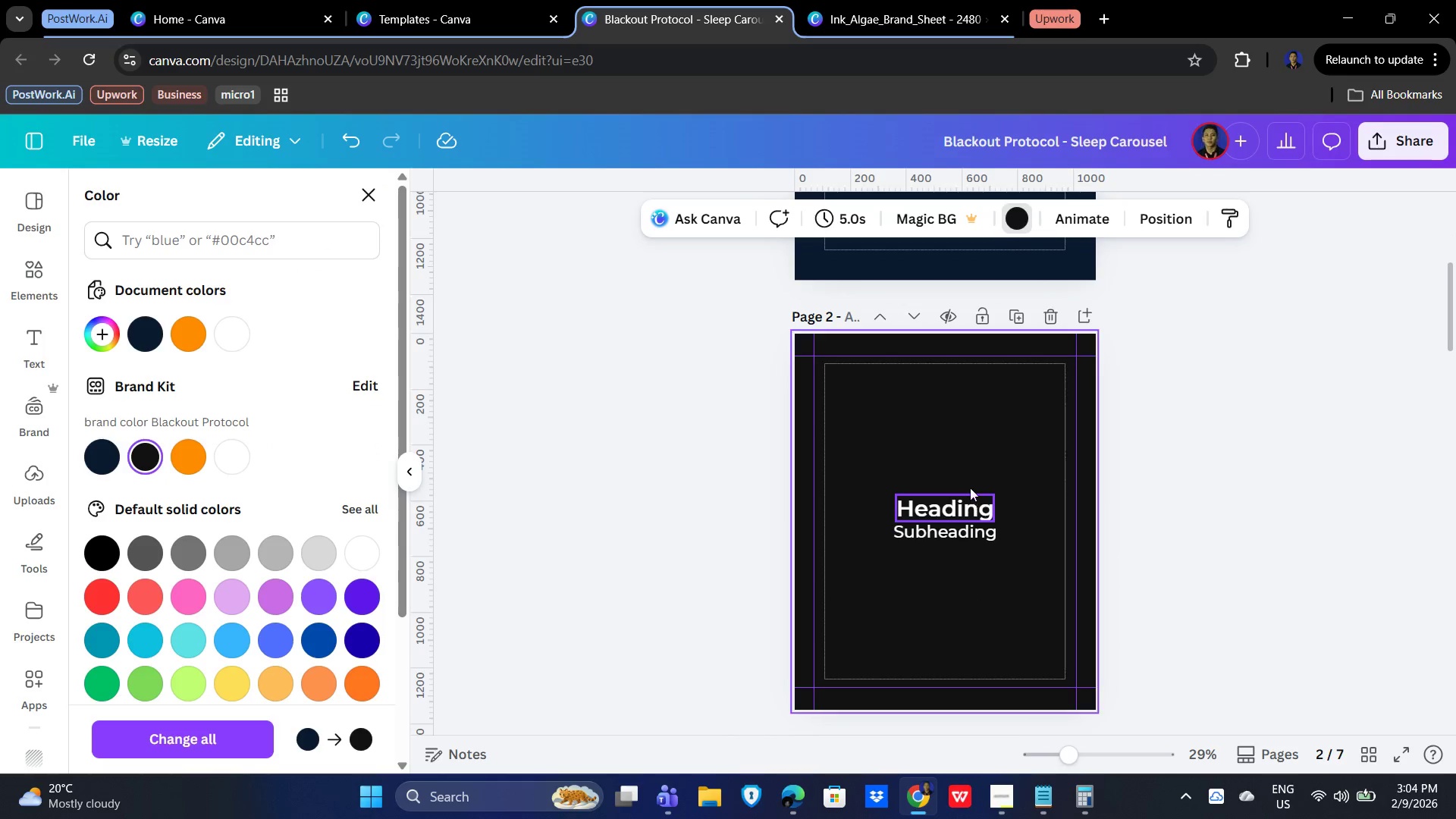 
left_click([969, 455])
 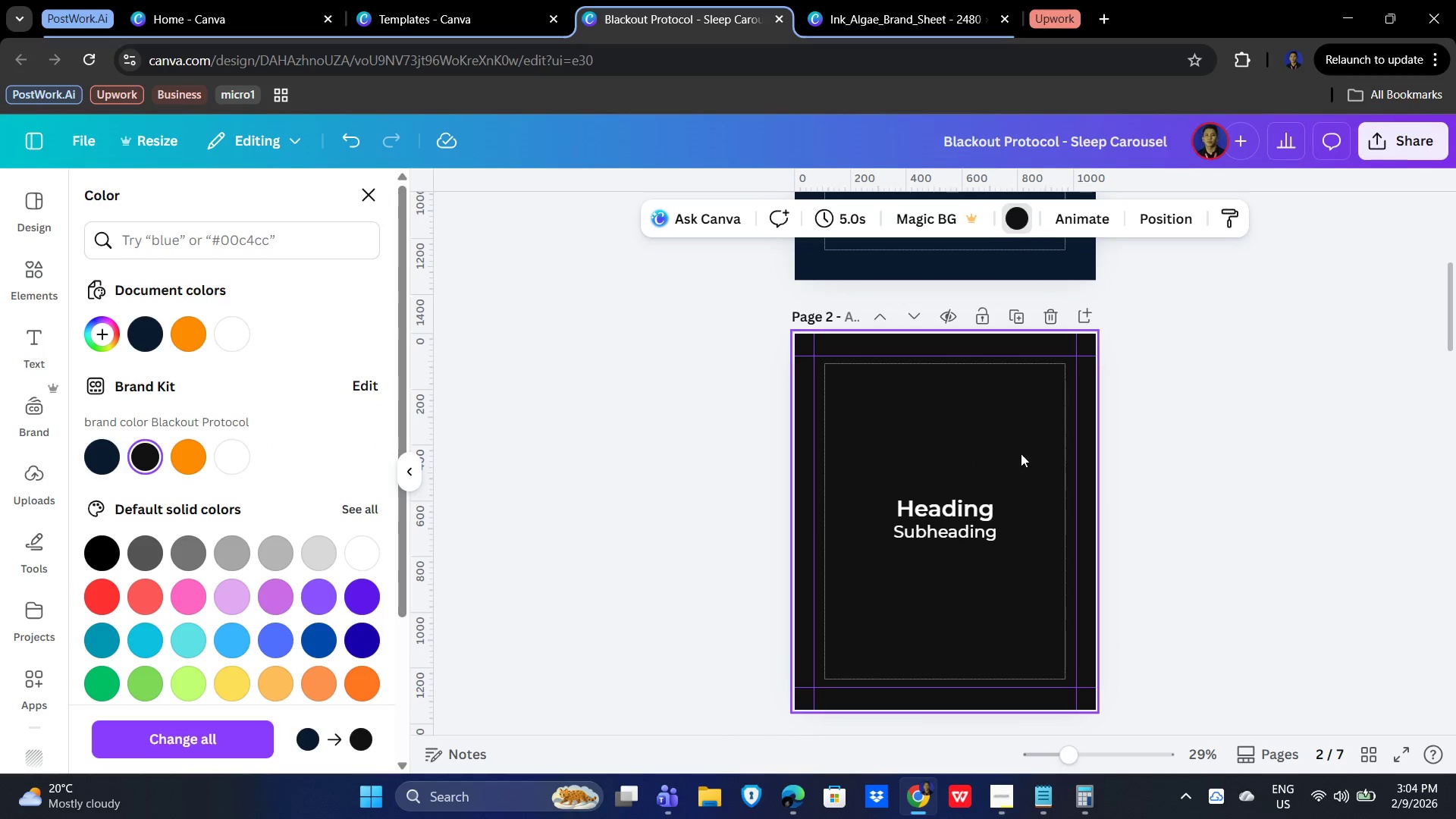 
double_click([972, 507])
 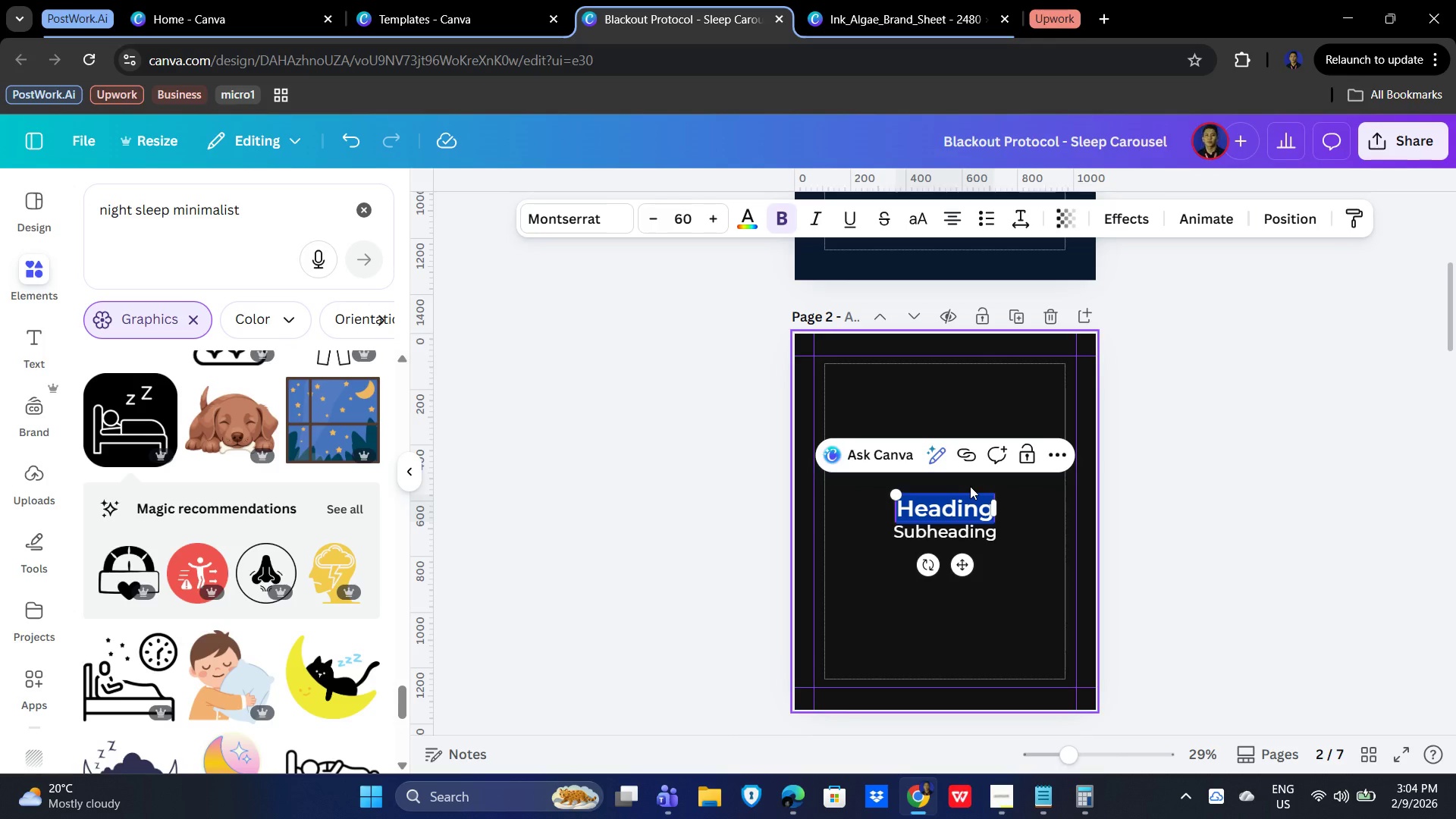 
type(Why Daylight Ruins Sleep)
 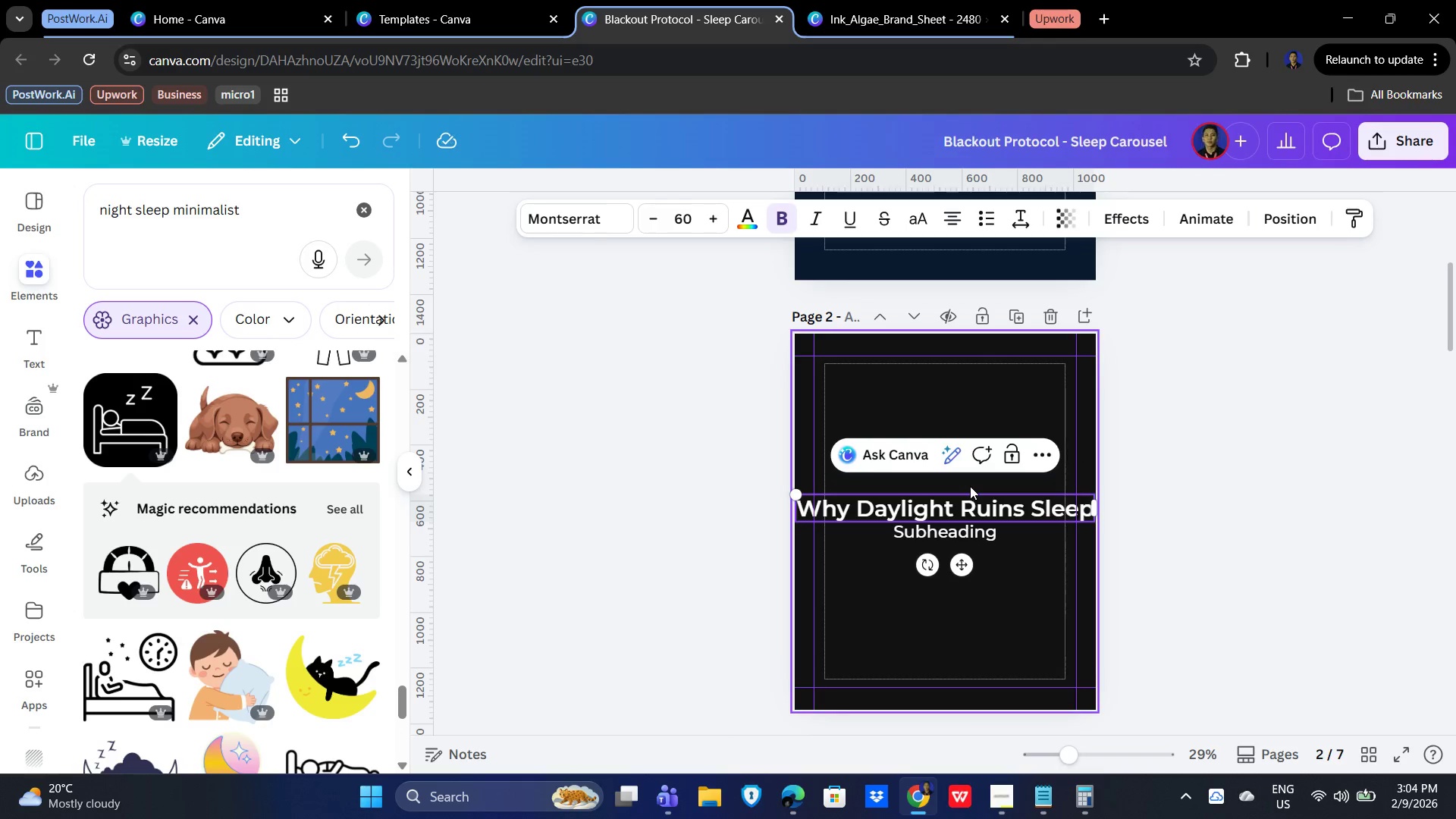 
left_click([1029, 635])
 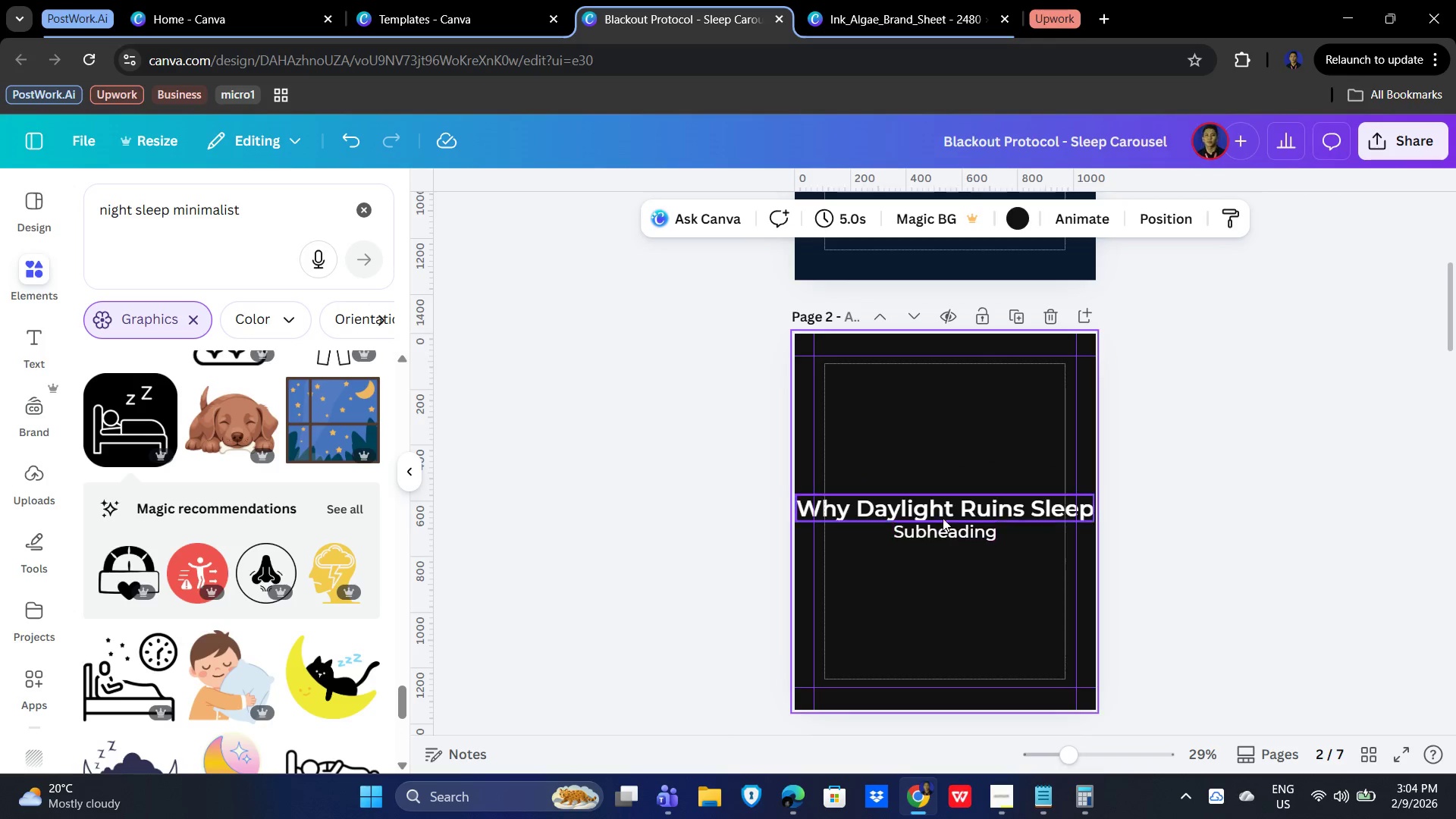 
left_click([950, 507])
 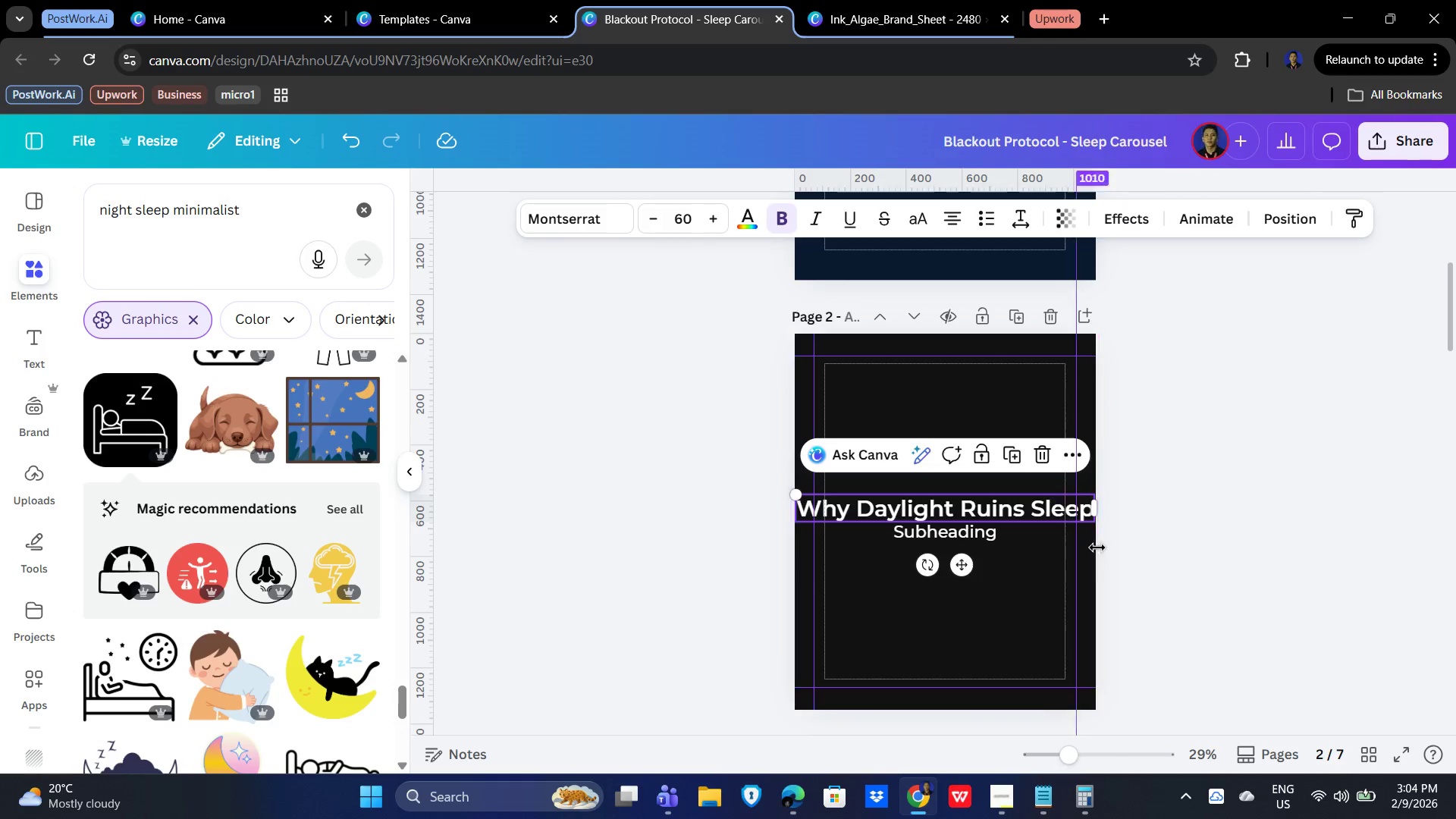 
scroll: coordinate [1174, 581], scroll_direction: up, amount: 4.0
 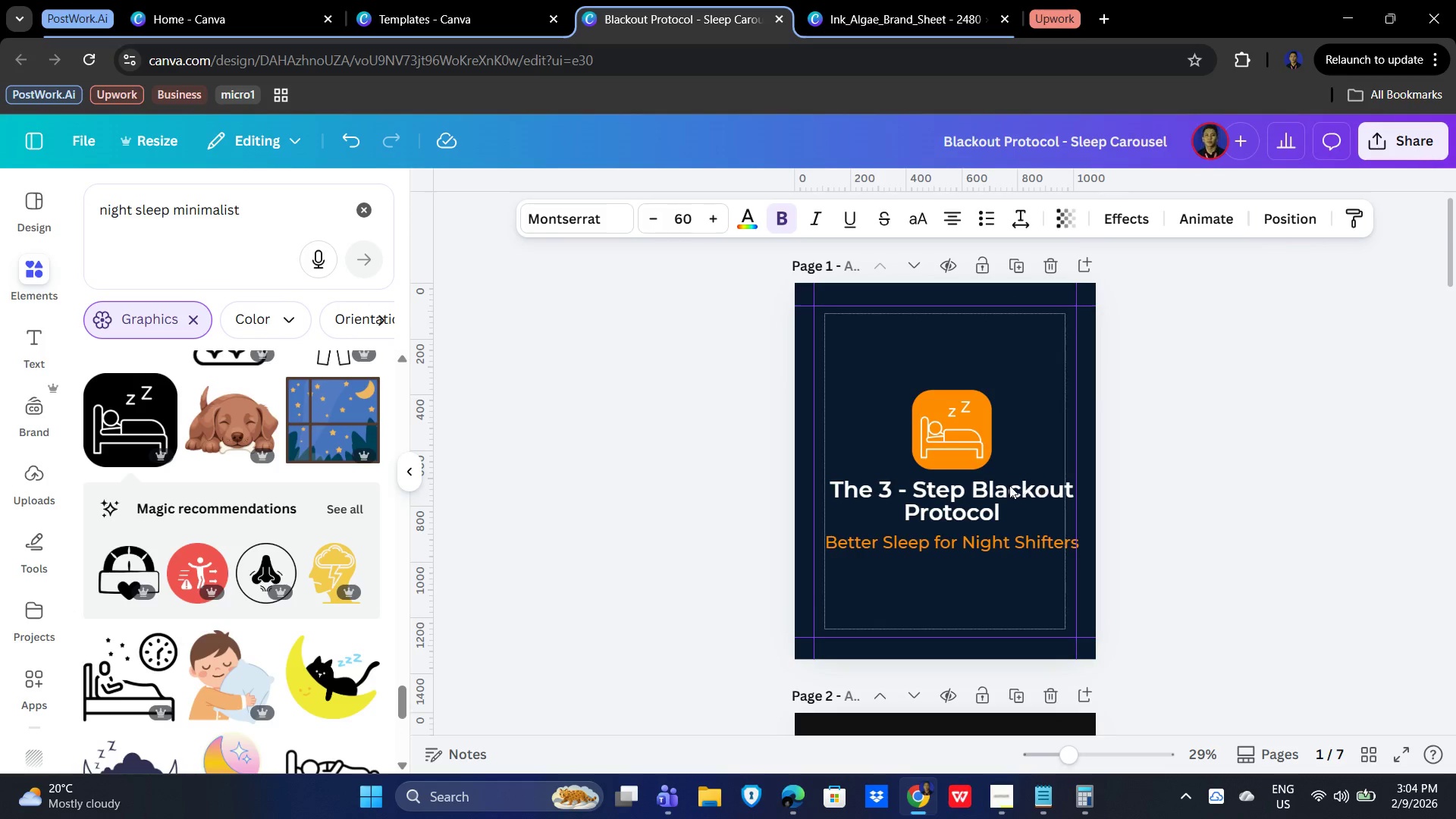 
left_click([978, 495])
 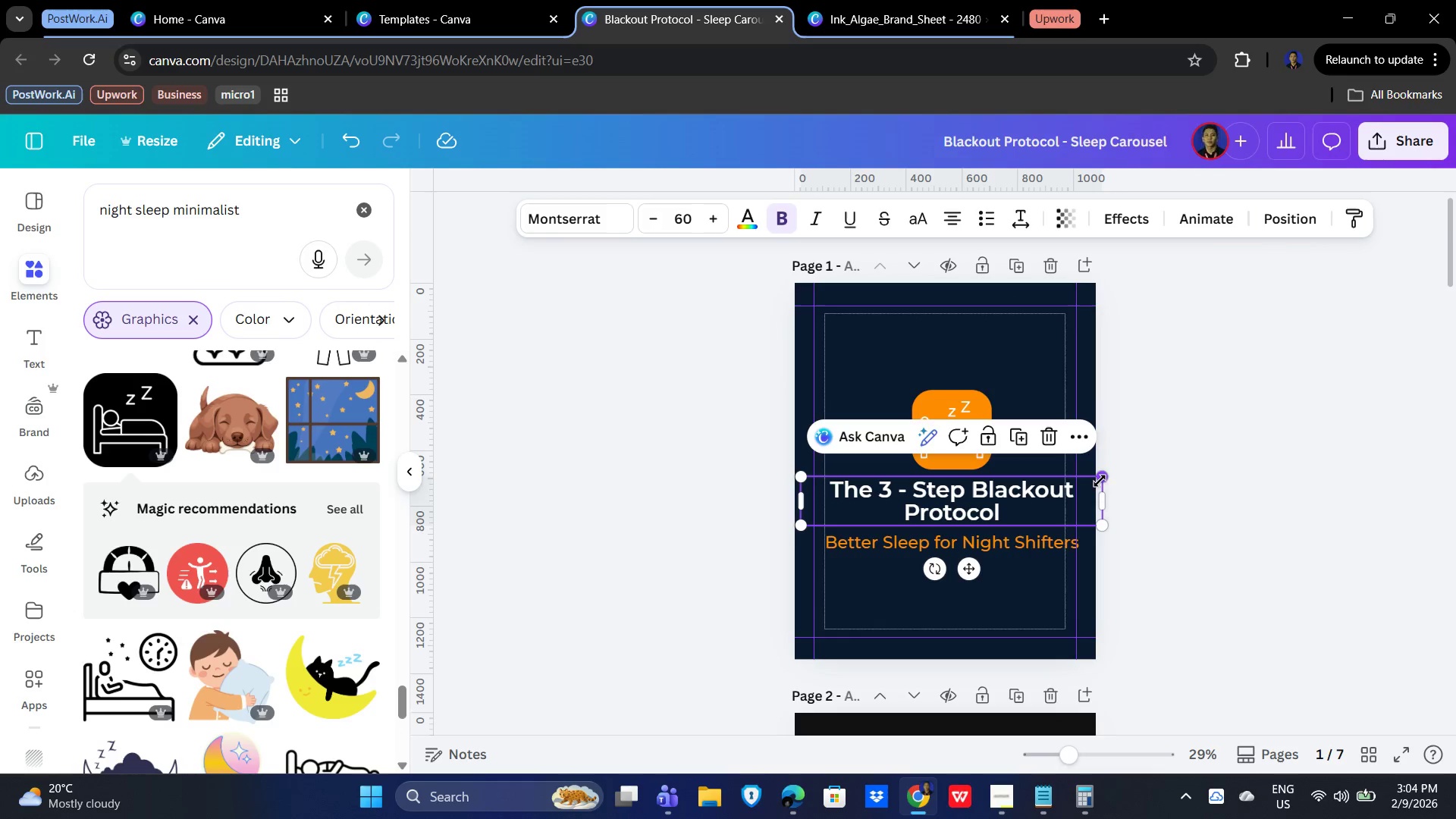 
left_click_drag(start_coordinate=[1100, 481], to_coordinate=[1053, 493])
 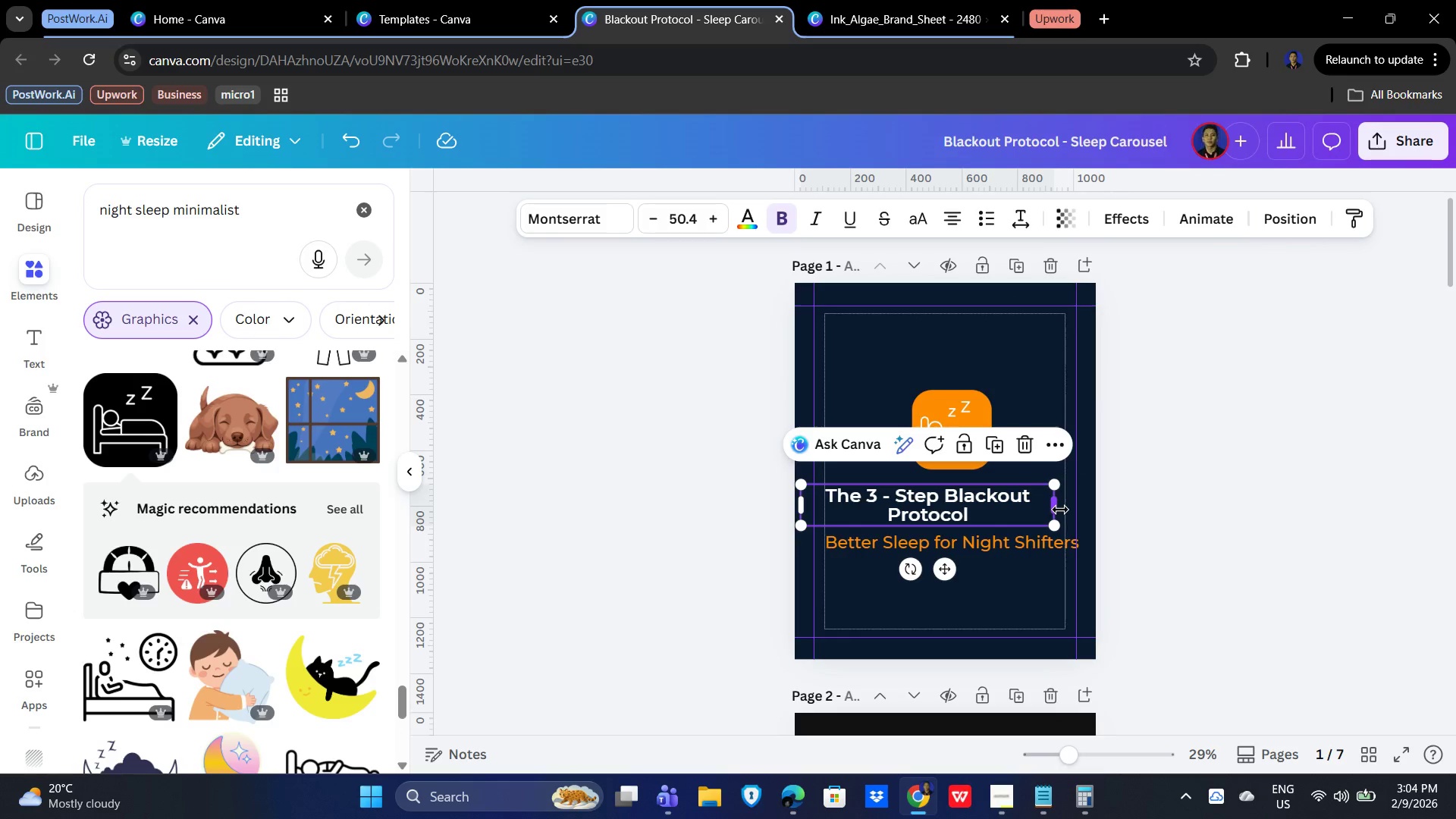 
left_click_drag(start_coordinate=[1060, 510], to_coordinate=[1092, 504])
 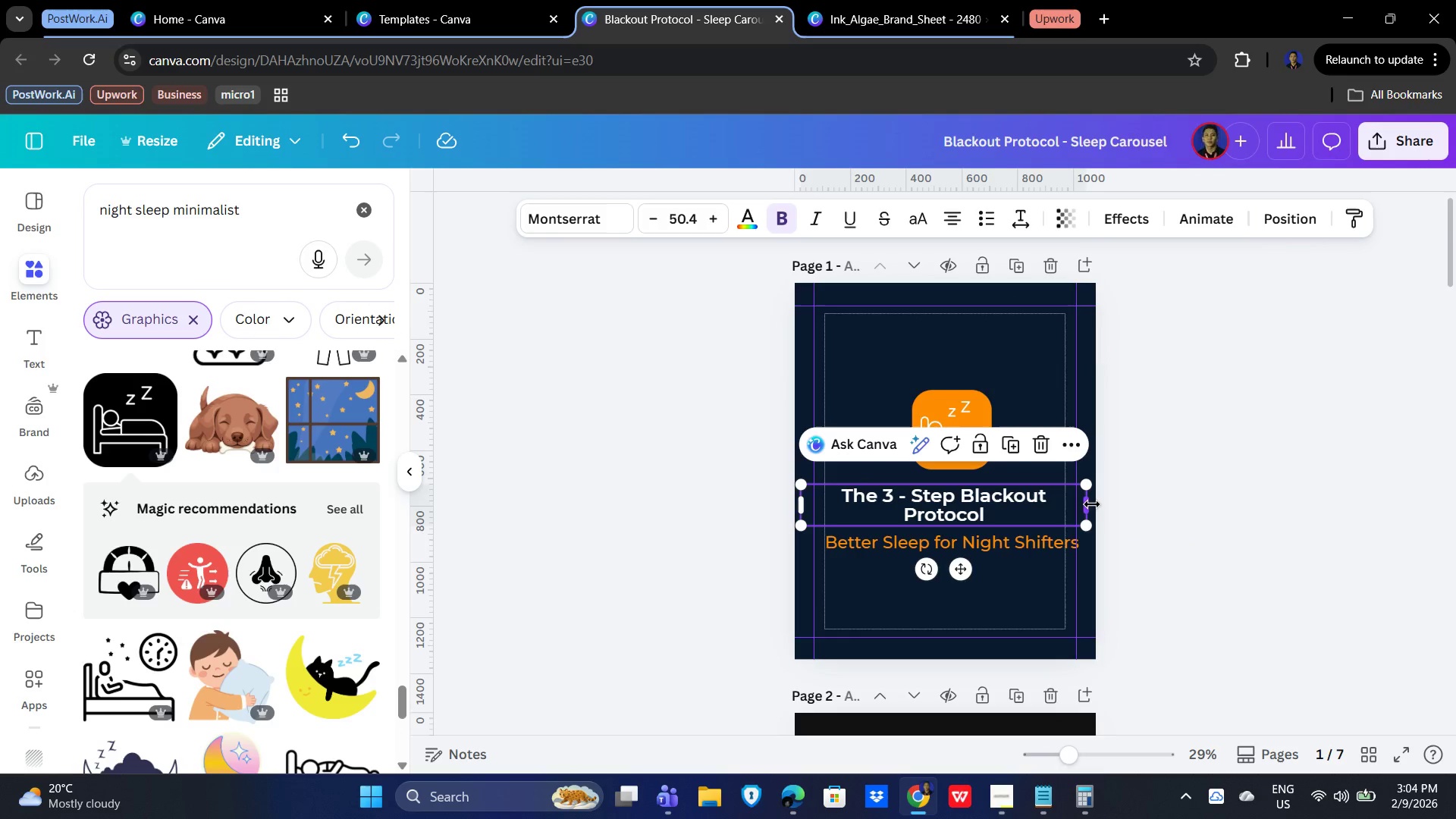 
left_click([1092, 504])
 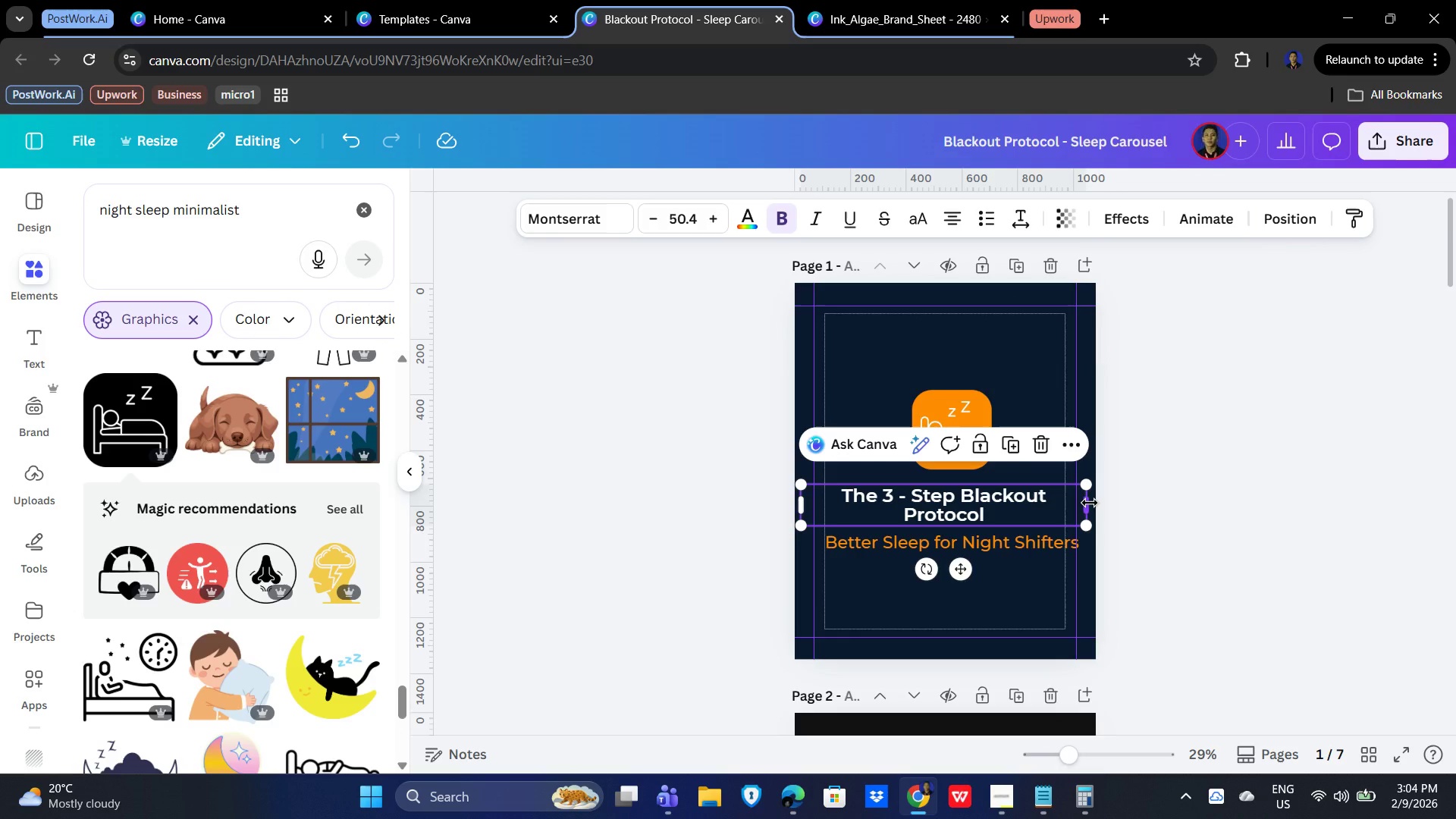 
left_click([1090, 503])
 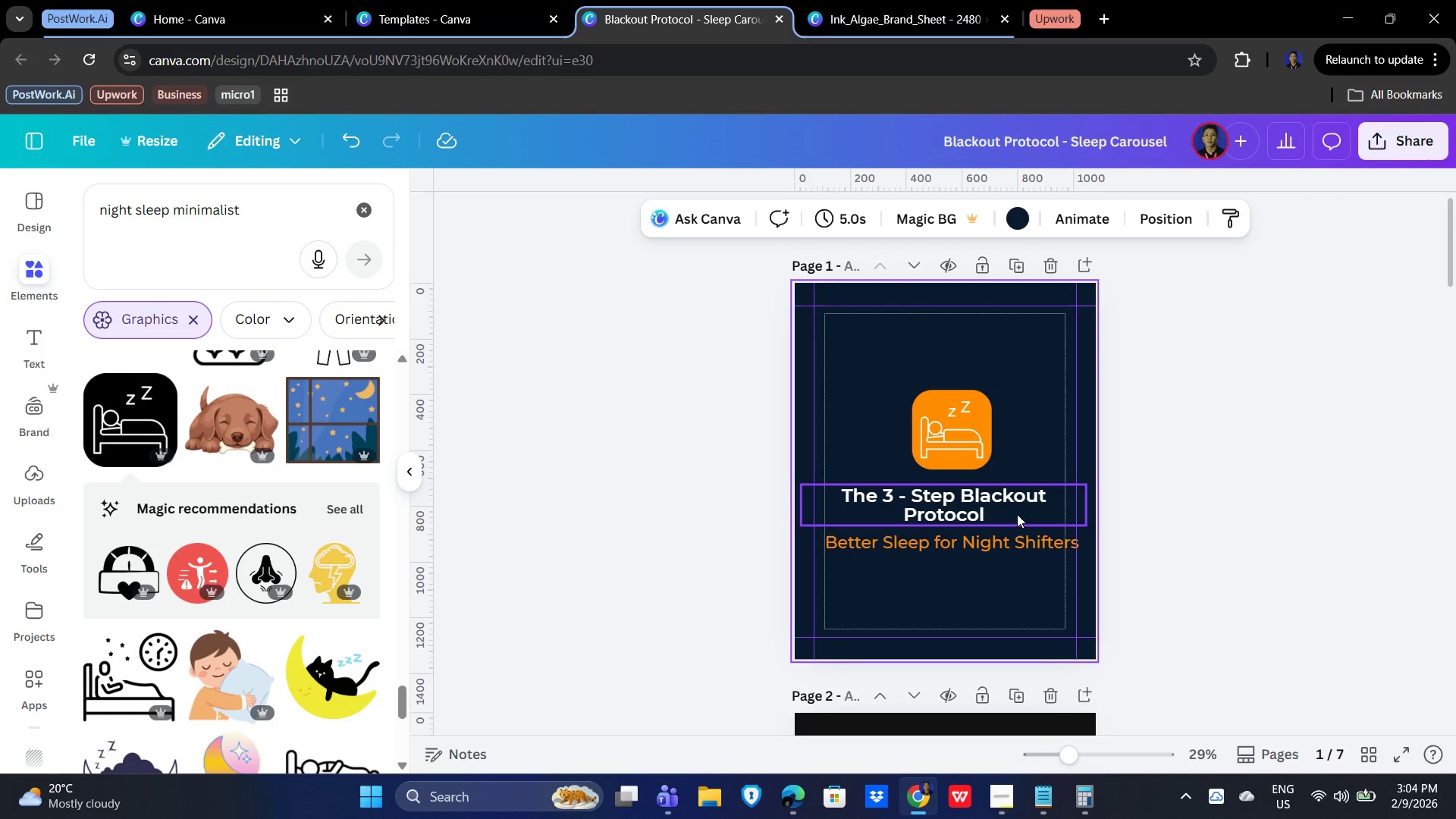 
left_click([1012, 500])
 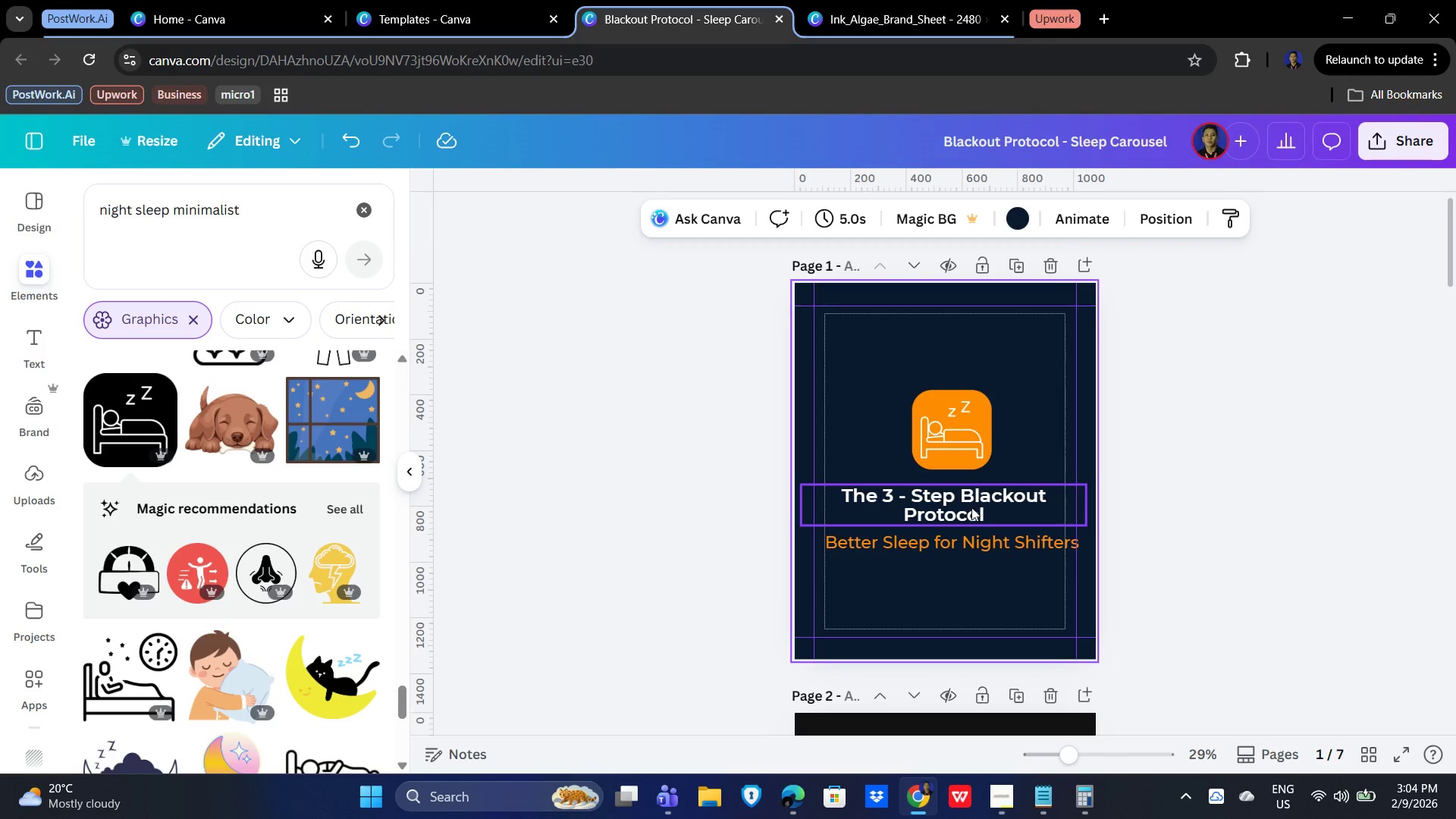 
double_click([967, 500])
 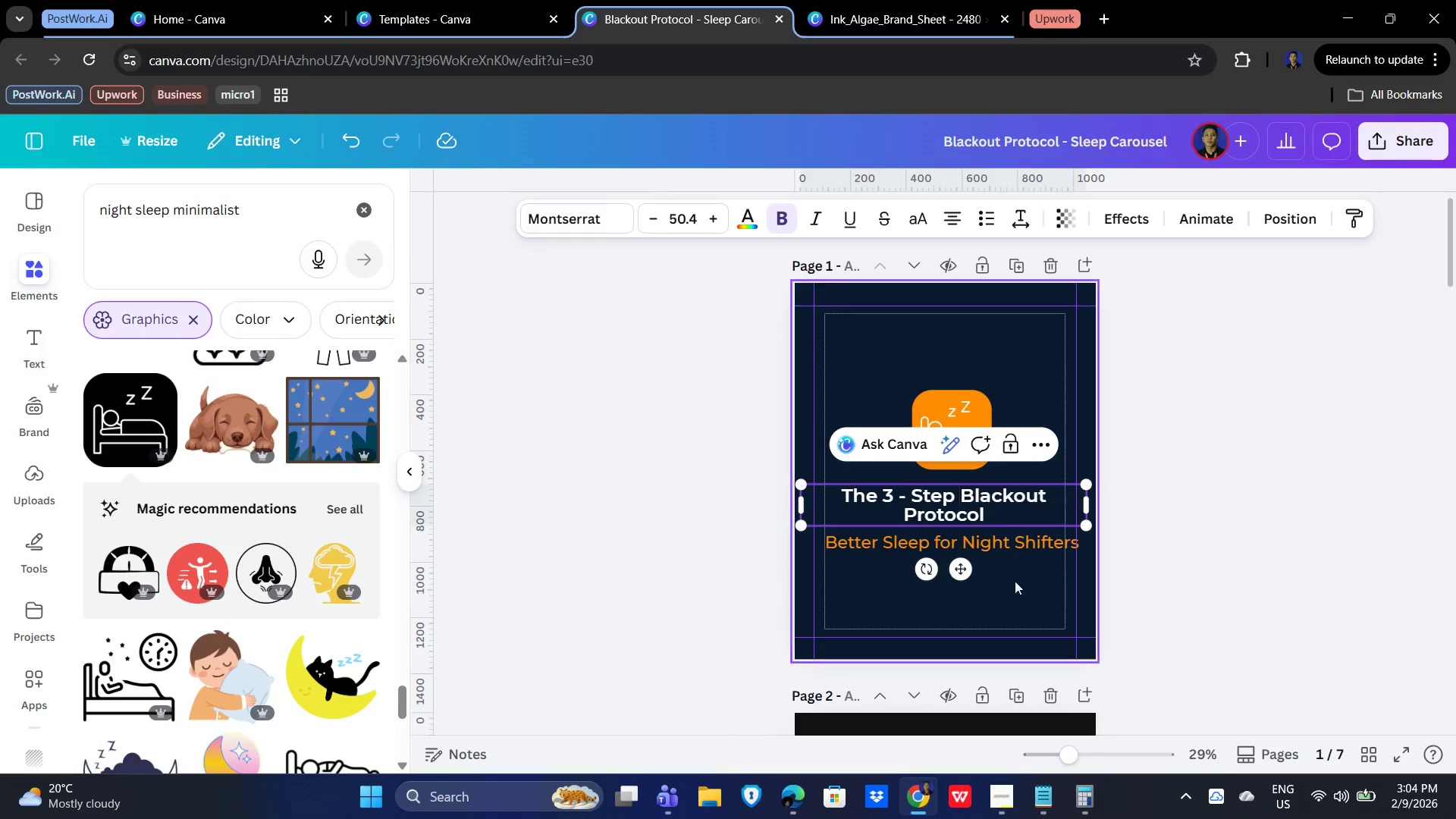 
left_click([1022, 604])
 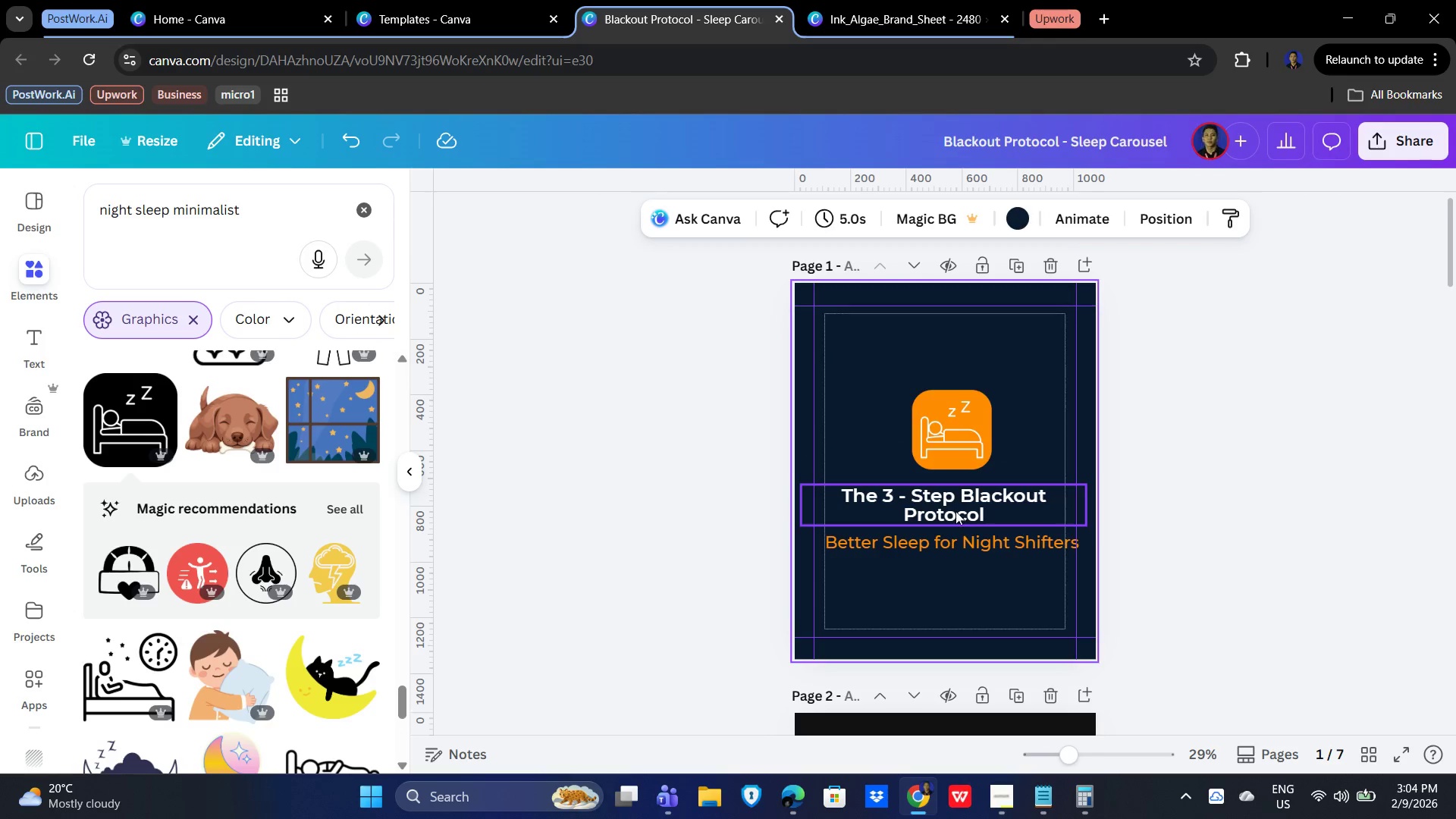 
left_click([955, 511])
 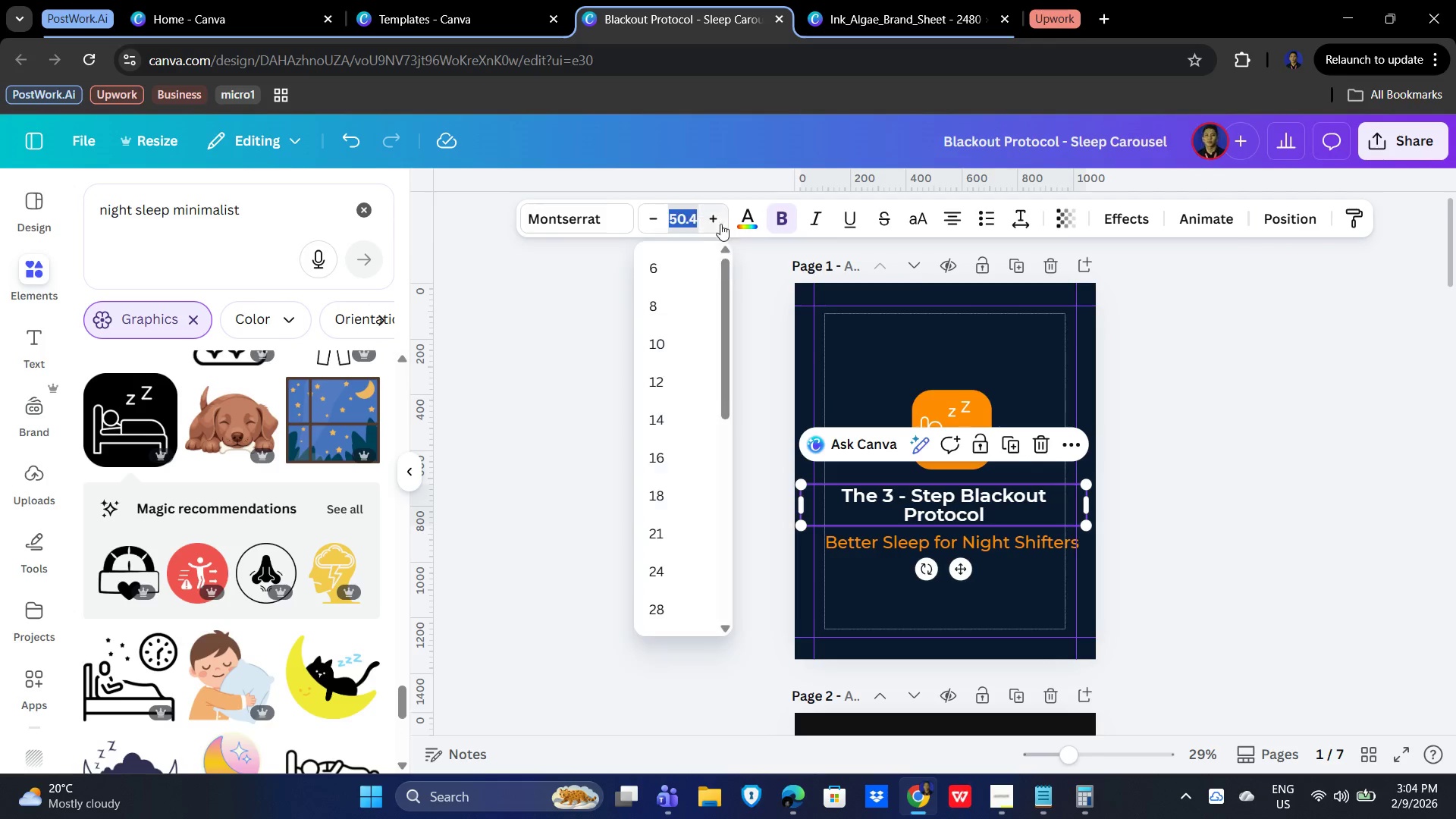 
key(Numpad5)
 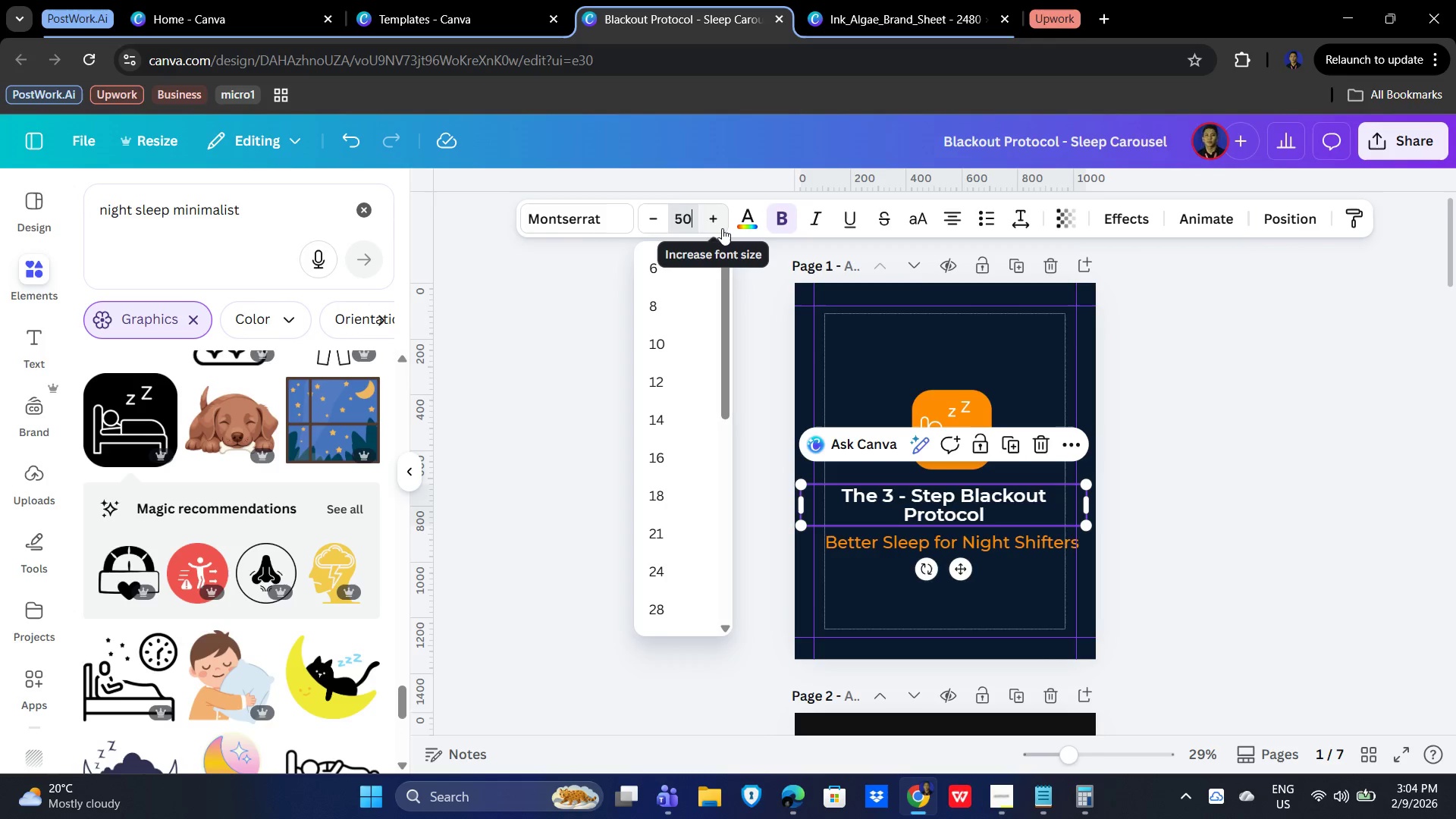 
key(Numpad0)
 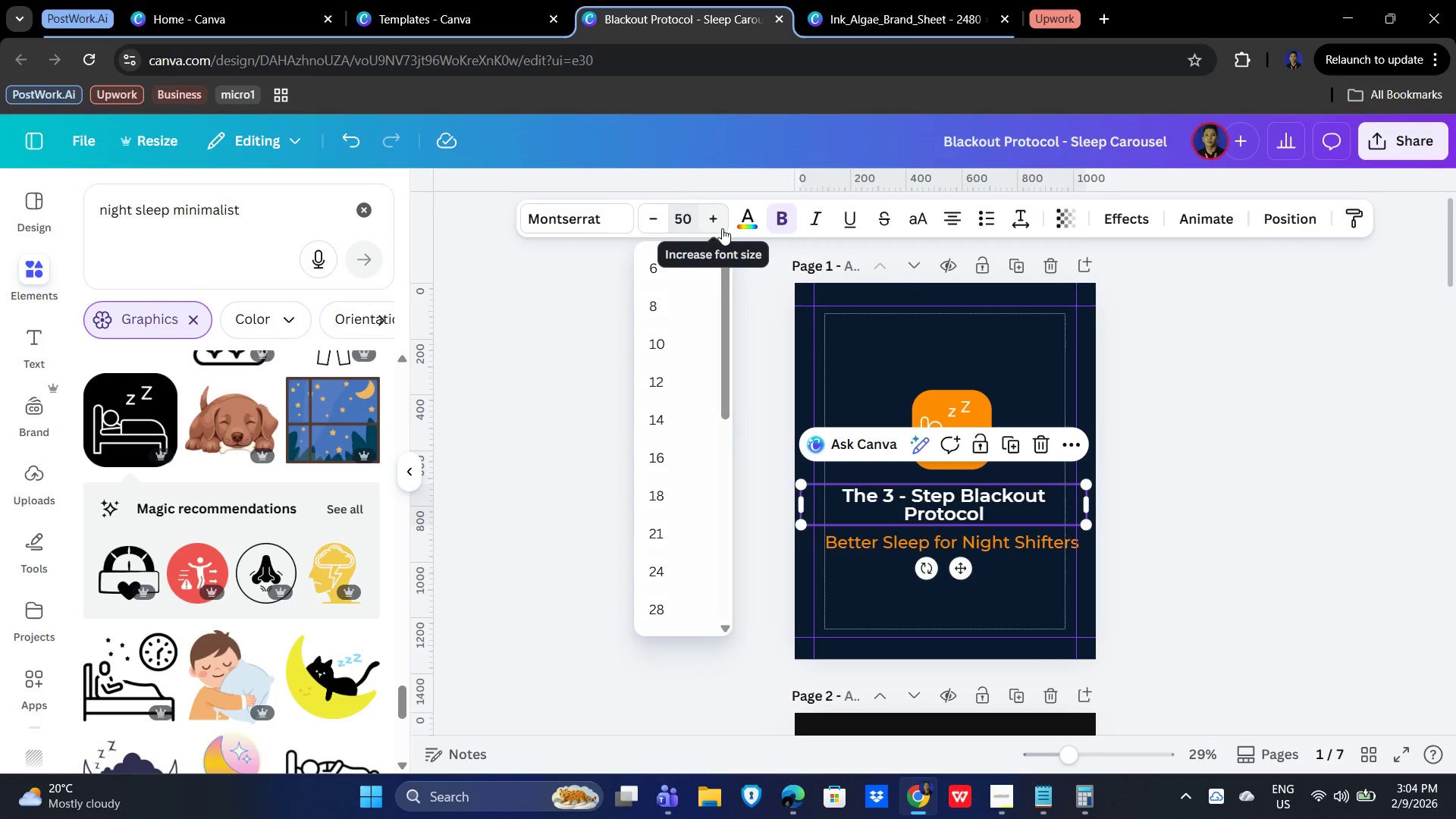 
key(NumpadEnter)
 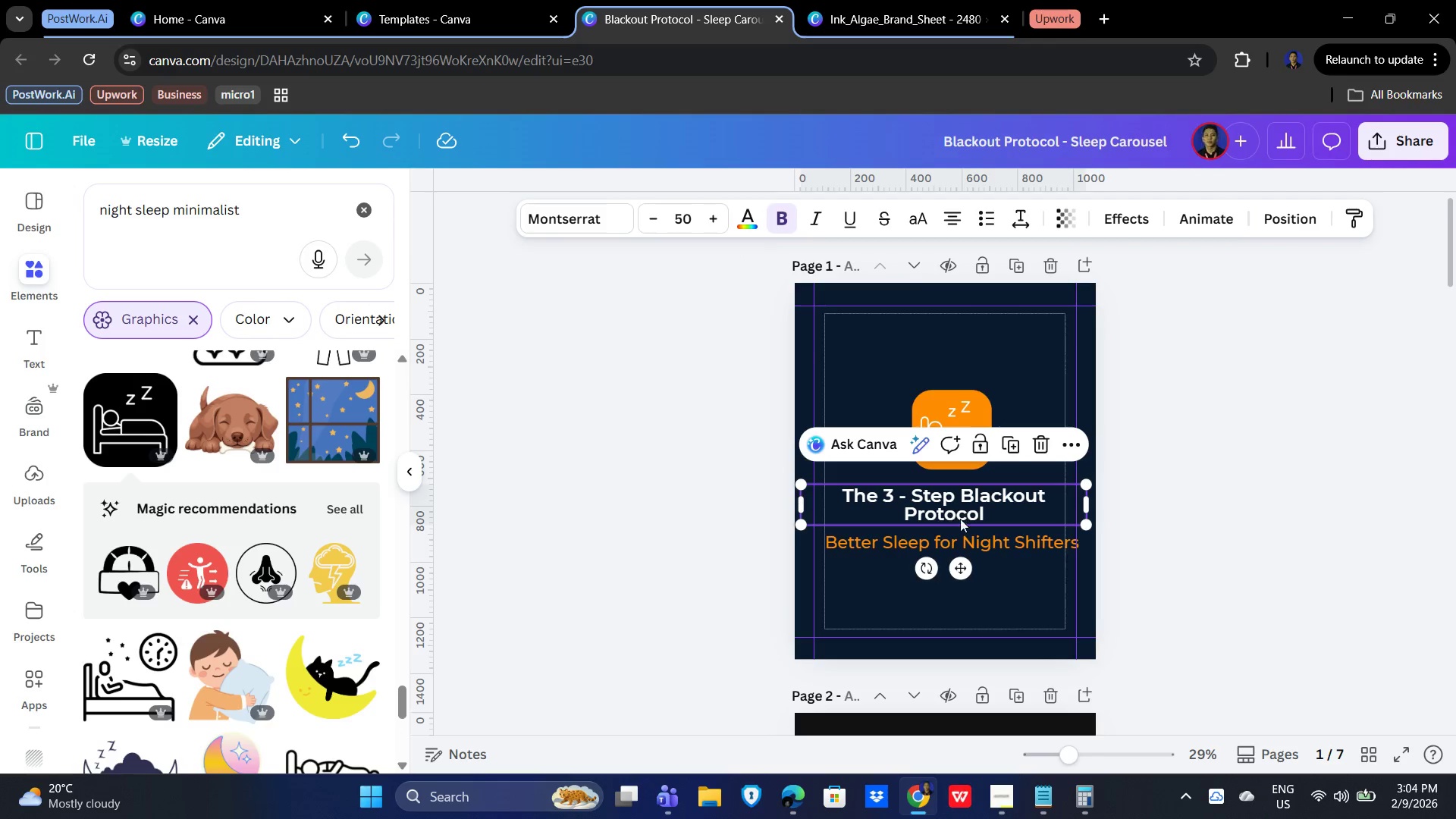 
scroll: coordinate [1090, 552], scroll_direction: down, amount: 4.0
 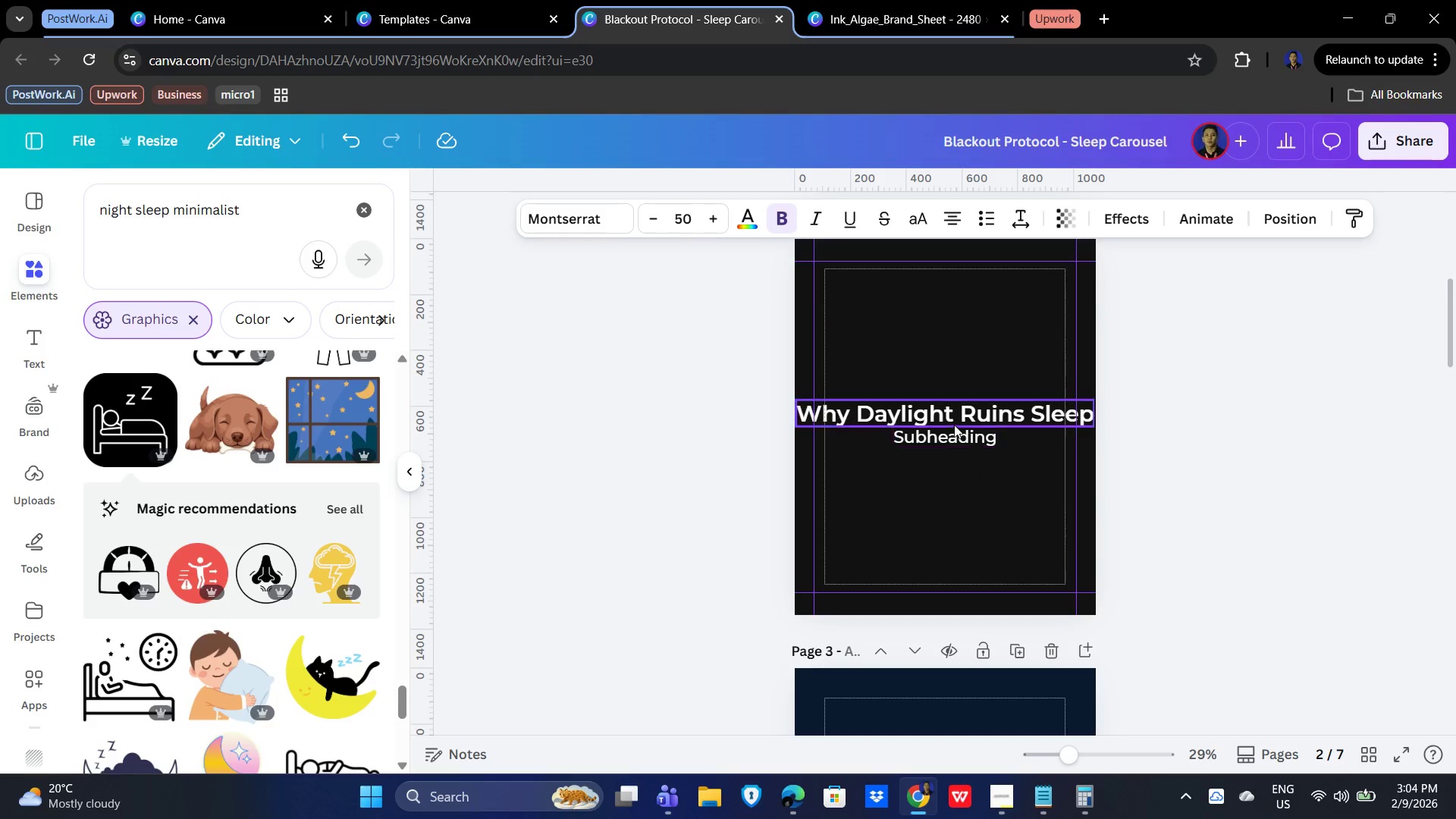 
left_click([964, 417])
 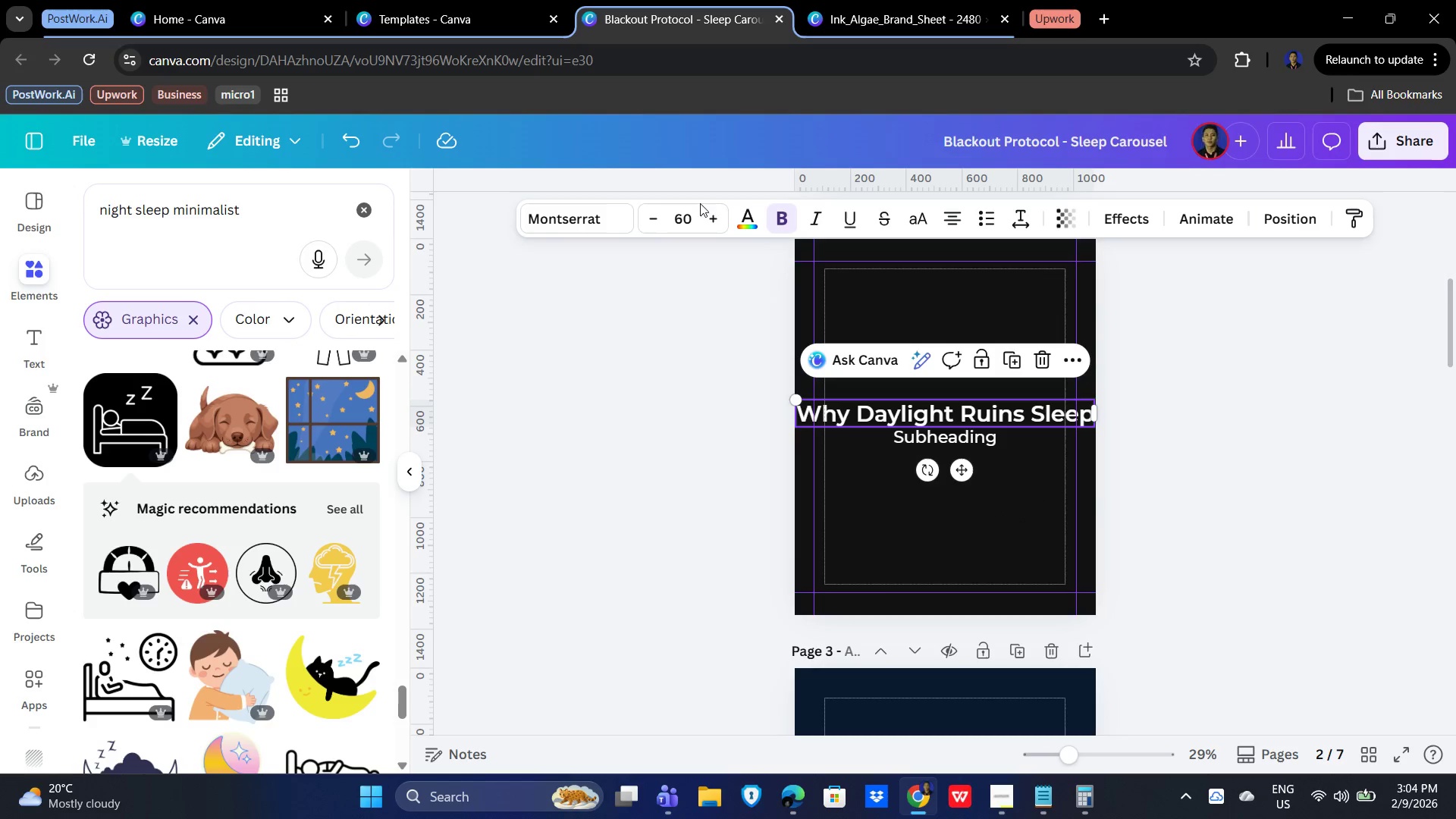 
left_click([687, 211])
 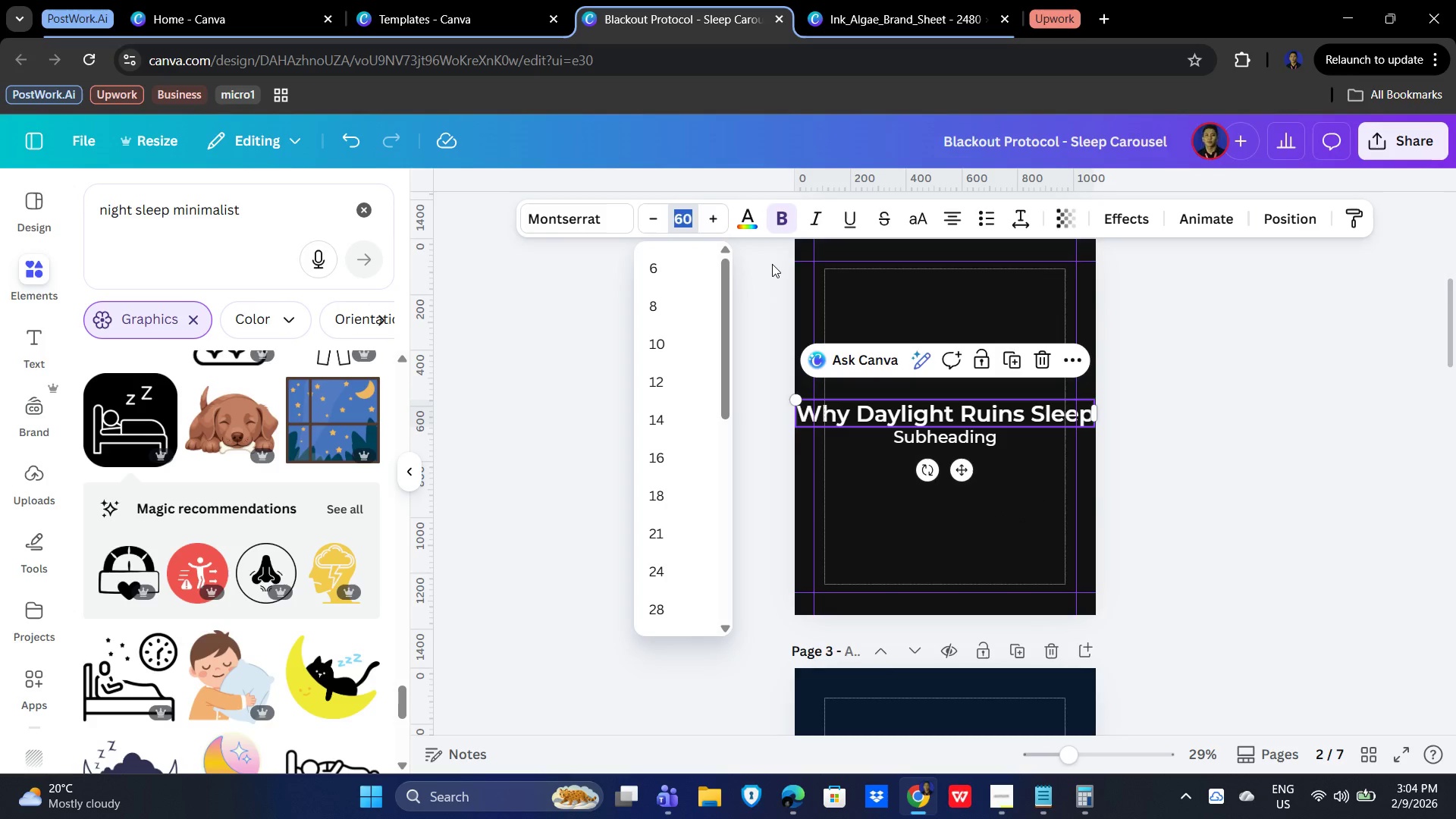 
key(Numpad5)
 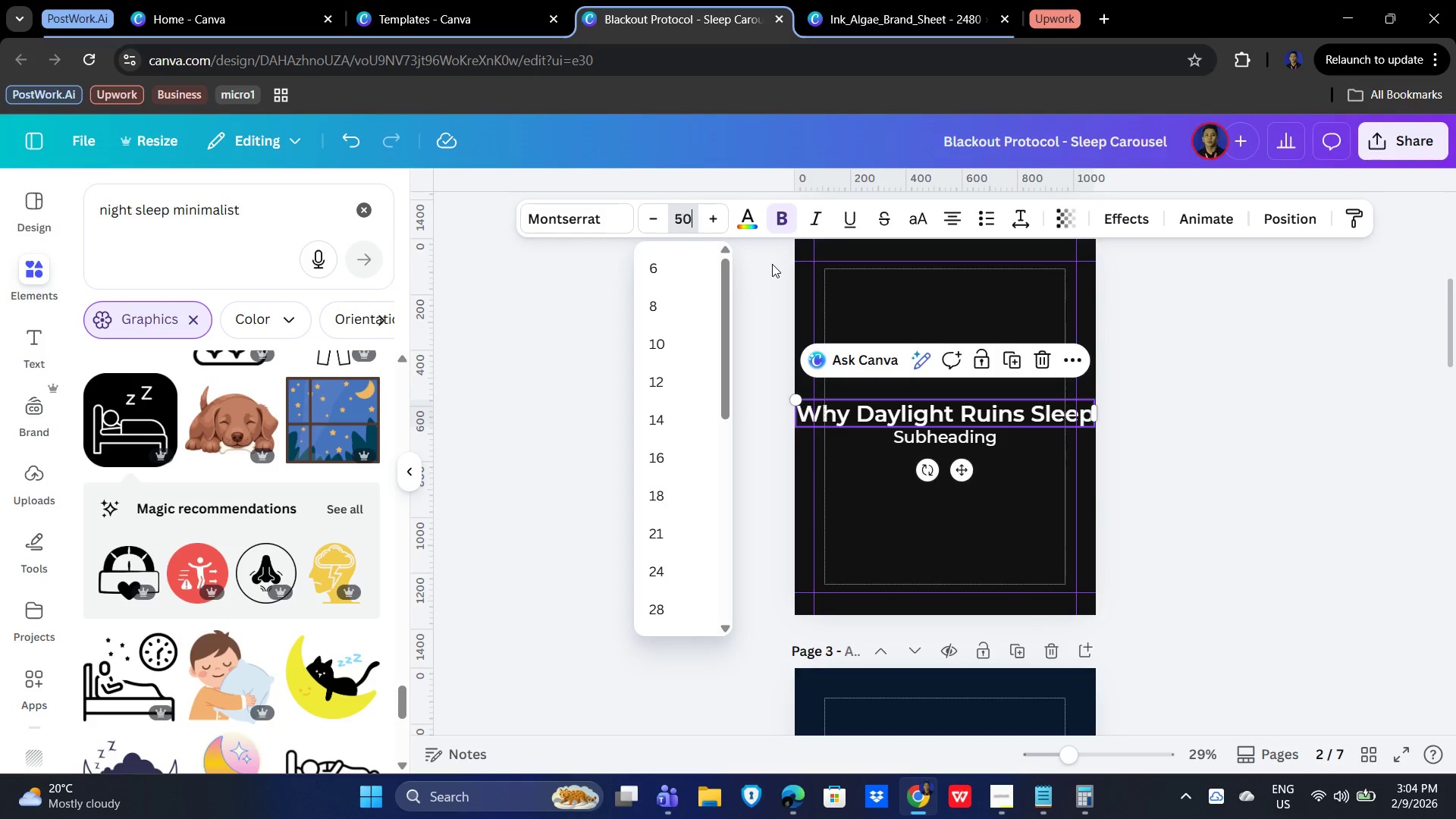 
key(Numpad0)
 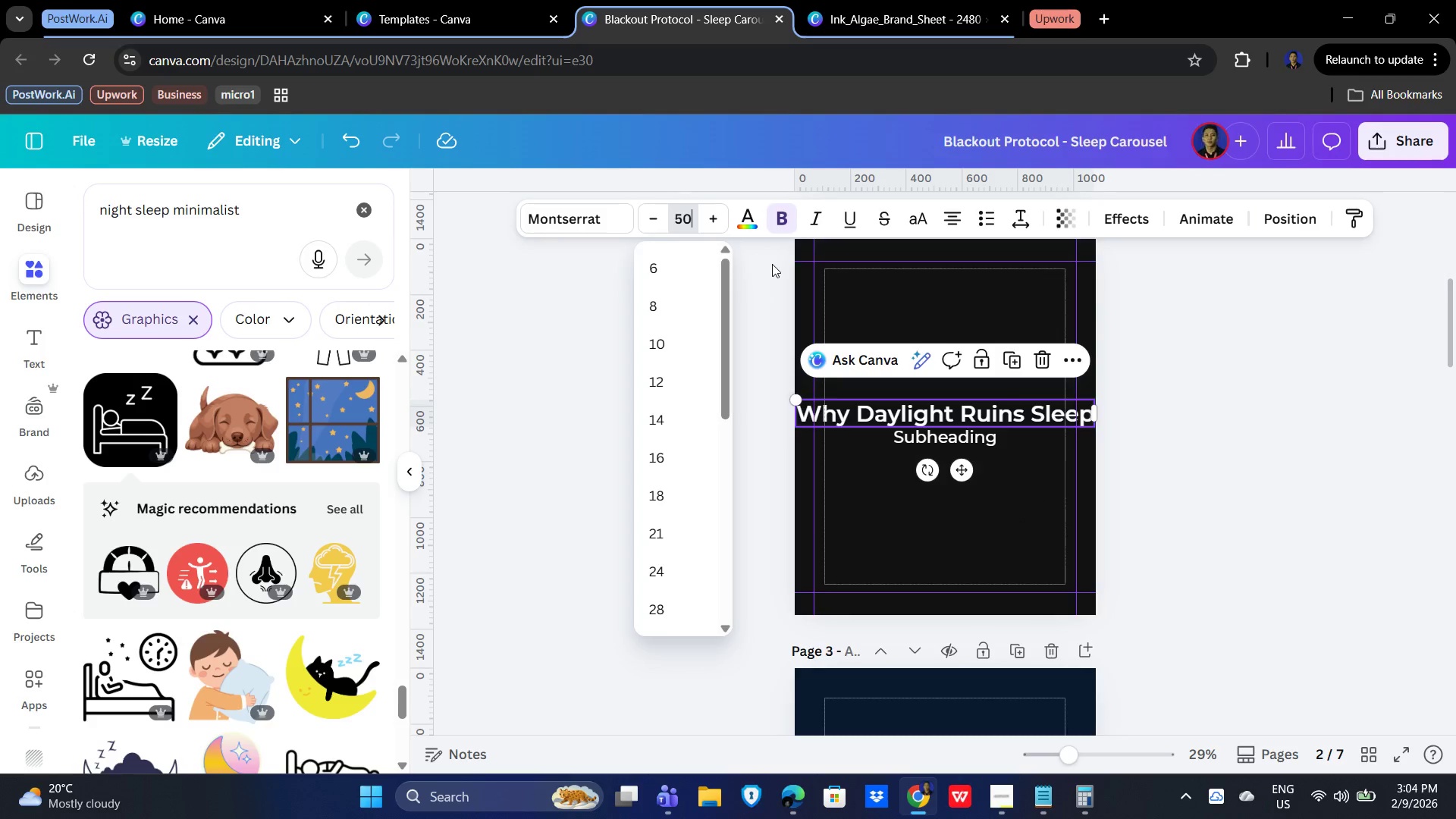 
key(NumpadEnter)
 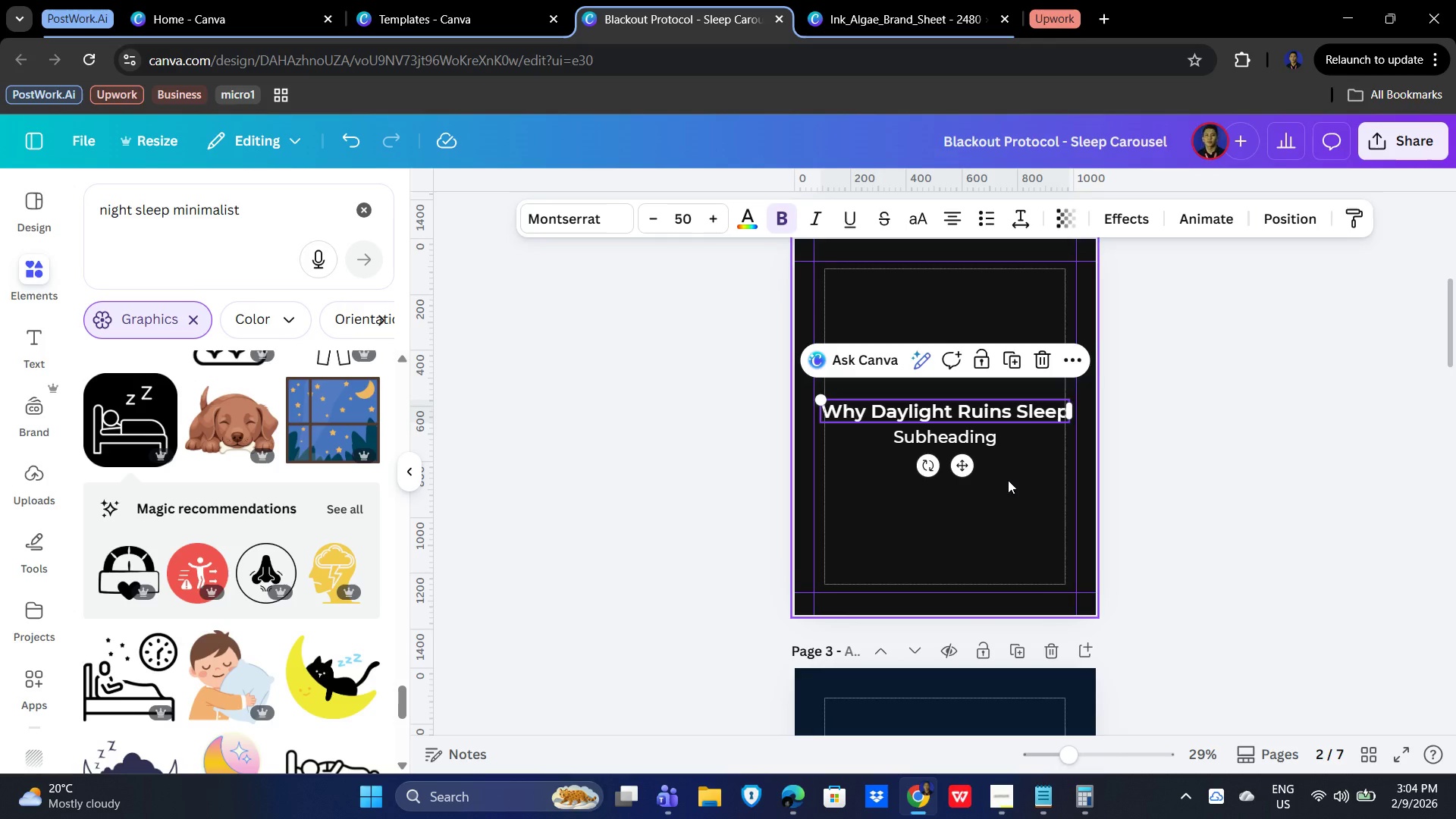 
left_click([1017, 510])
 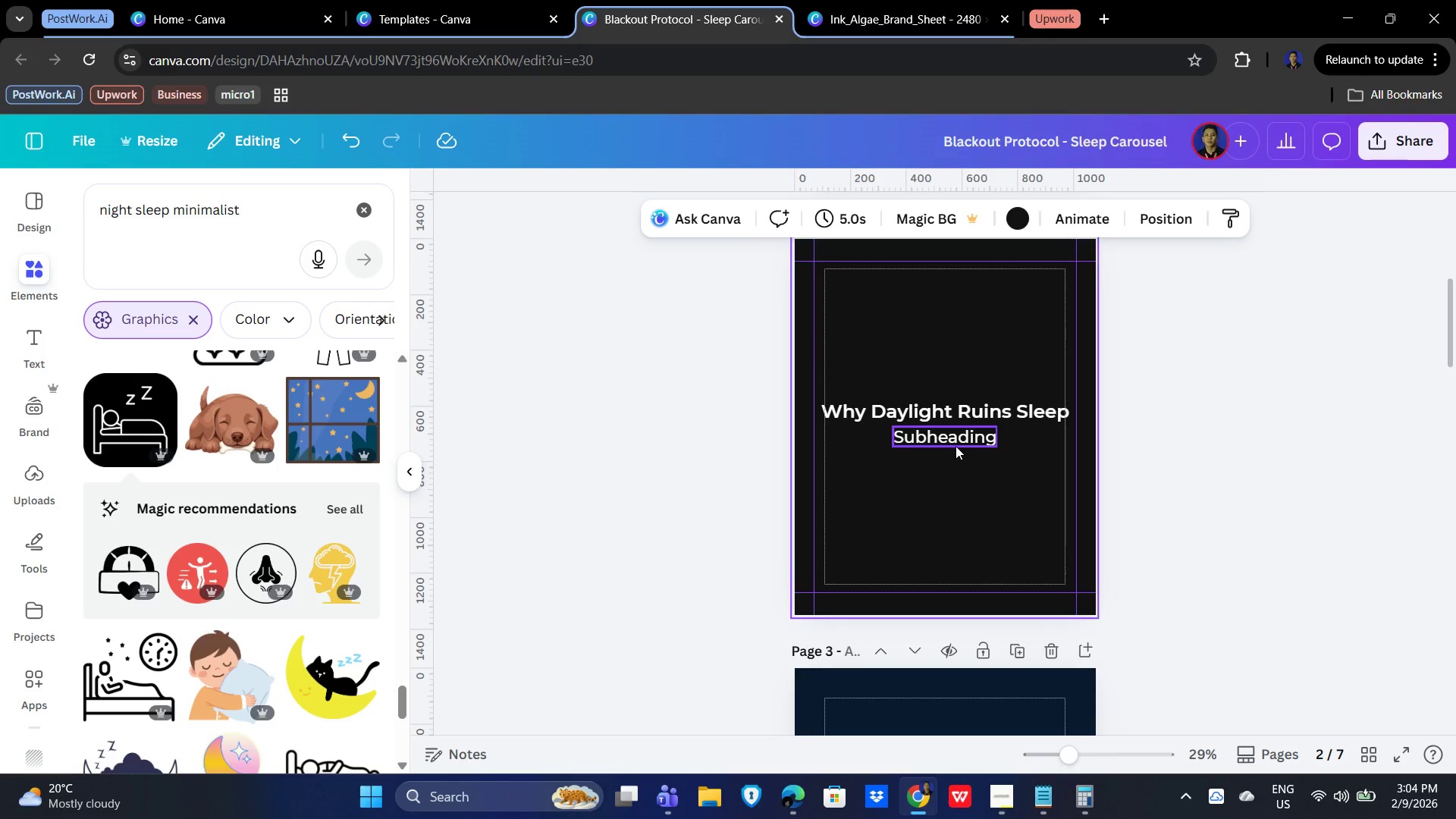 
left_click([960, 513])
 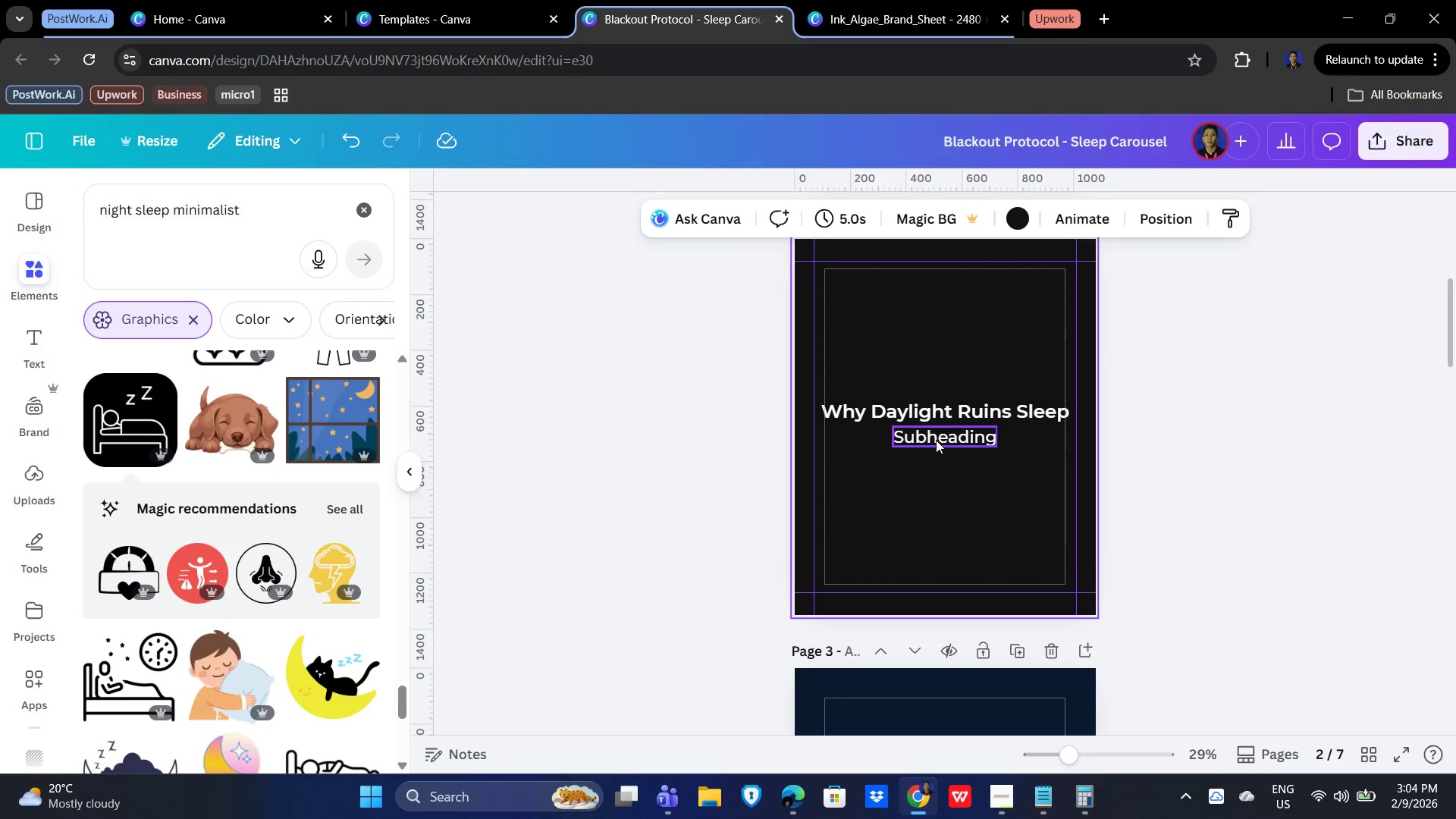 
scroll: coordinate [970, 455], scroll_direction: up, amount: 5.0
 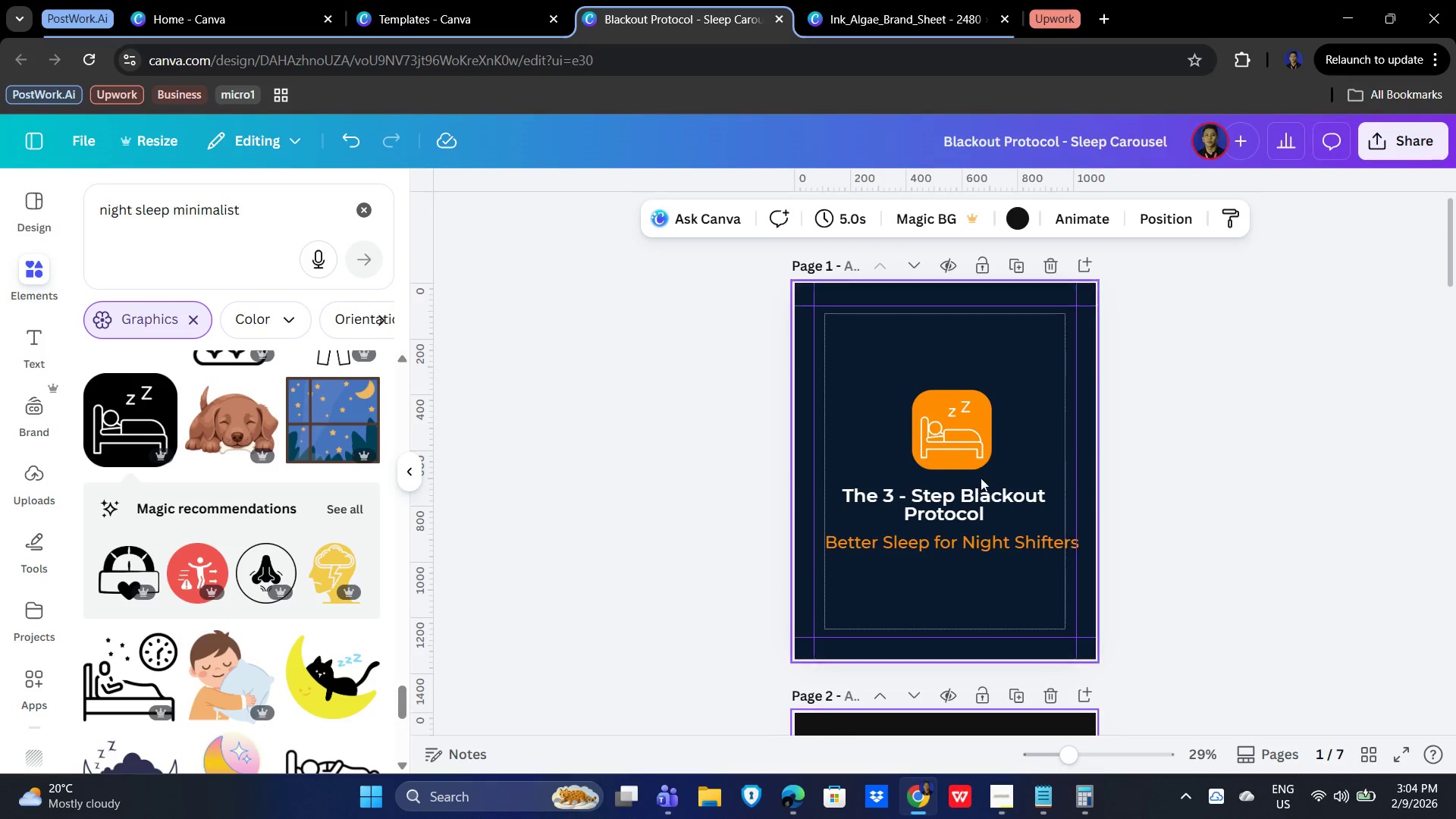 
scroll: coordinate [994, 490], scroll_direction: down, amount: 1.0
 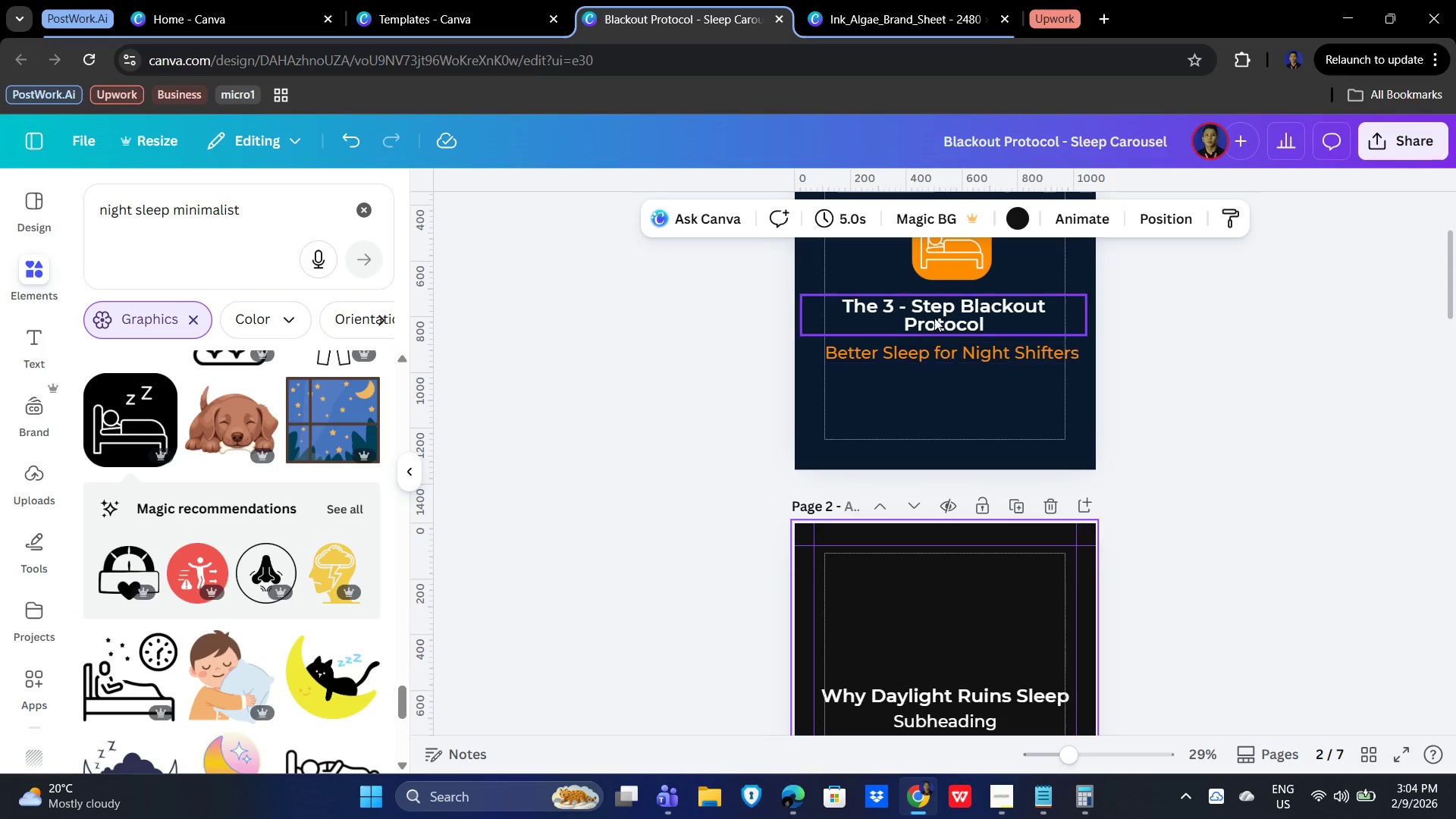 
left_click([942, 309])
 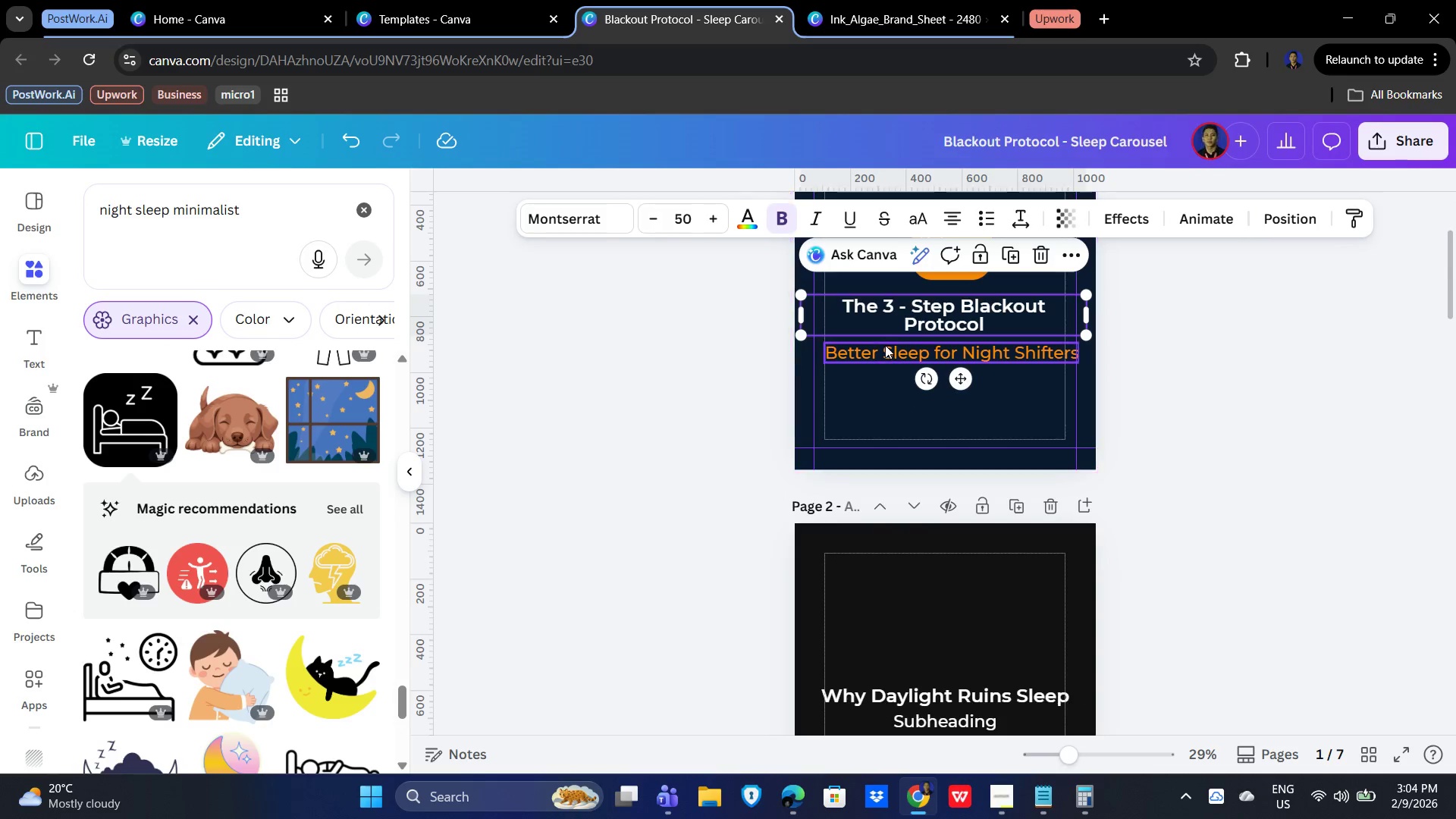 
left_click([885, 345])
 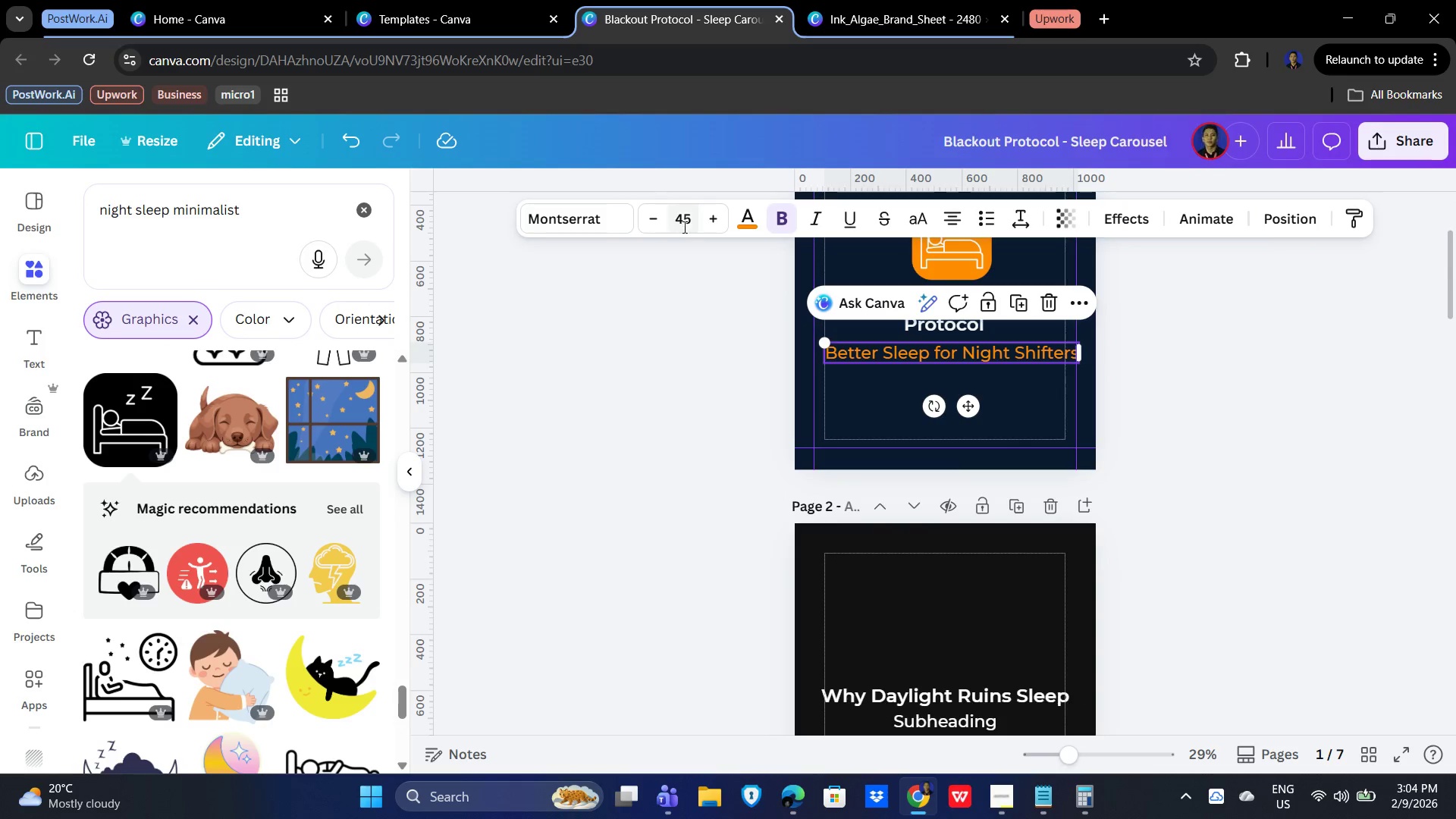 
left_click([682, 223])
 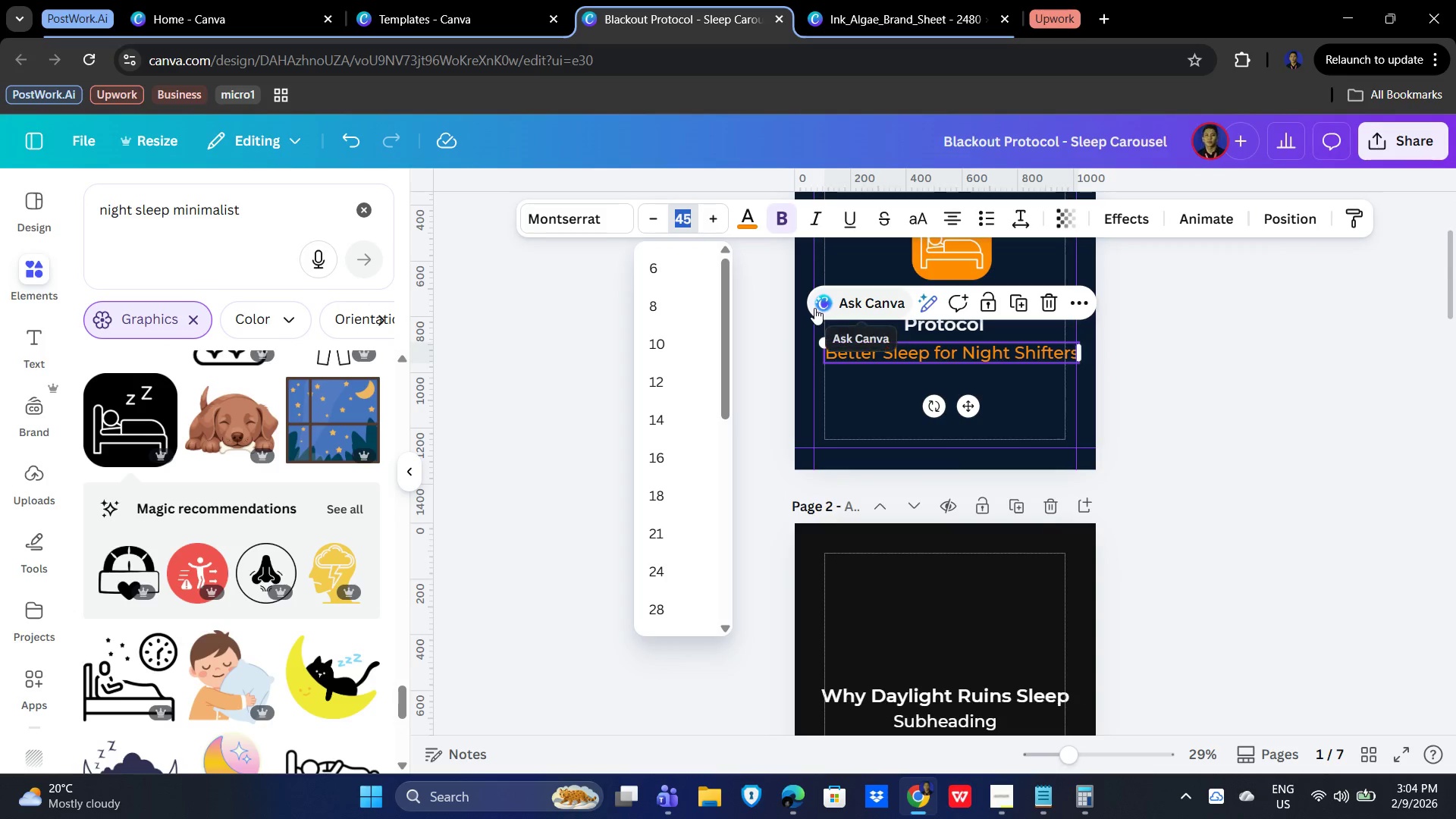 
key(Numpad4)
 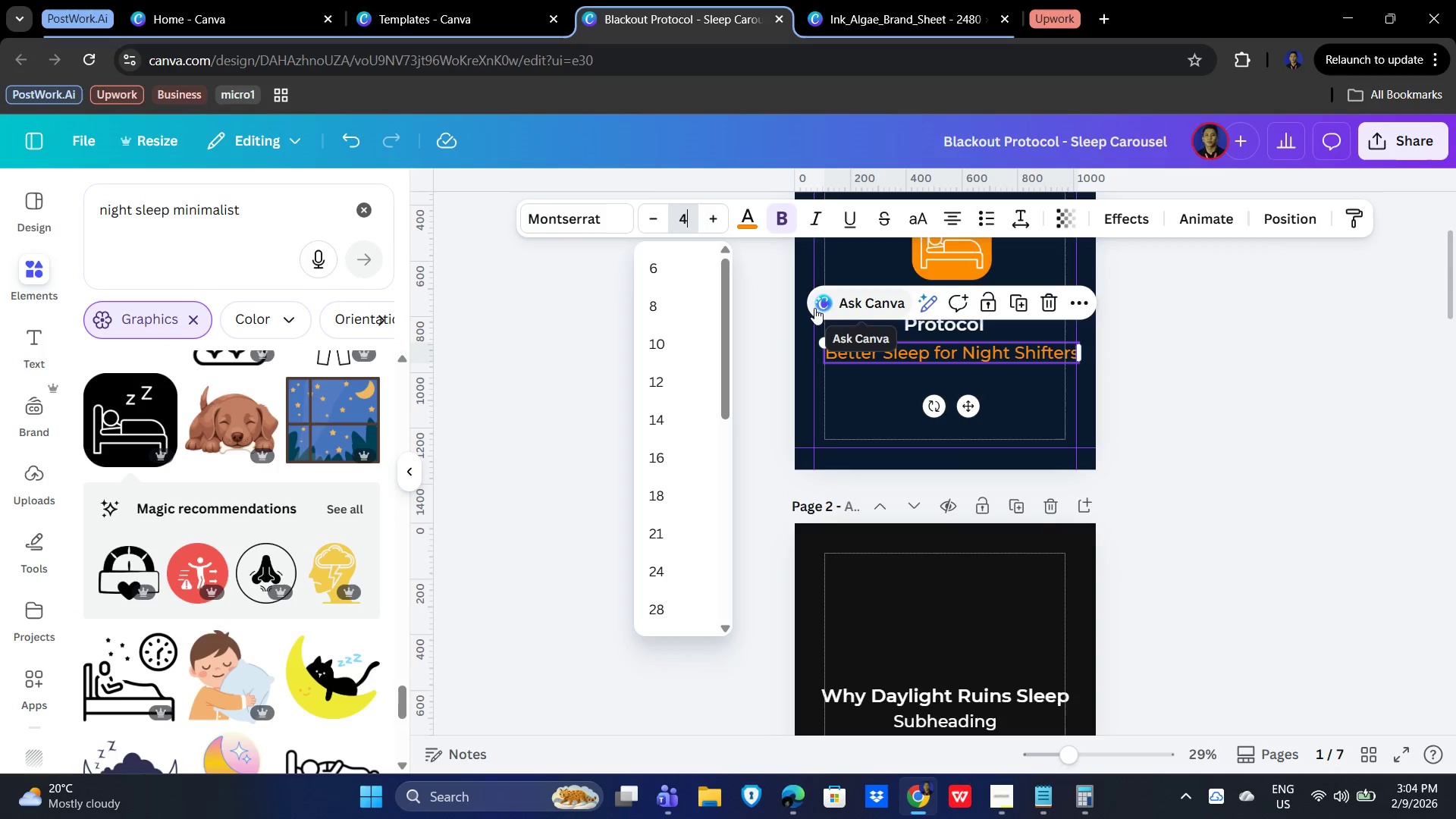 
key(Numpad0)
 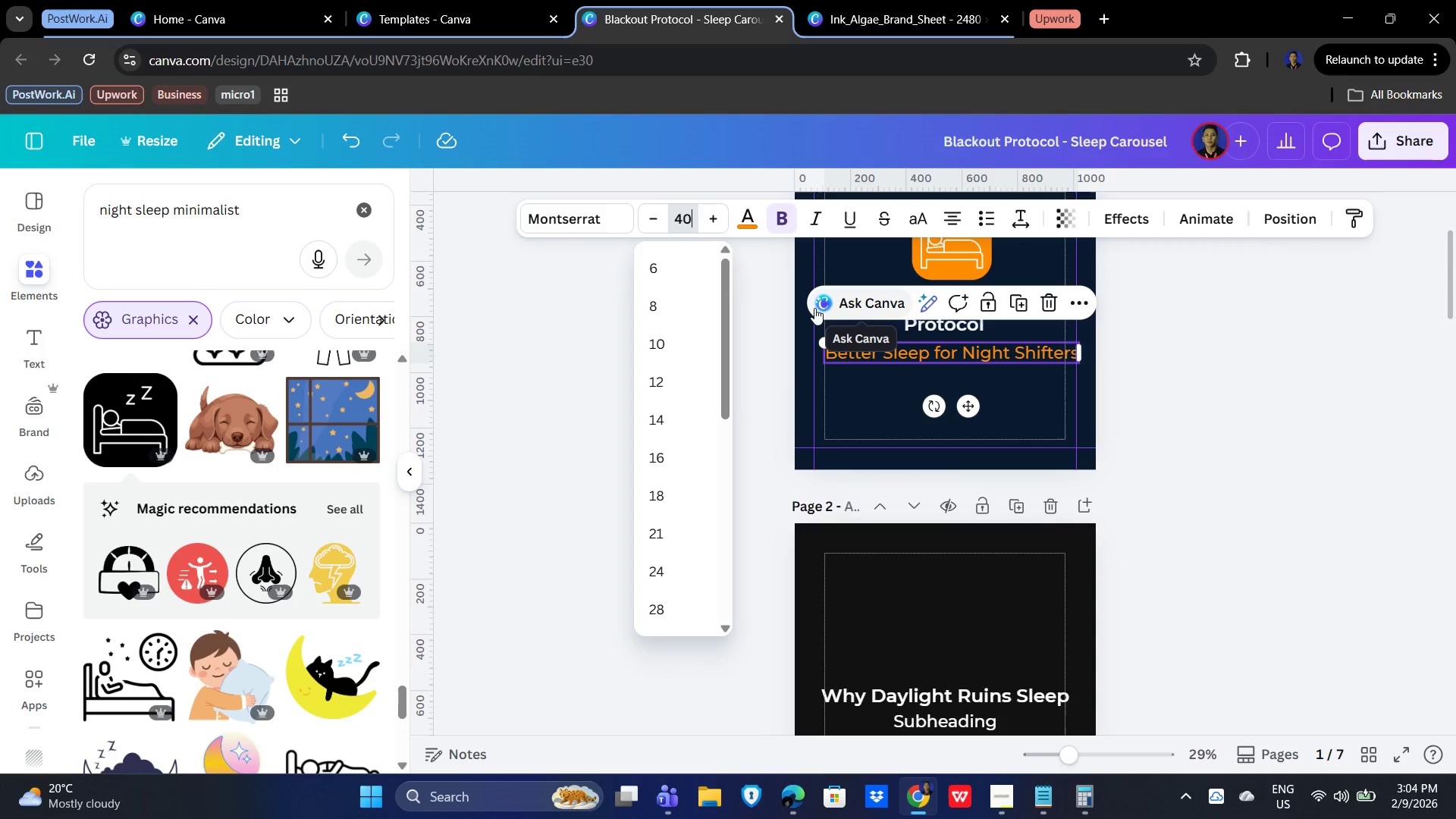 
key(NumpadEnter)
 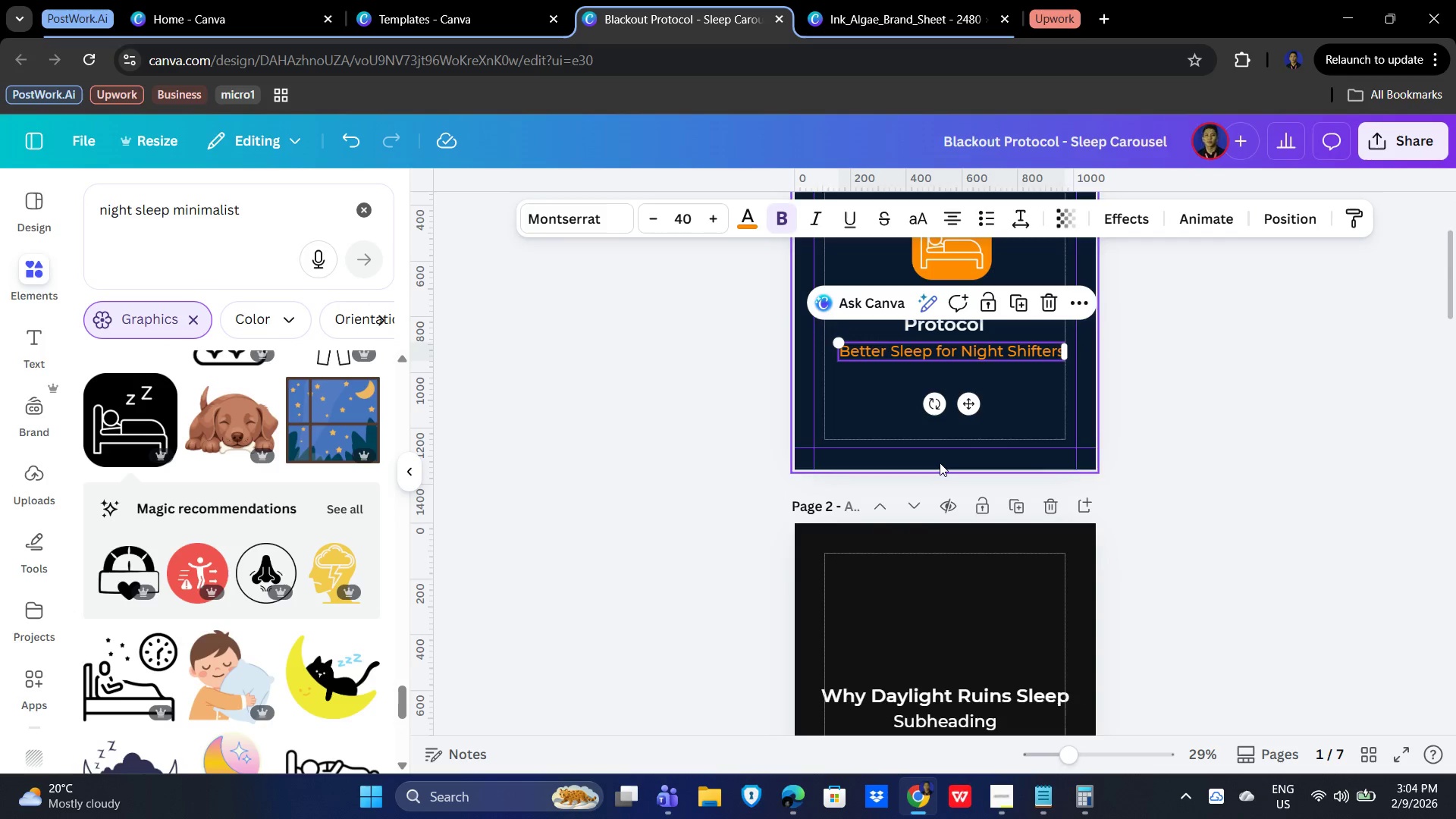 
scroll: coordinate [1009, 499], scroll_direction: down, amount: 2.0
 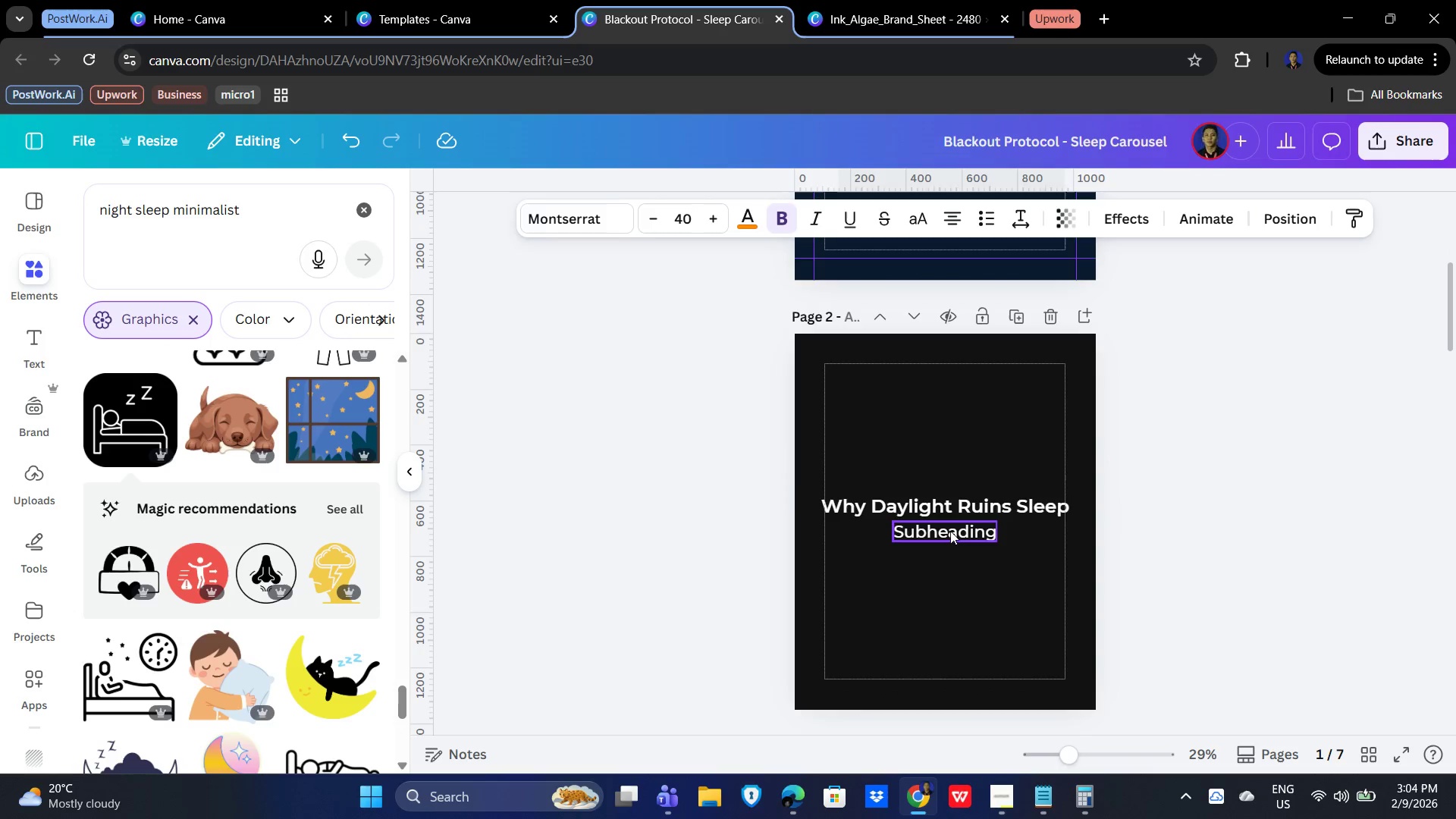 
left_click([950, 531])
 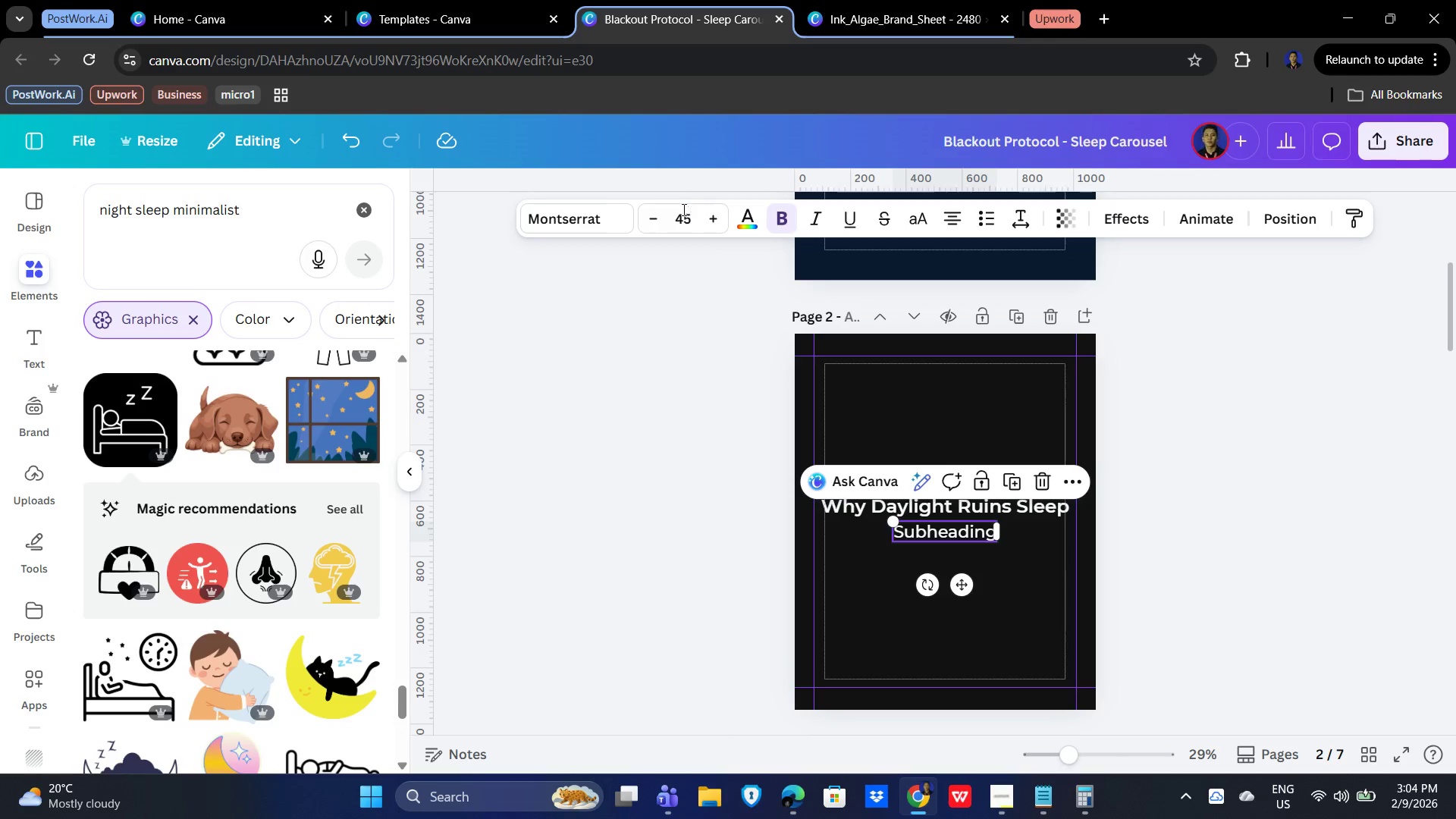 
left_click([682, 213])
 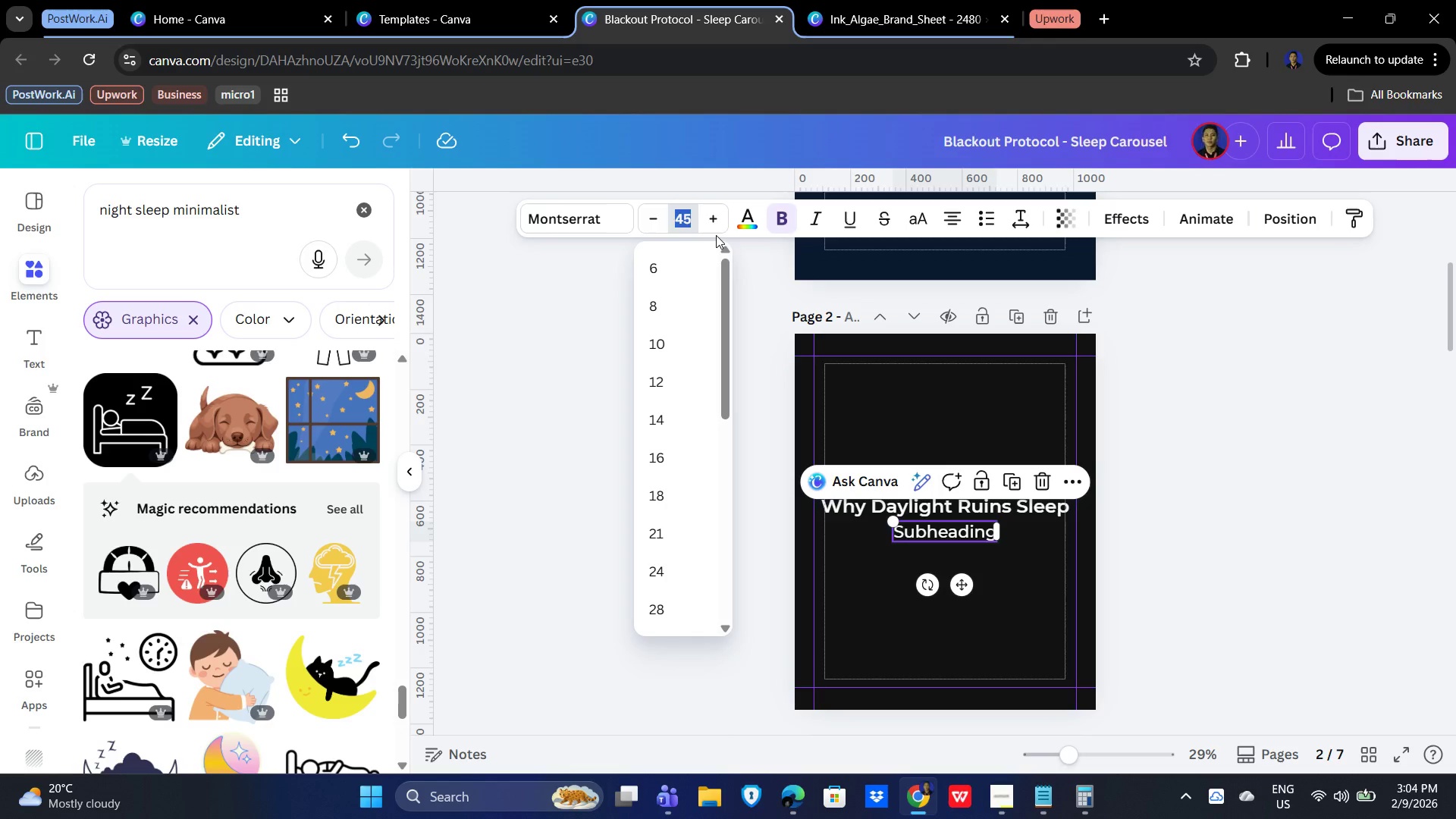 
key(Numpad4)
 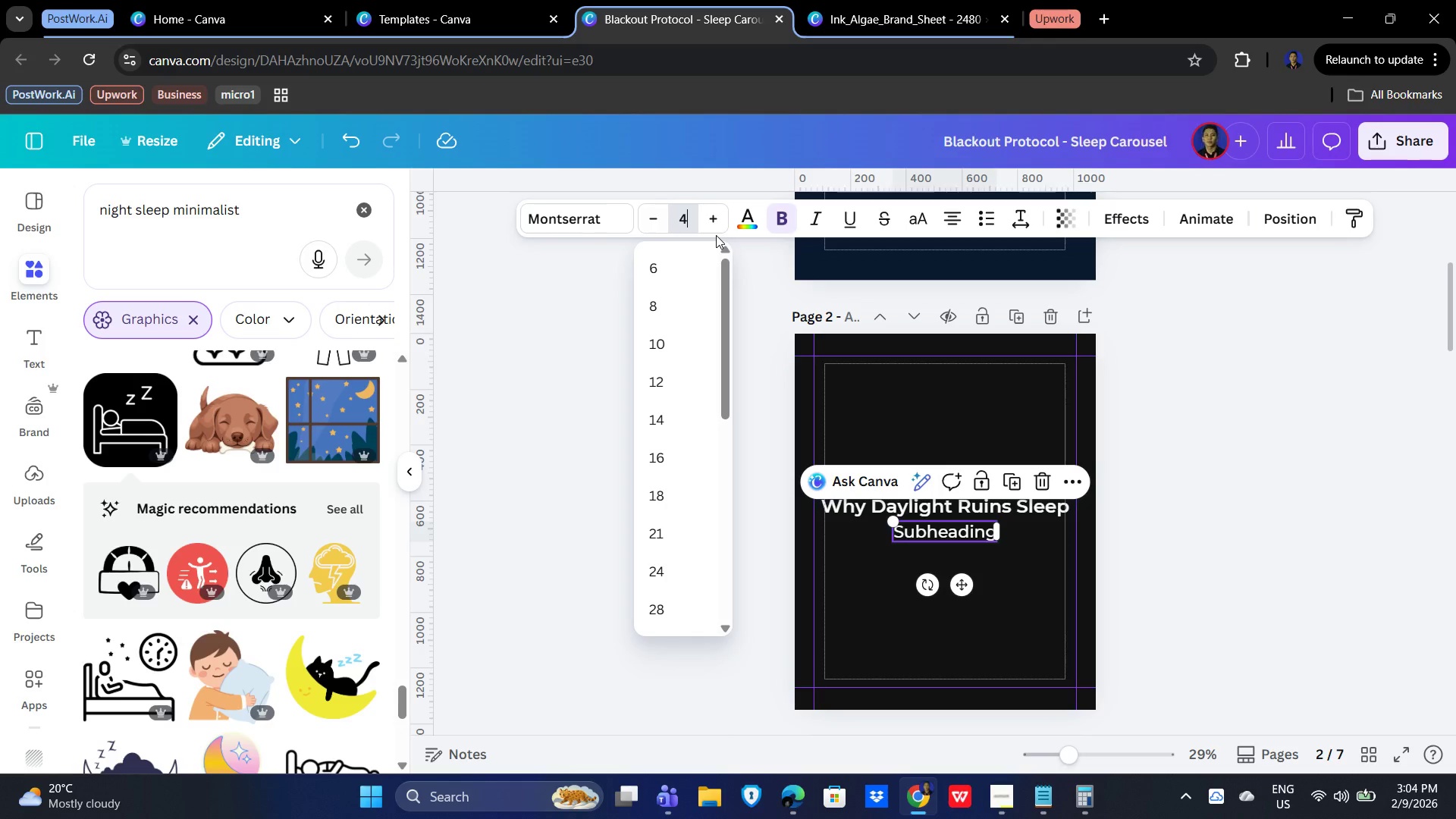 
key(Numpad0)
 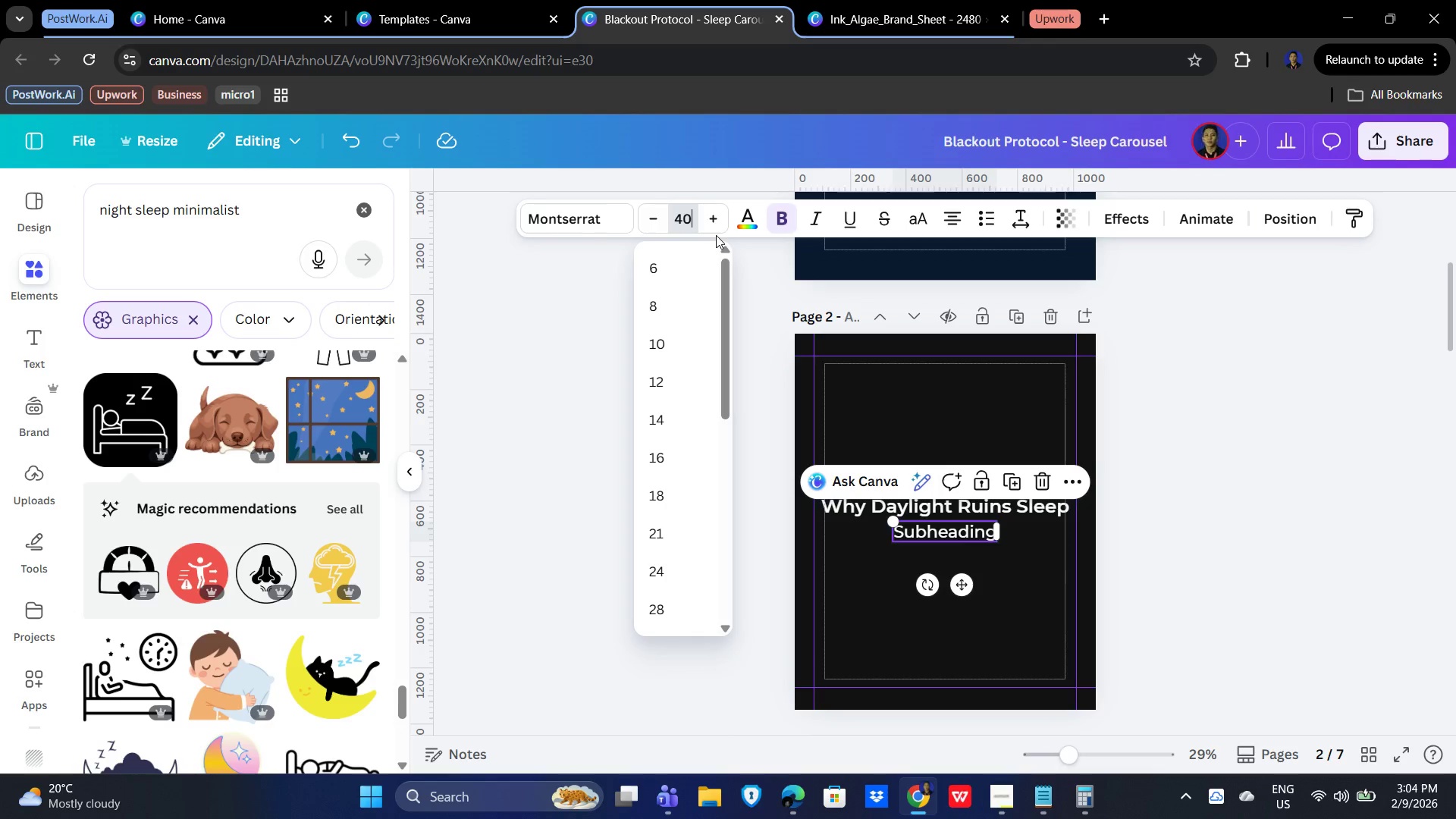 
key(NumpadEnter)
 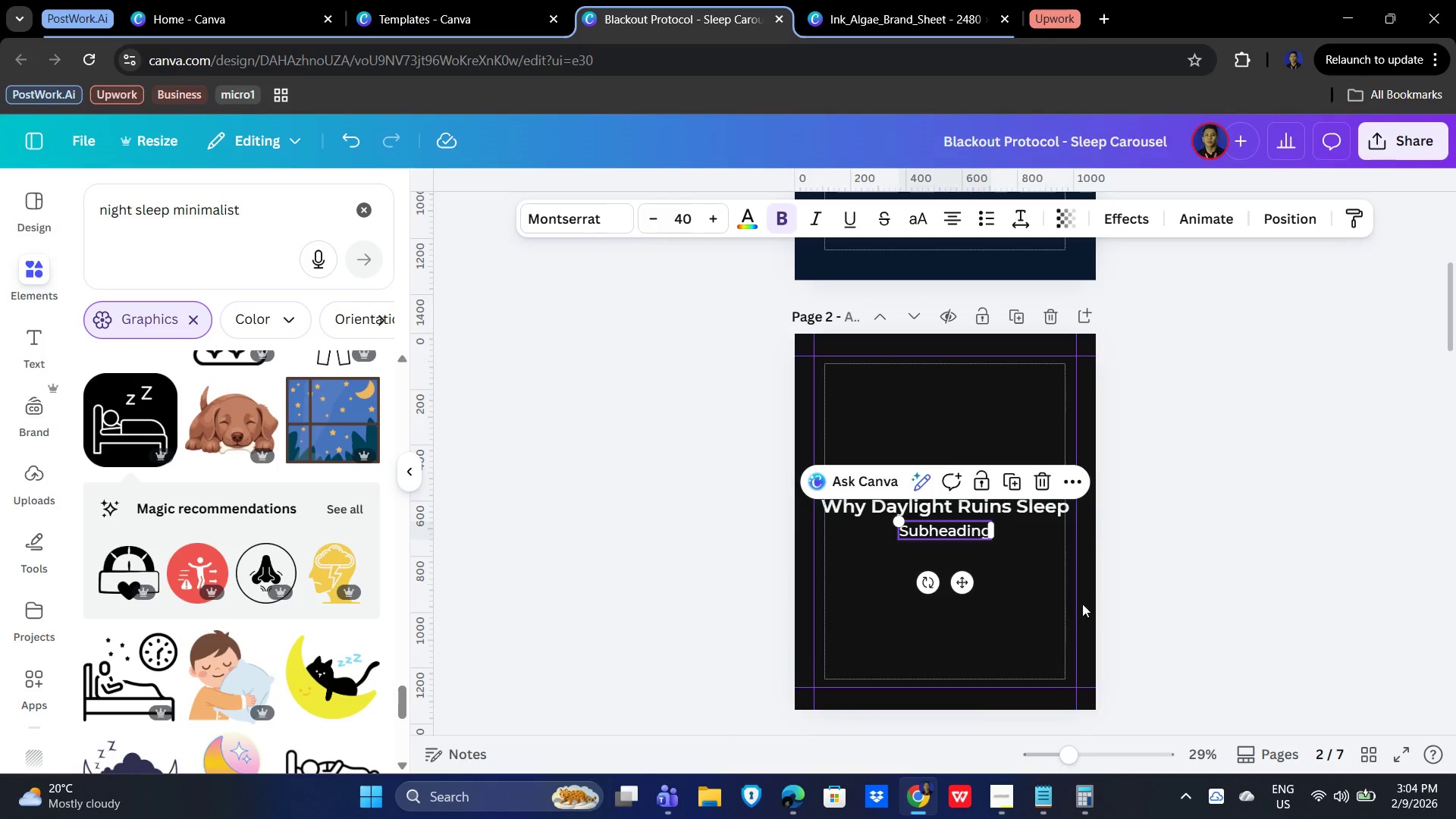 
left_click([1025, 607])
 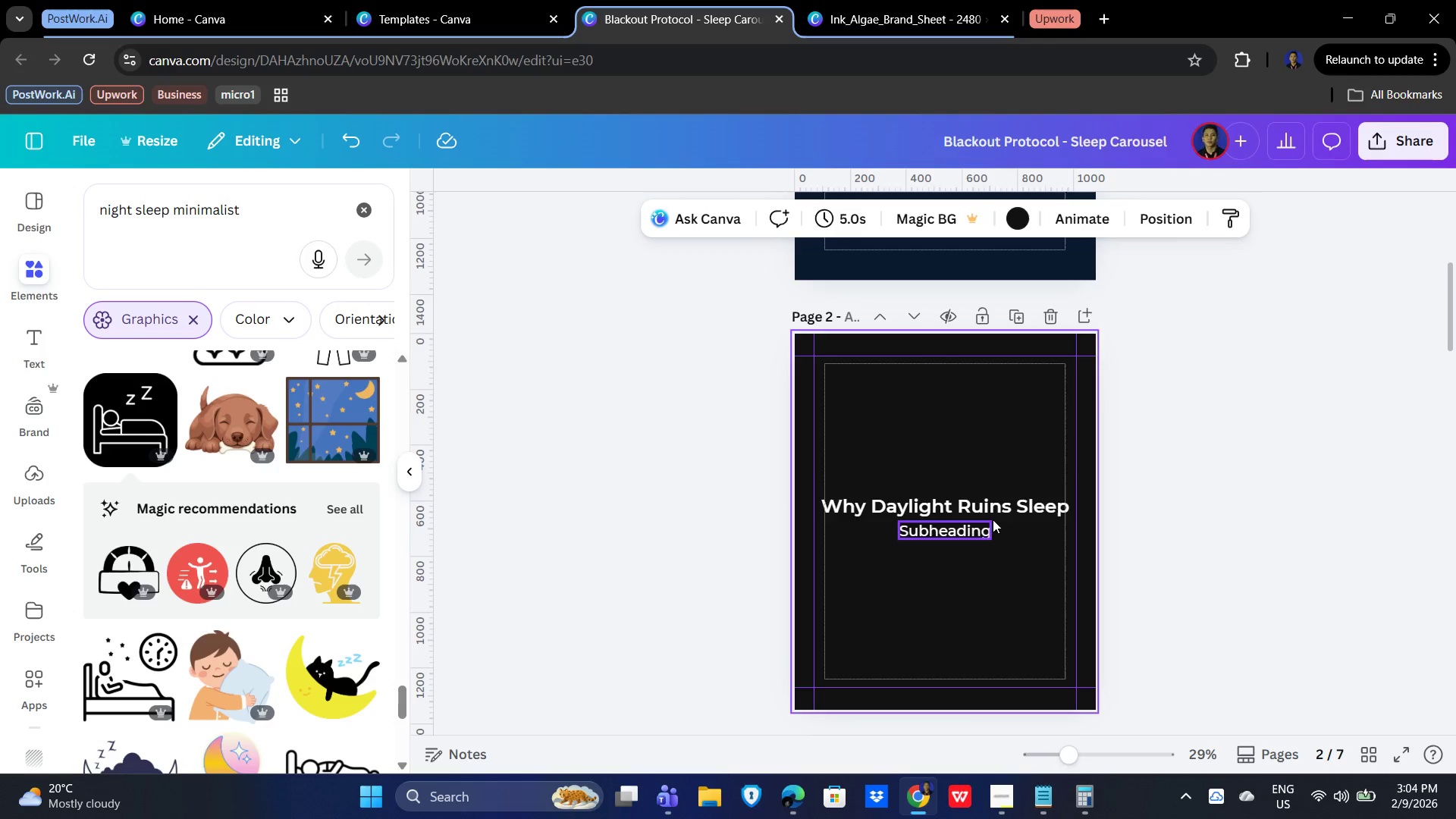 
left_click([1003, 509])
 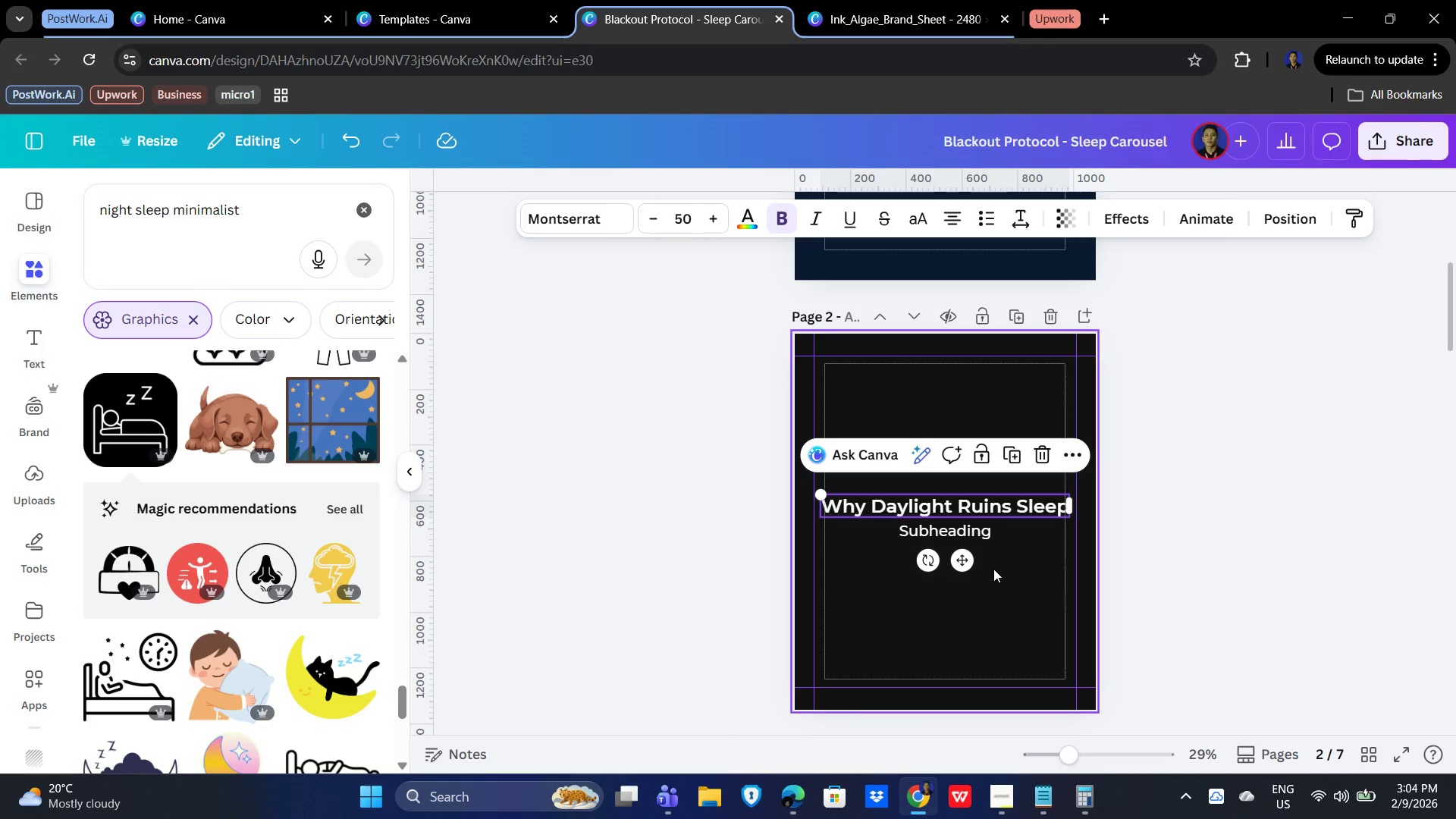 
left_click([993, 569])
 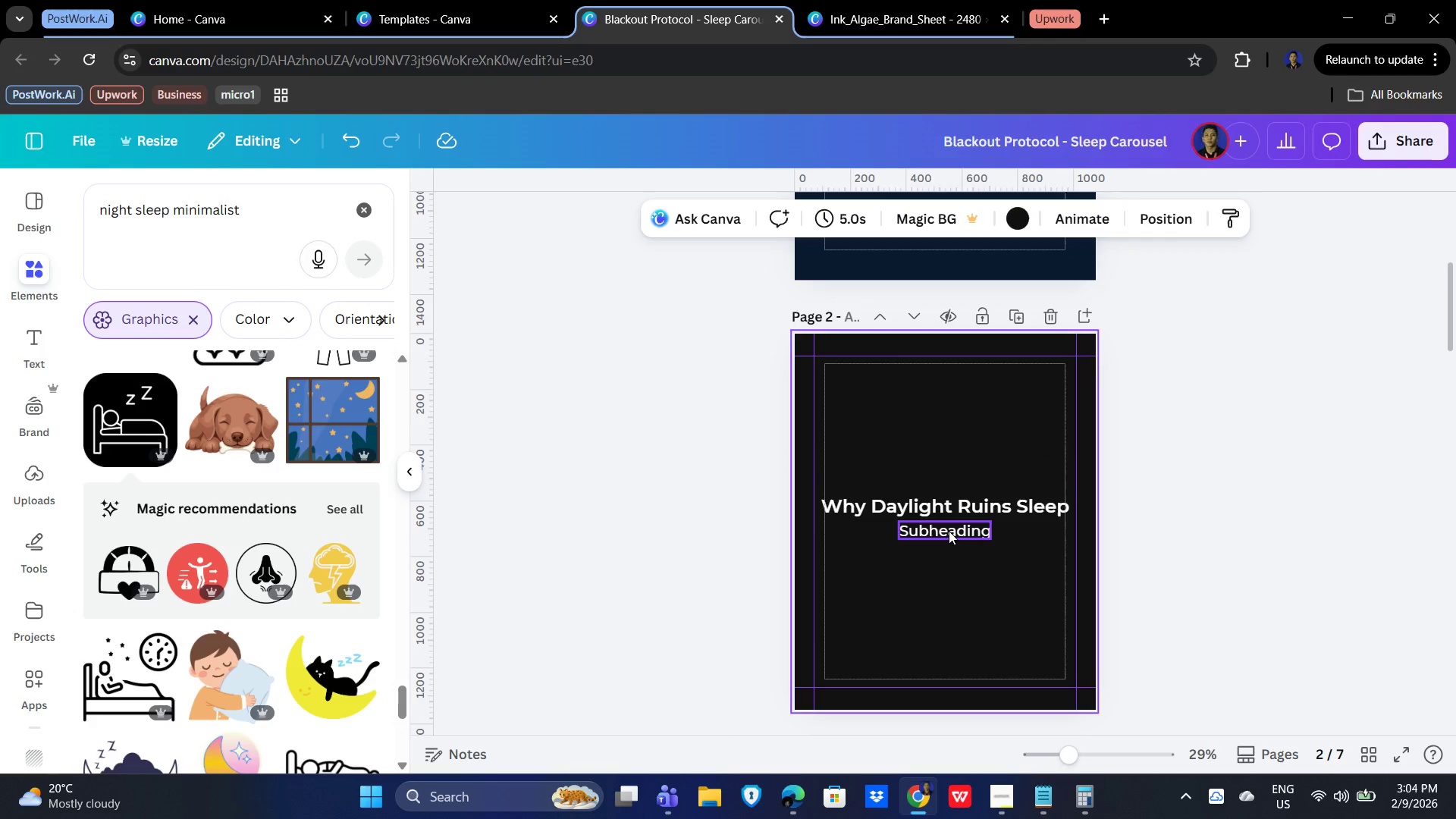 
left_click([949, 531])
 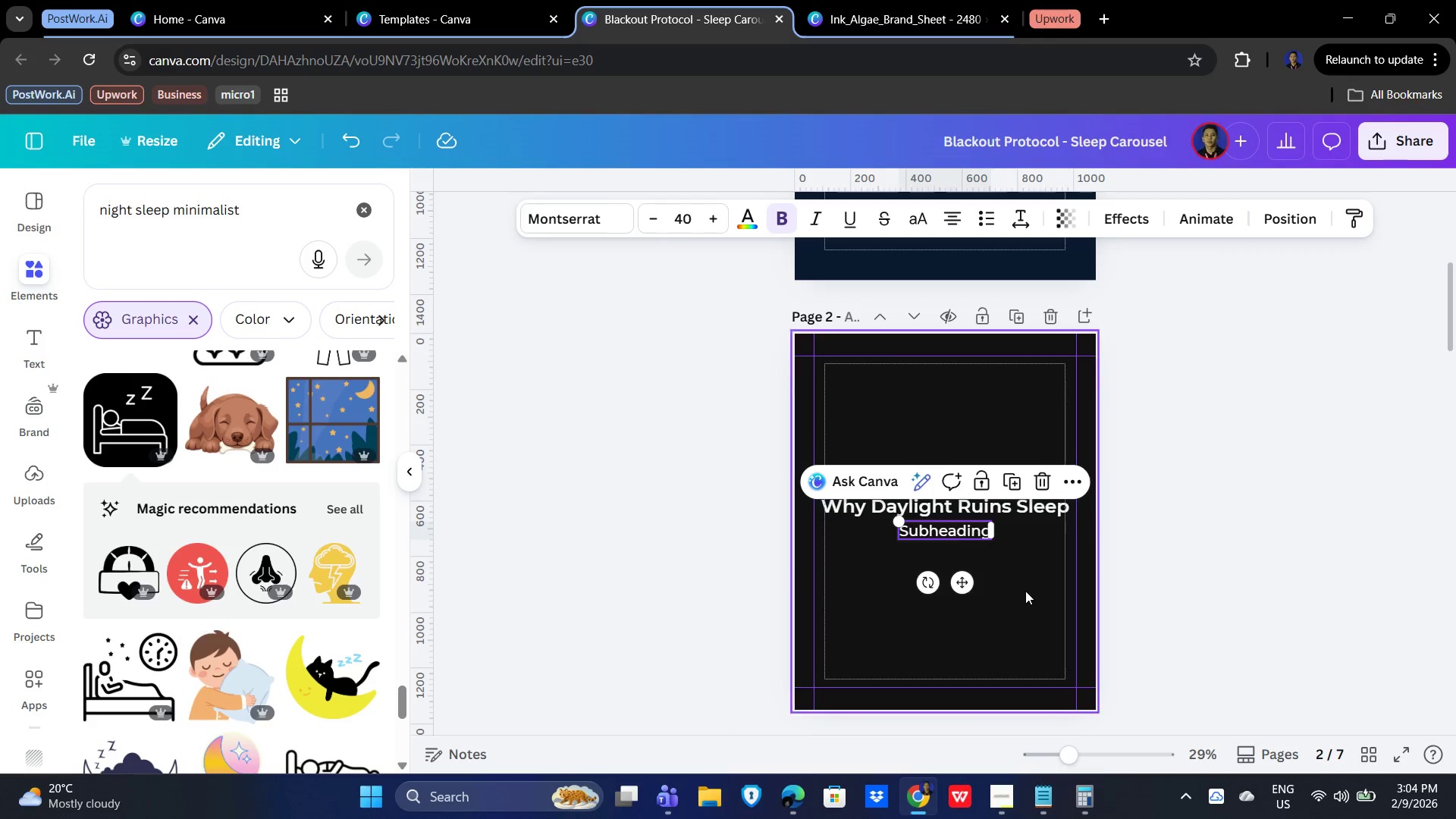 
left_click([1025, 591])
 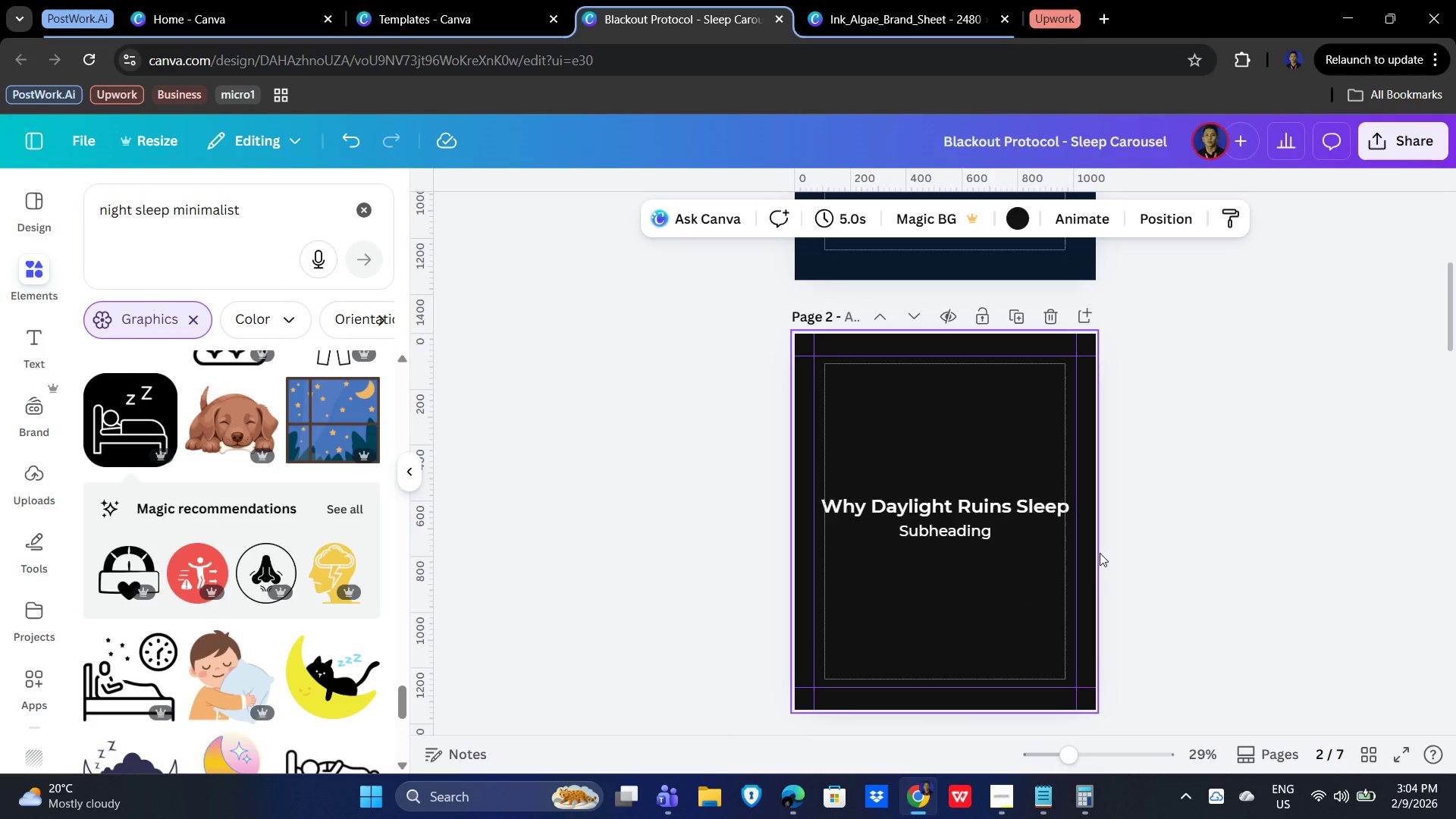 
scroll: coordinate [1128, 597], scroll_direction: down, amount: 4.0
 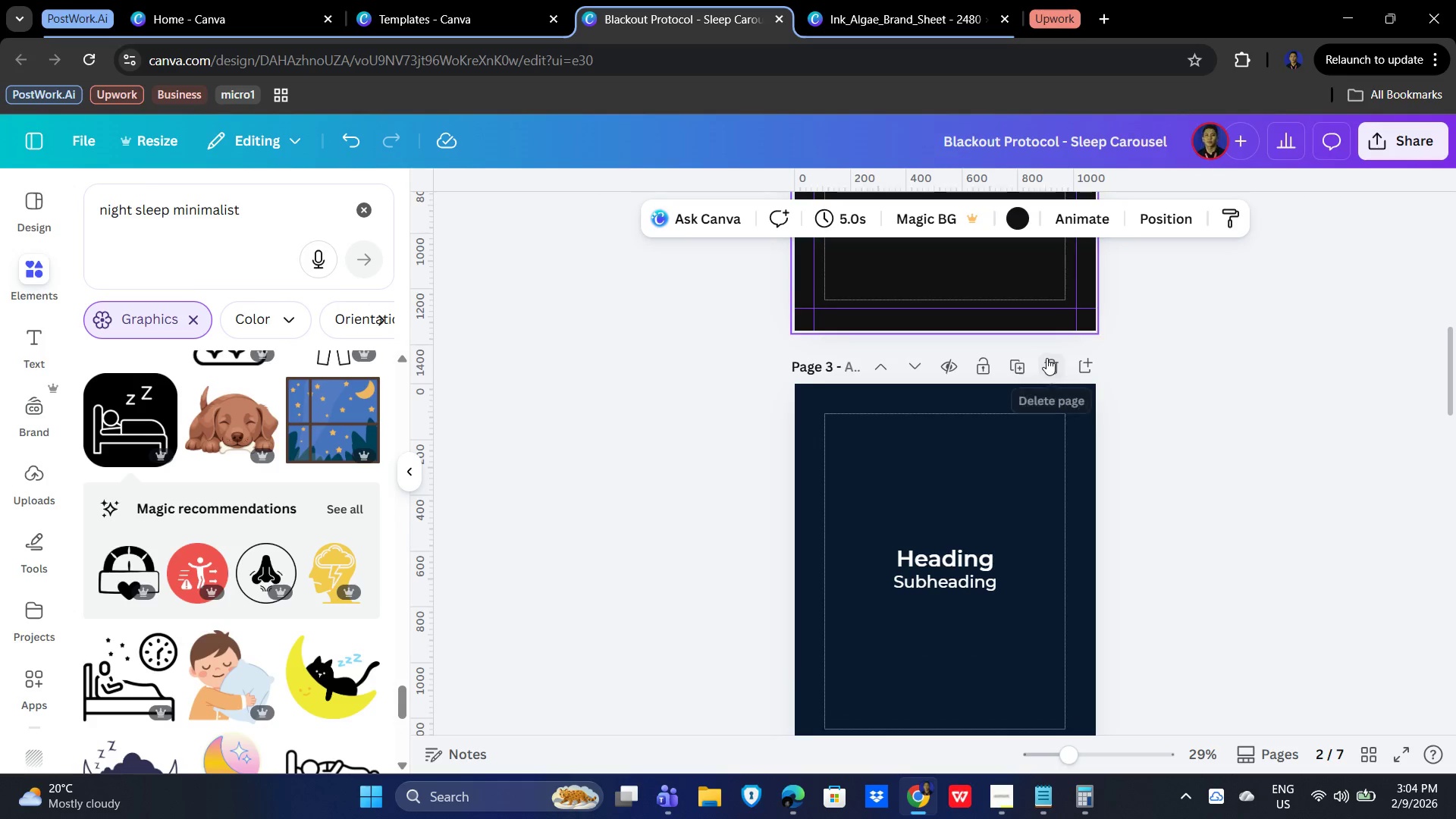 
double_click([1046, 358])
 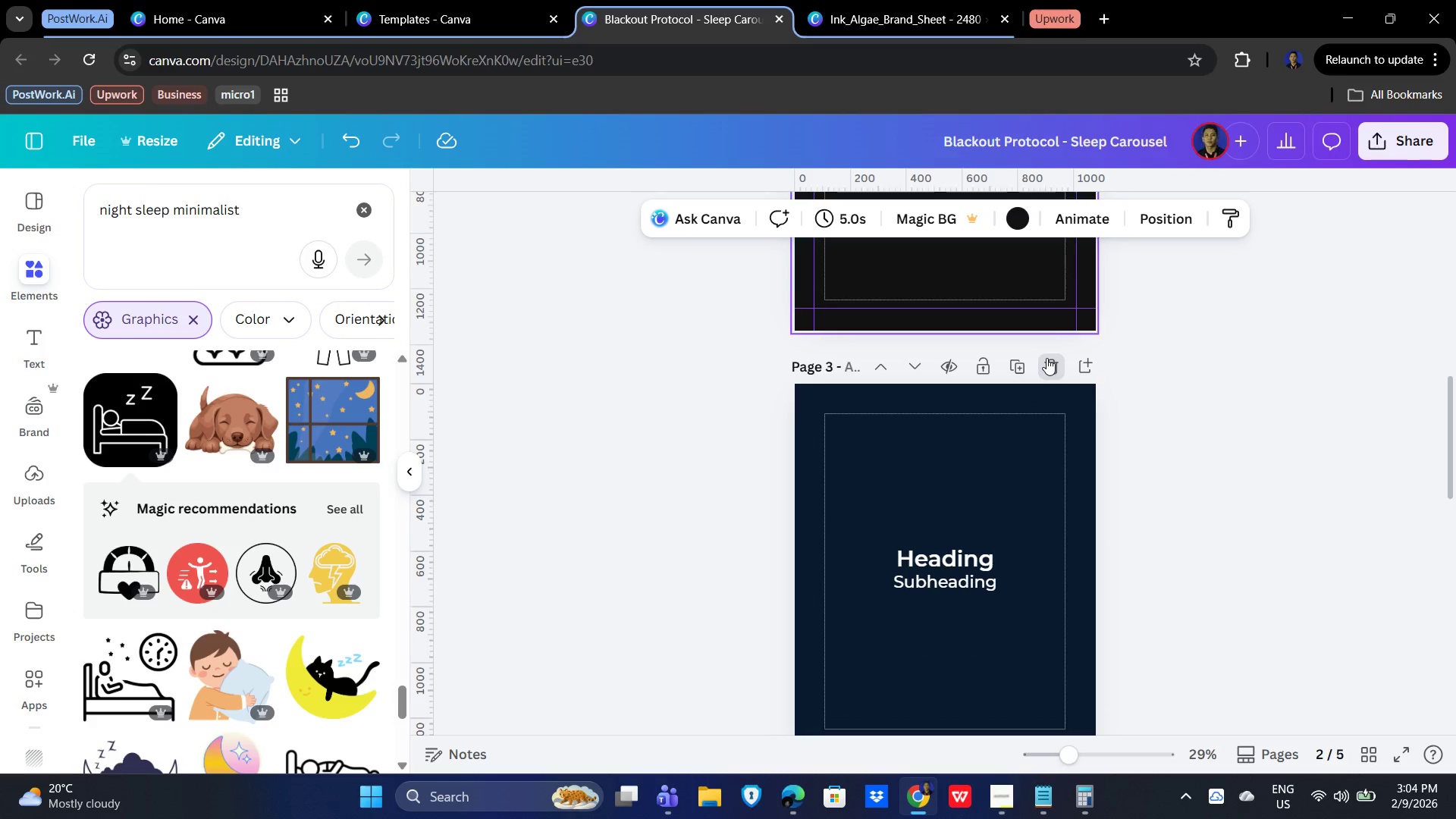 
triple_click([1046, 358])
 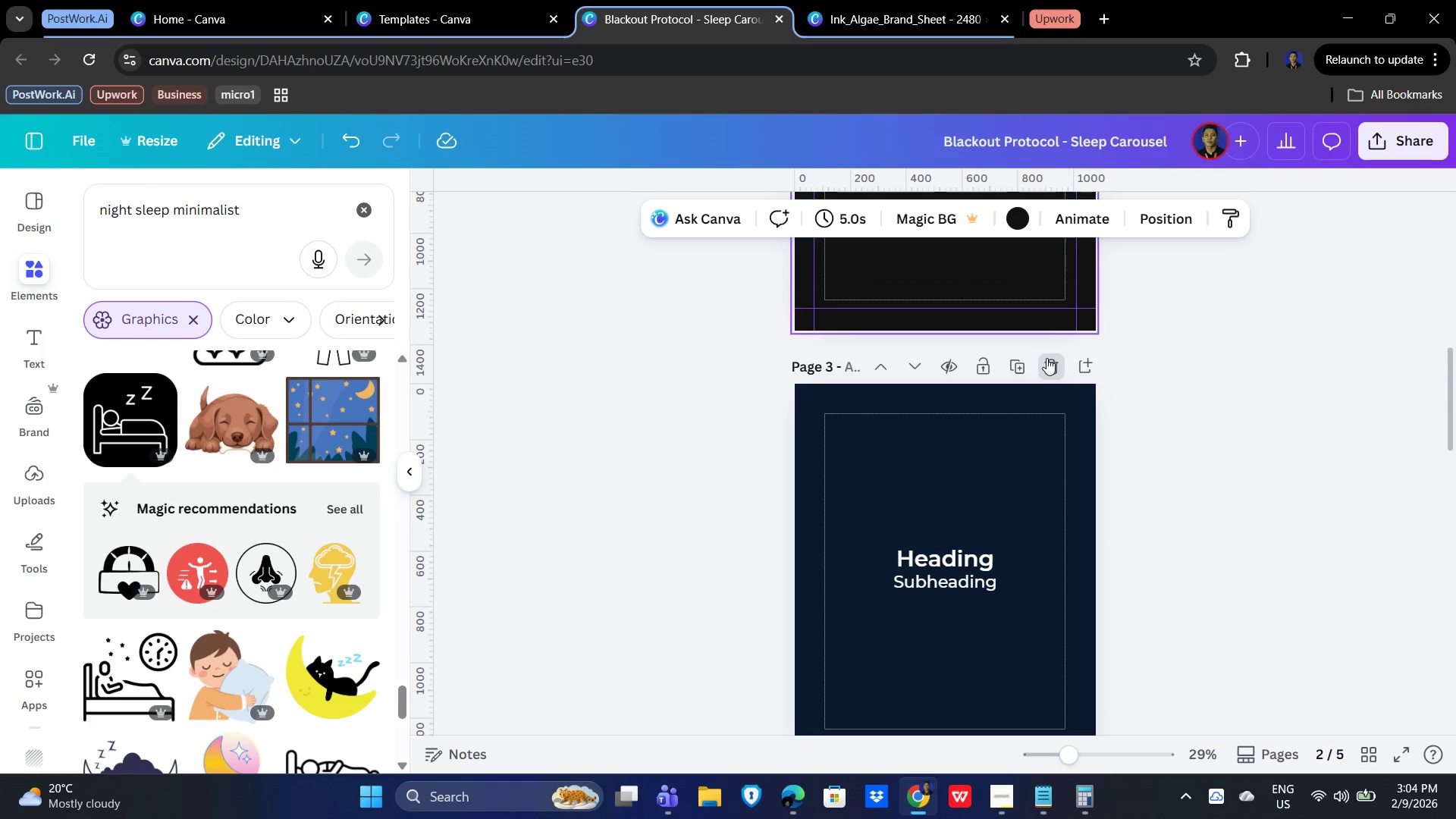 
triple_click([1046, 358])
 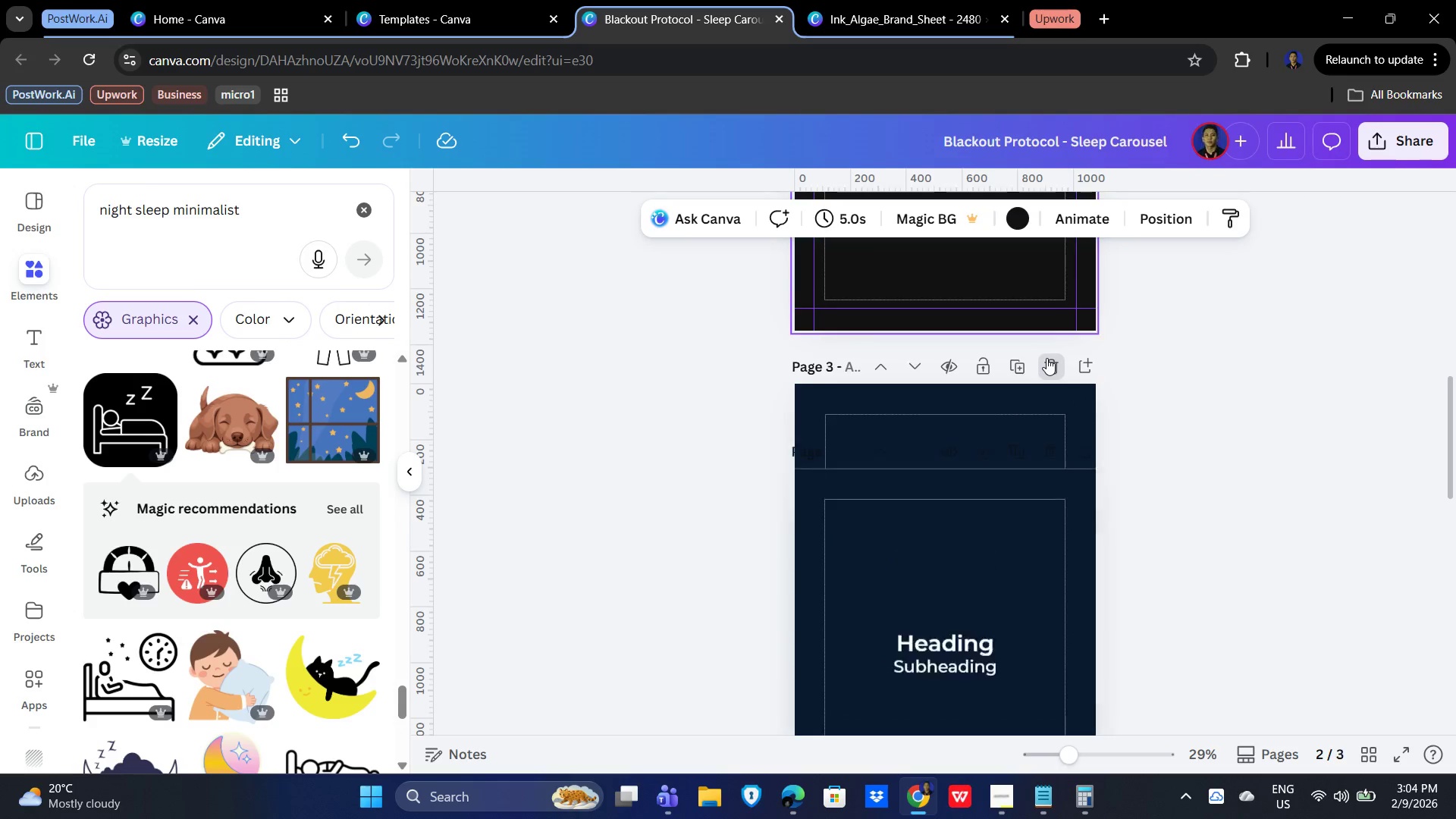 
triple_click([1046, 358])
 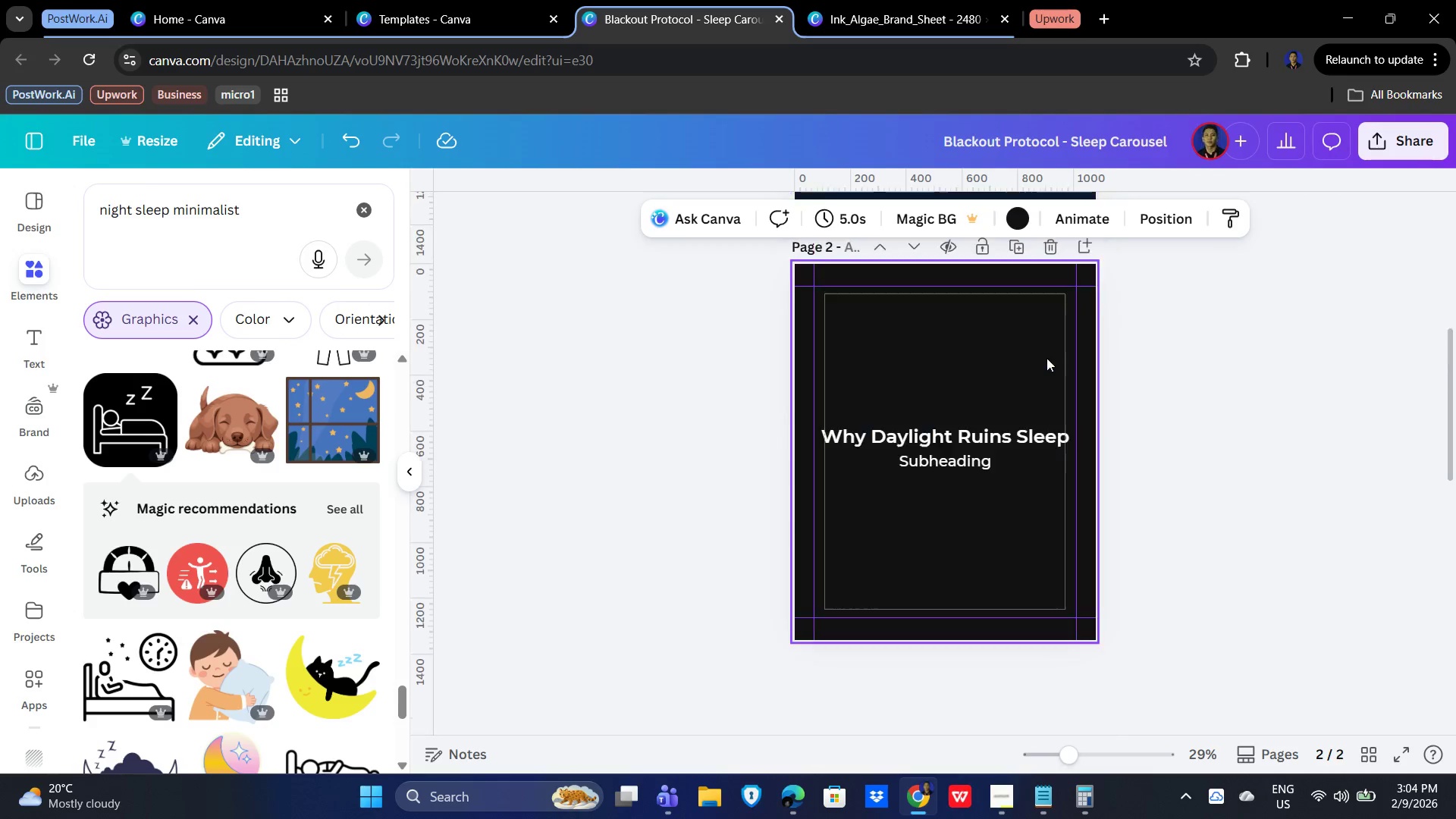 
triple_click([1046, 358])
 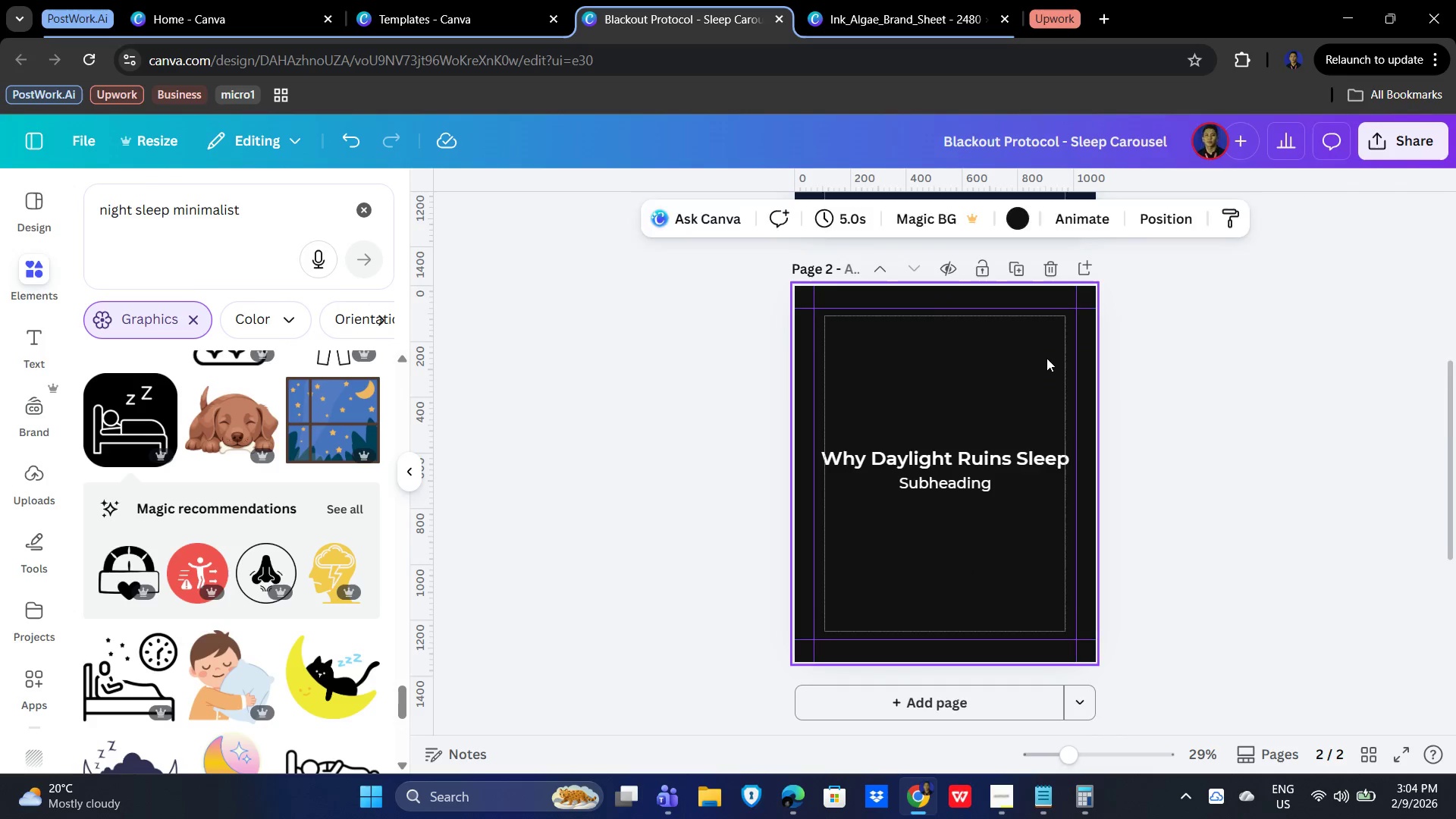 
triple_click([1046, 358])
 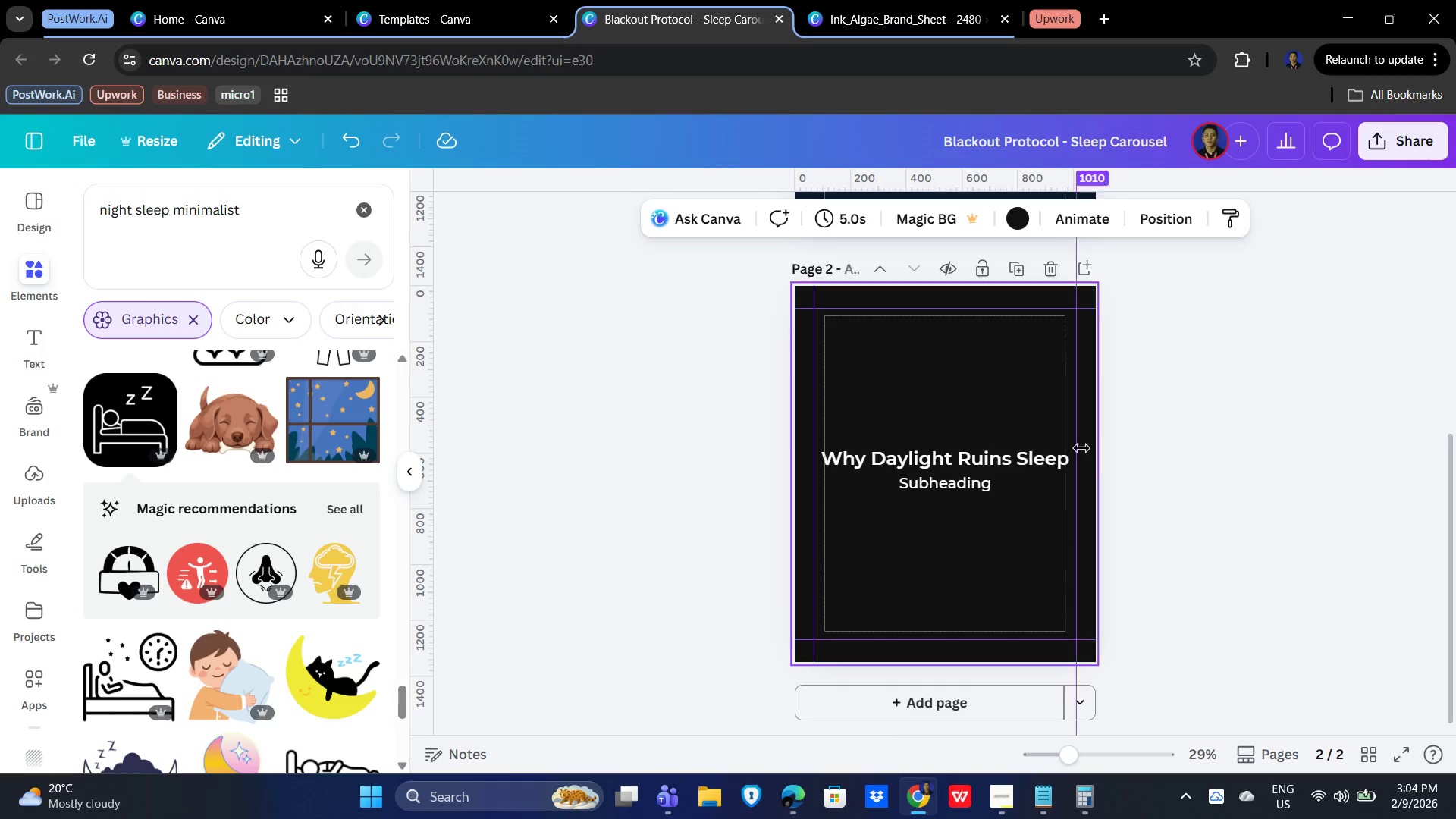 
scroll: coordinate [1140, 526], scroll_direction: up, amount: 1.0
 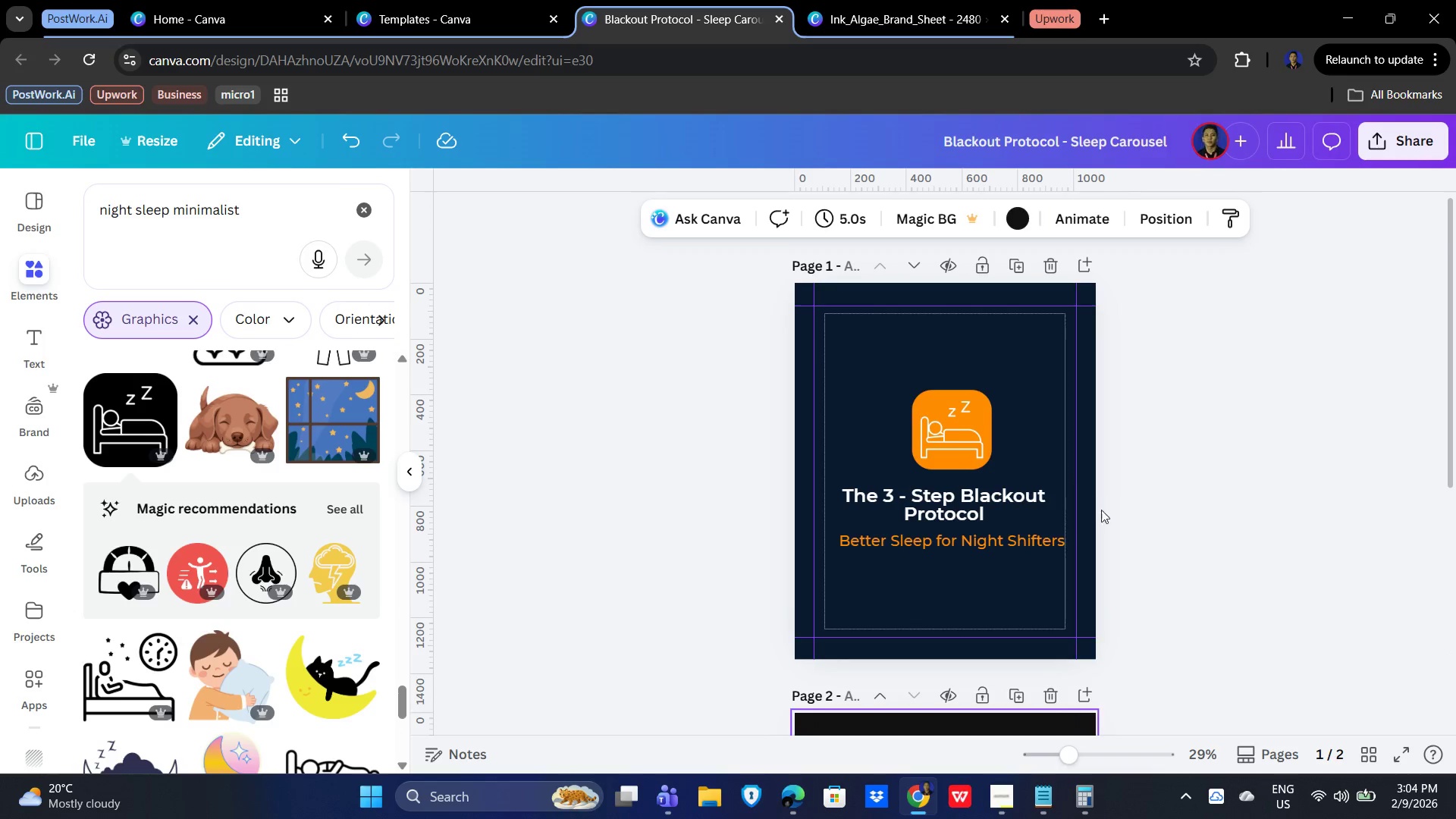 
scroll: coordinate [1110, 515], scroll_direction: down, amount: 4.0
 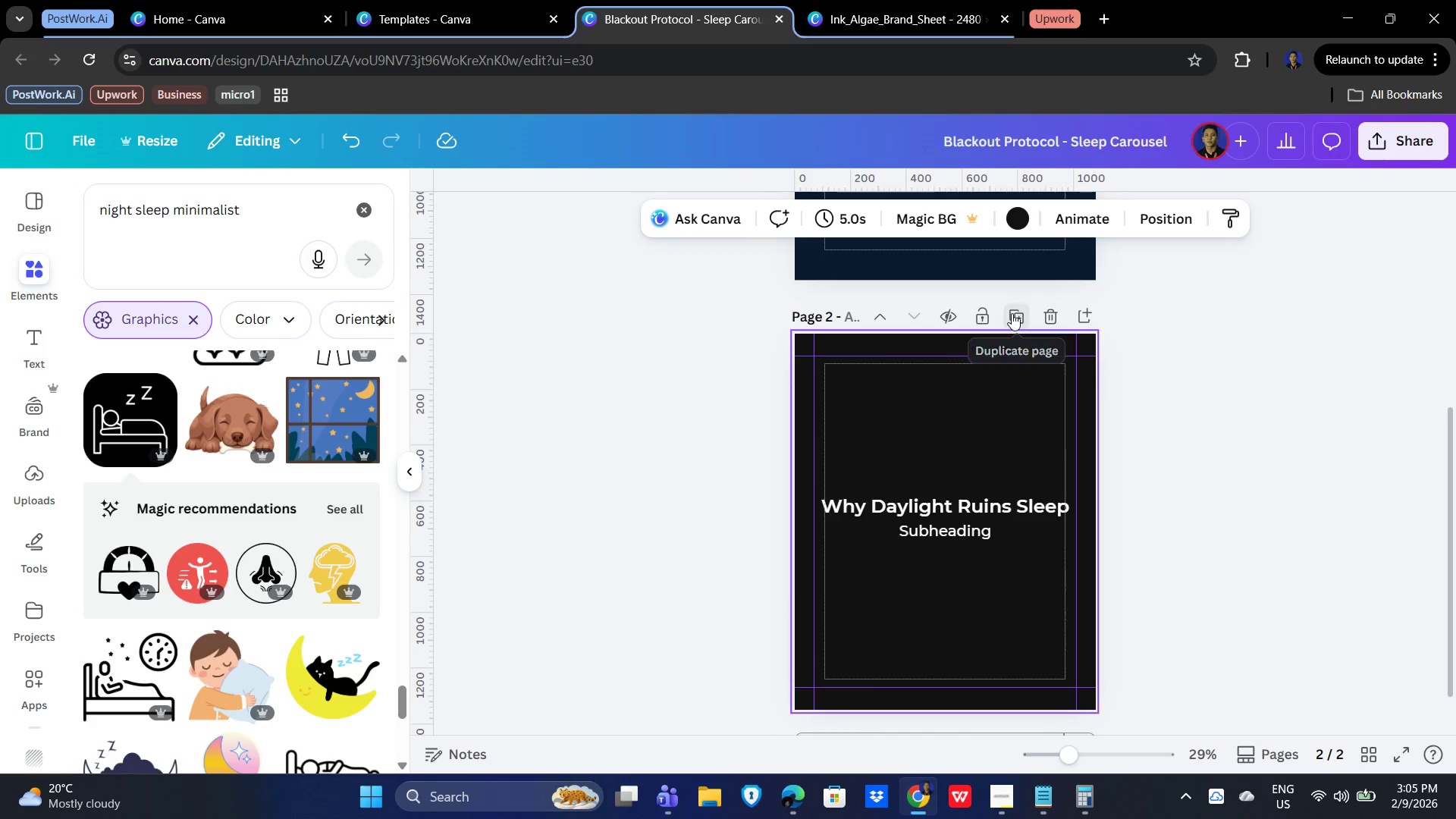 
double_click([1012, 312])
 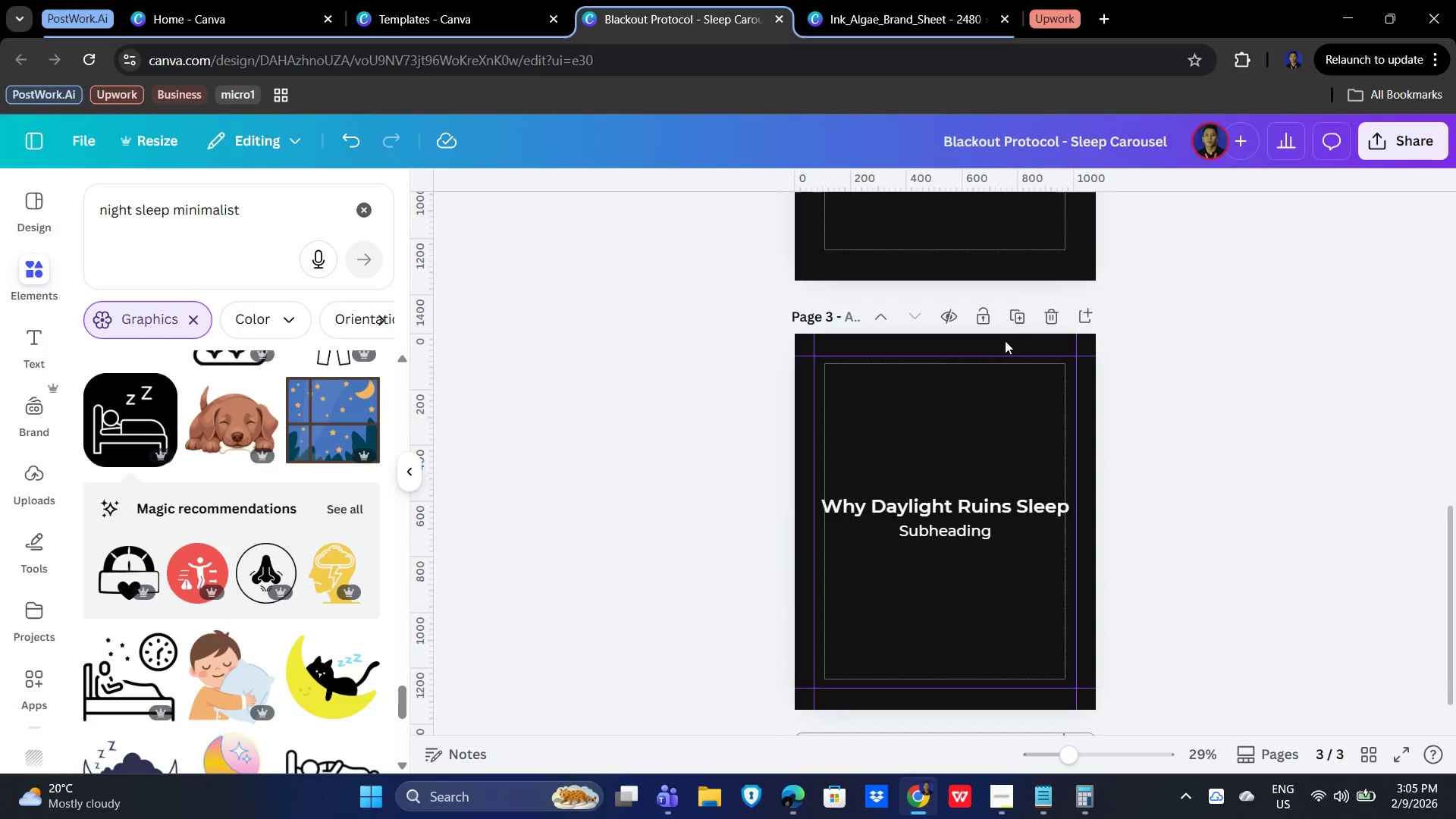 
left_click([1021, 316])
 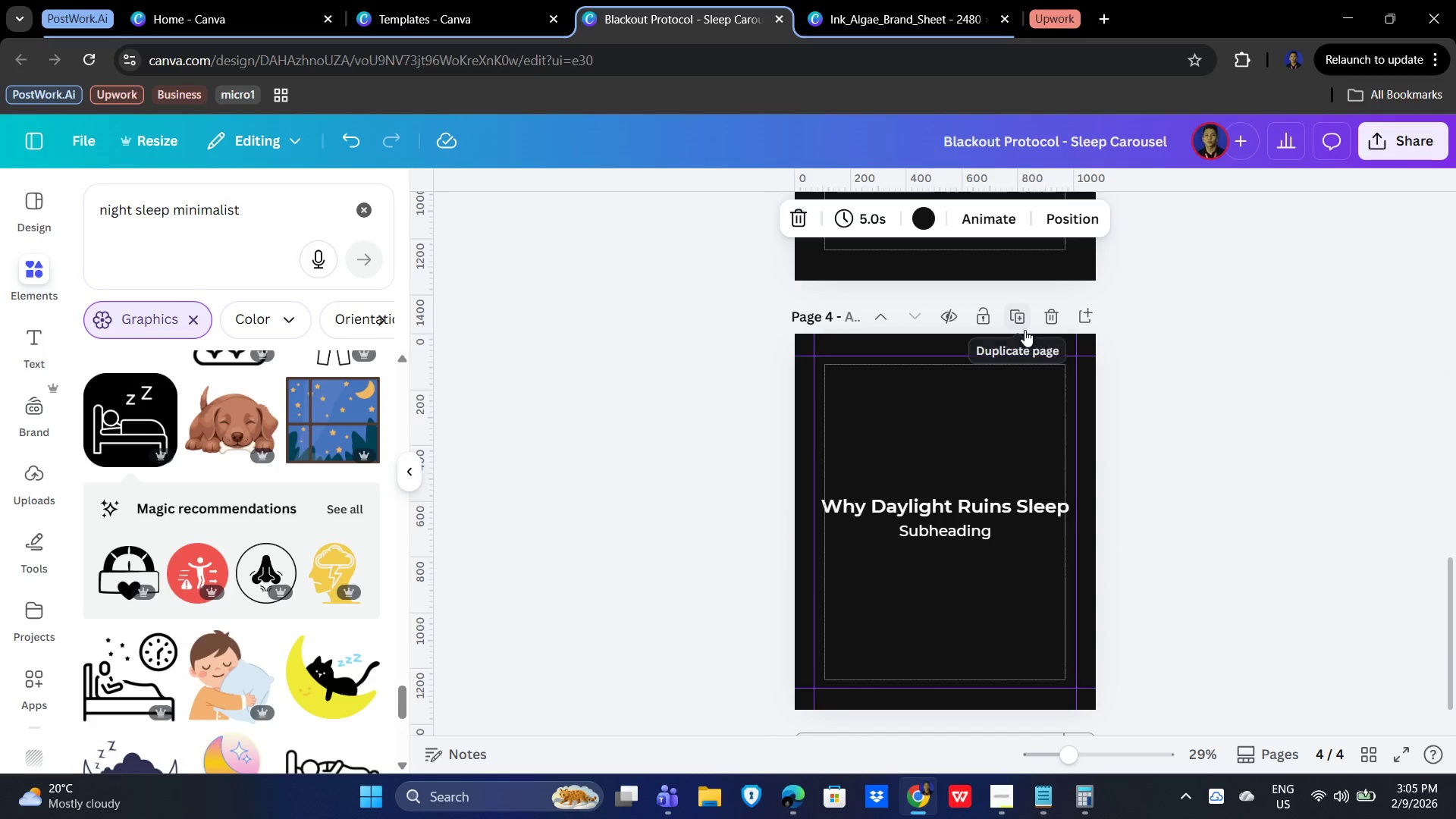 
left_click([1018, 319])
 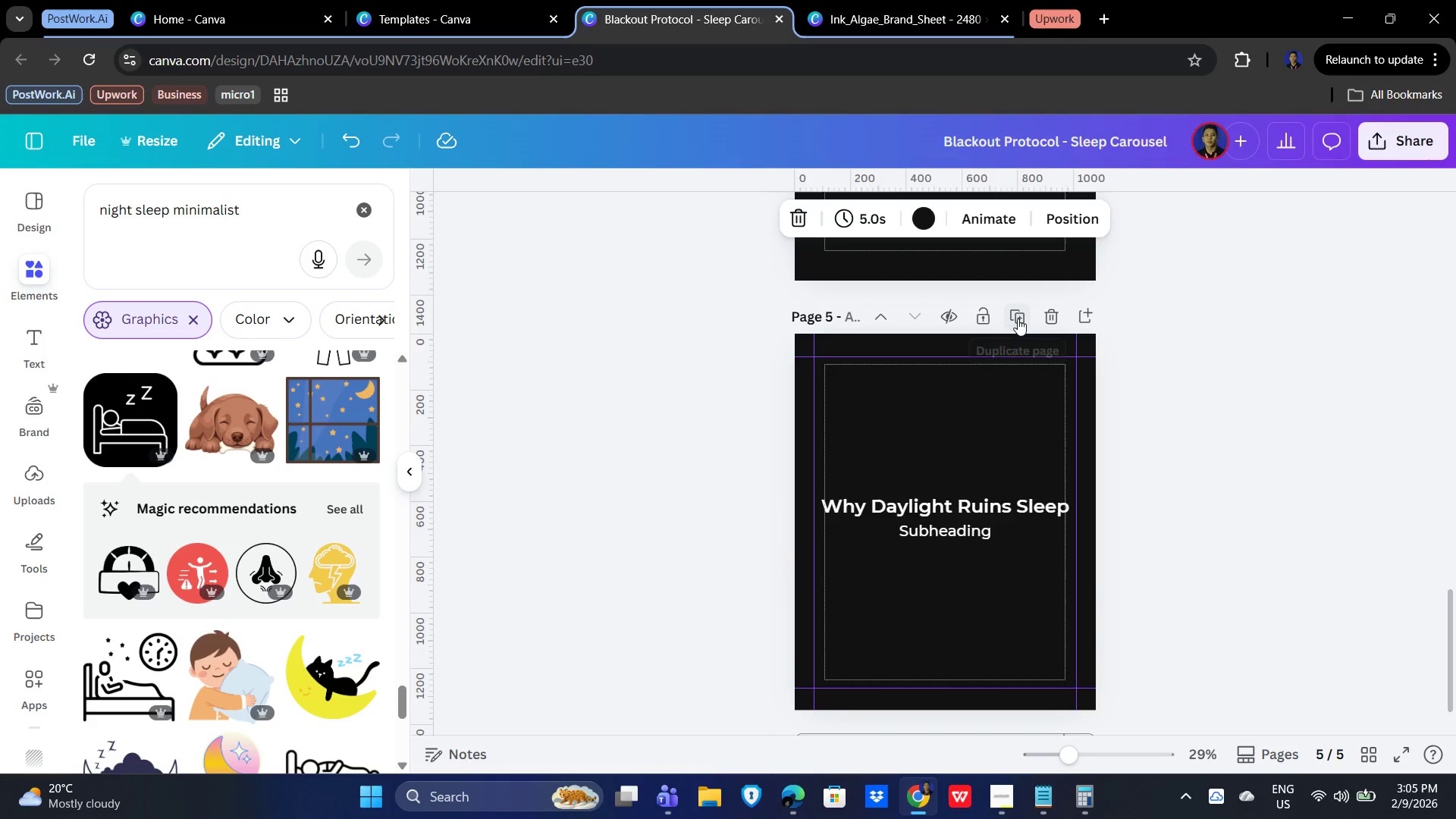 
left_click([1018, 318])
 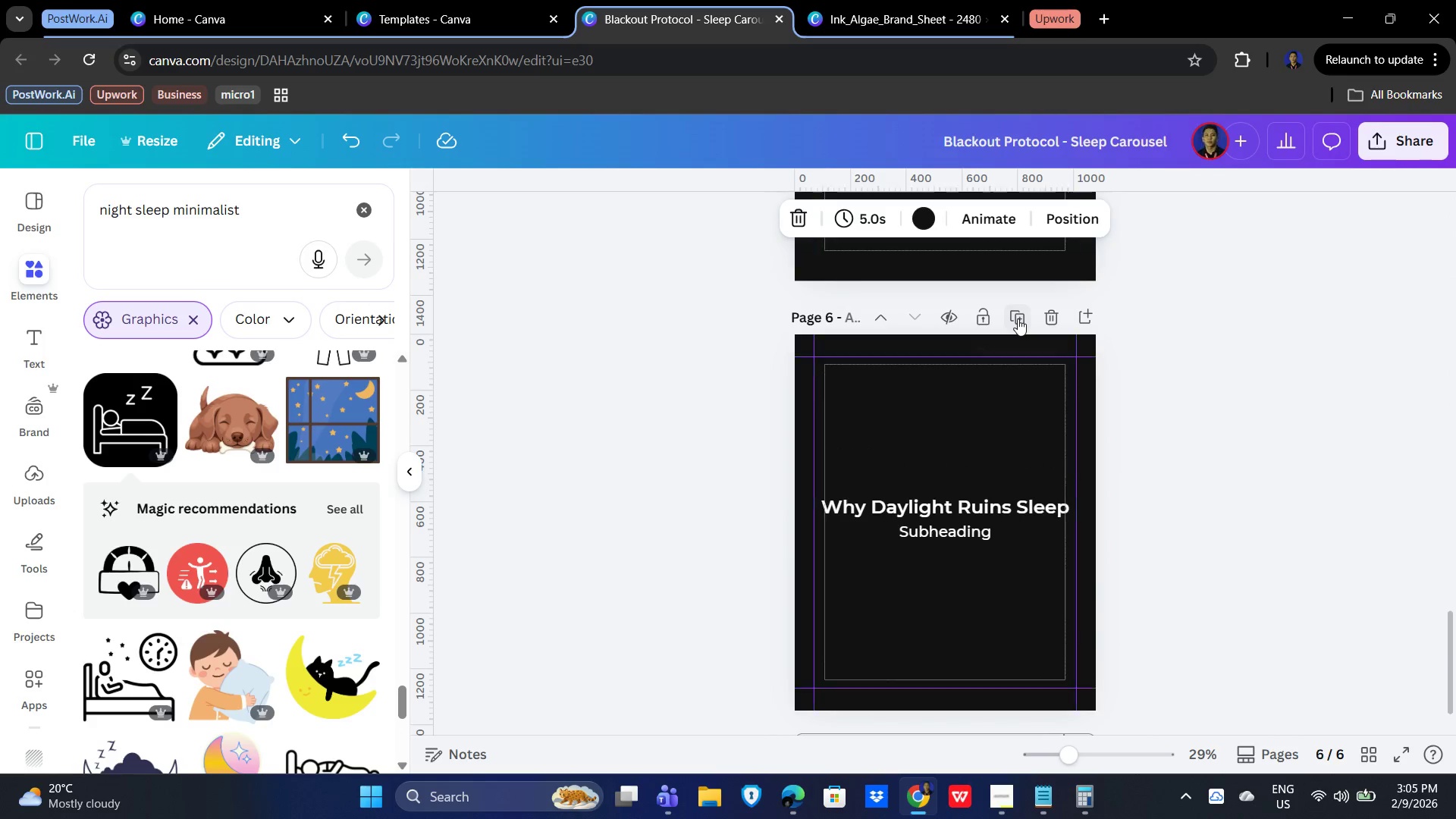 
left_click([1018, 318])
 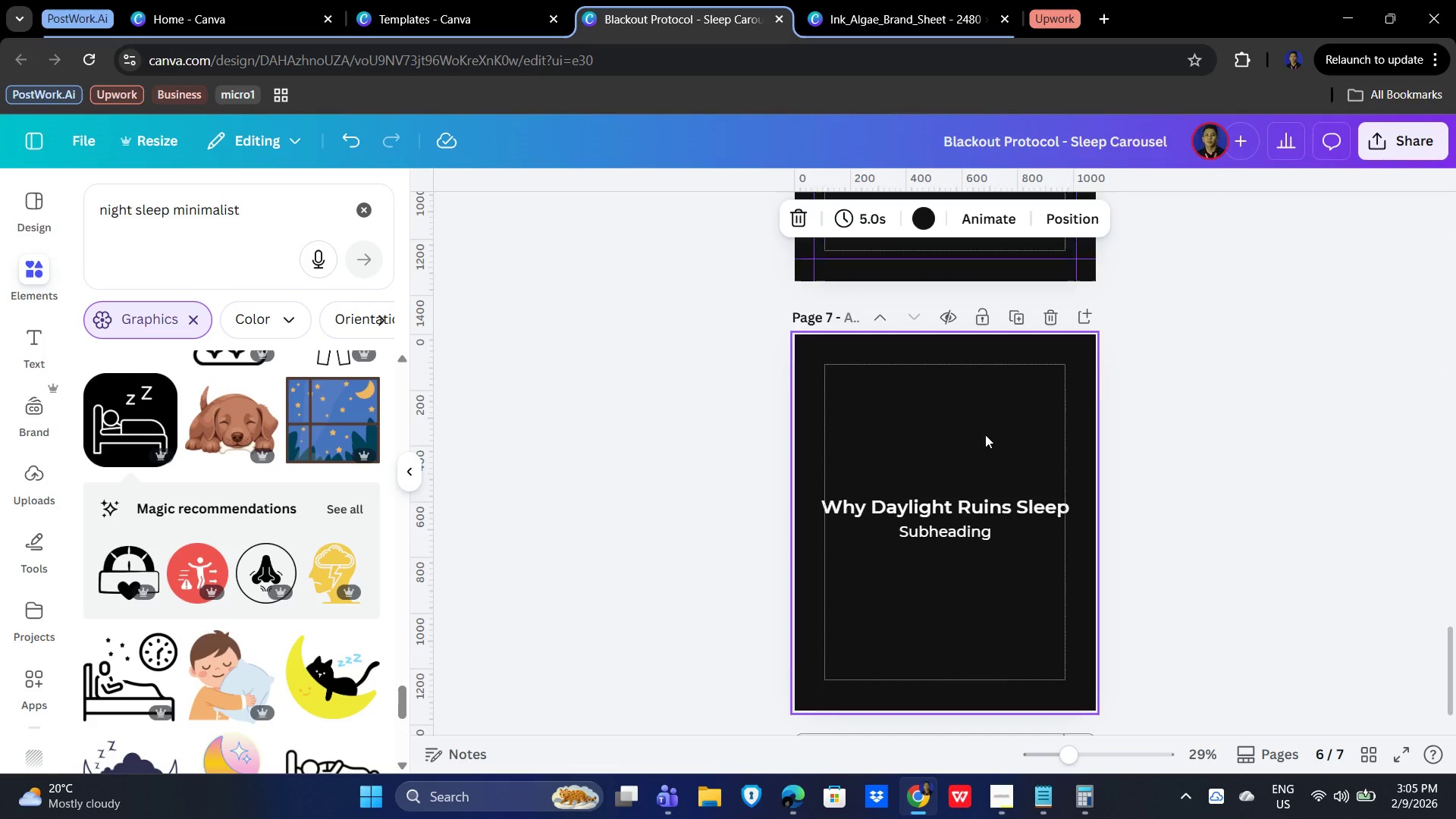 
left_click([1351, 547])
 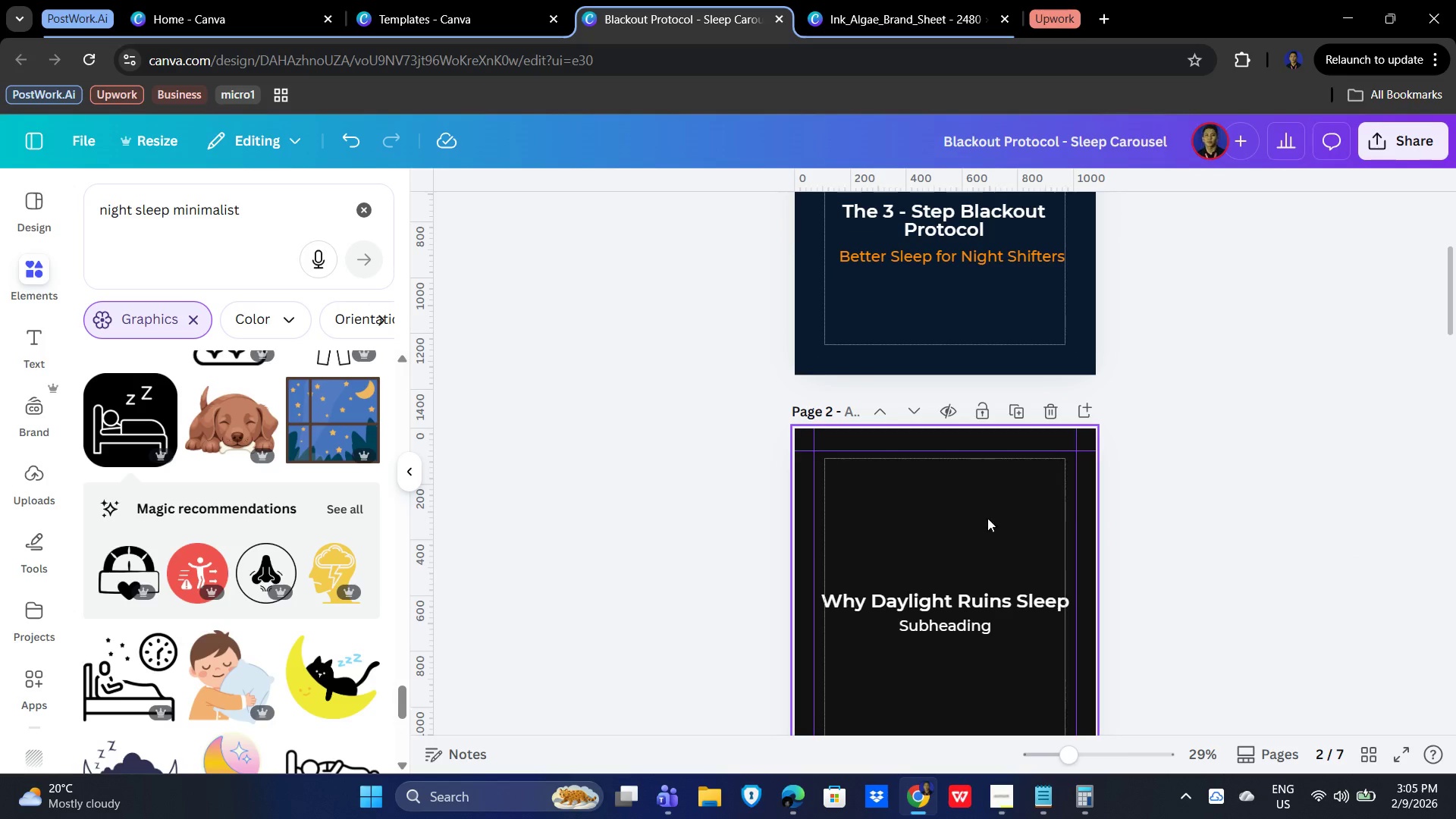 
scroll: coordinate [1084, 530], scroll_direction: up, amount: 25.0
 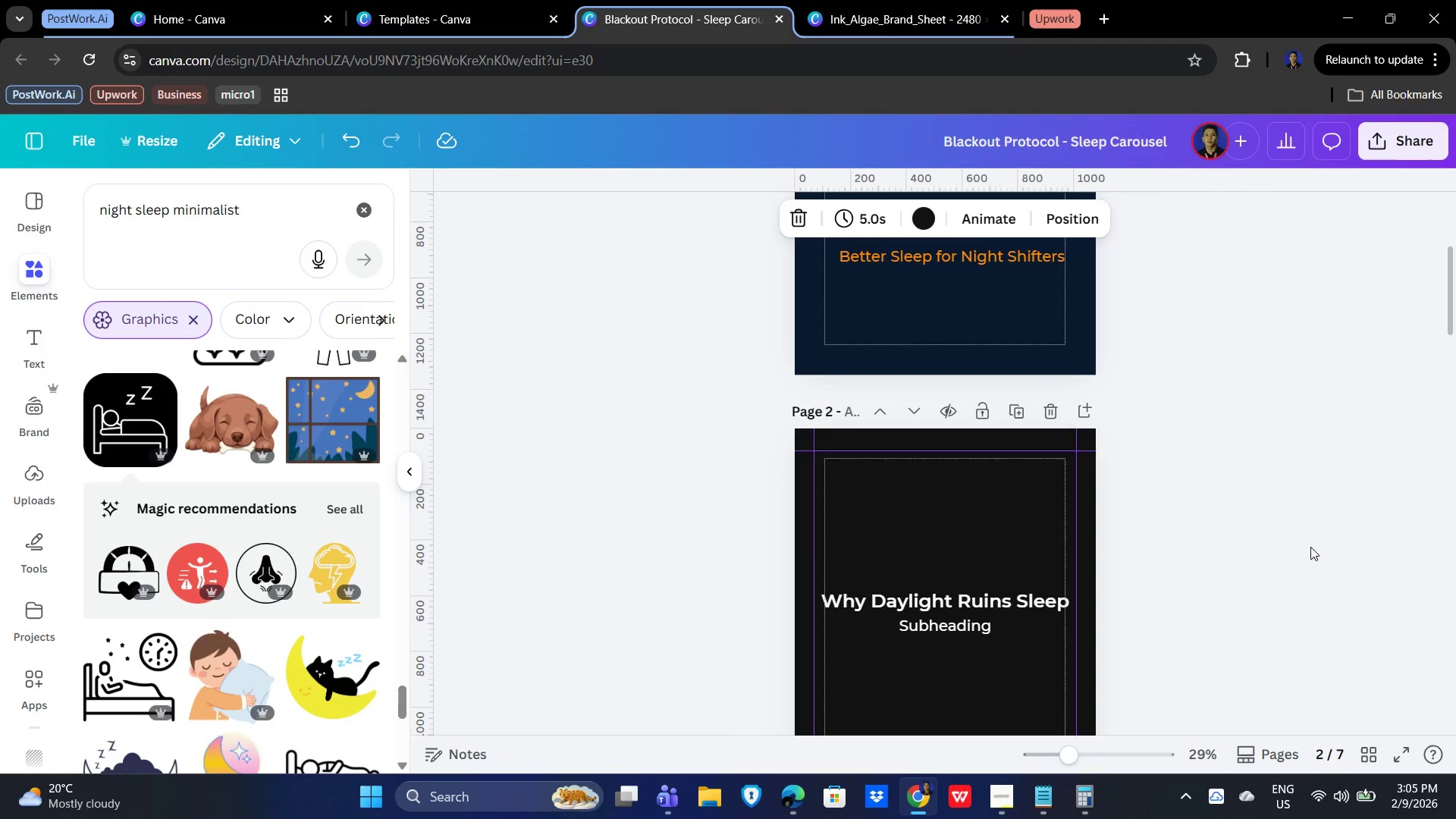 
scroll: coordinate [1065, 522], scroll_direction: down, amount: 2.0
 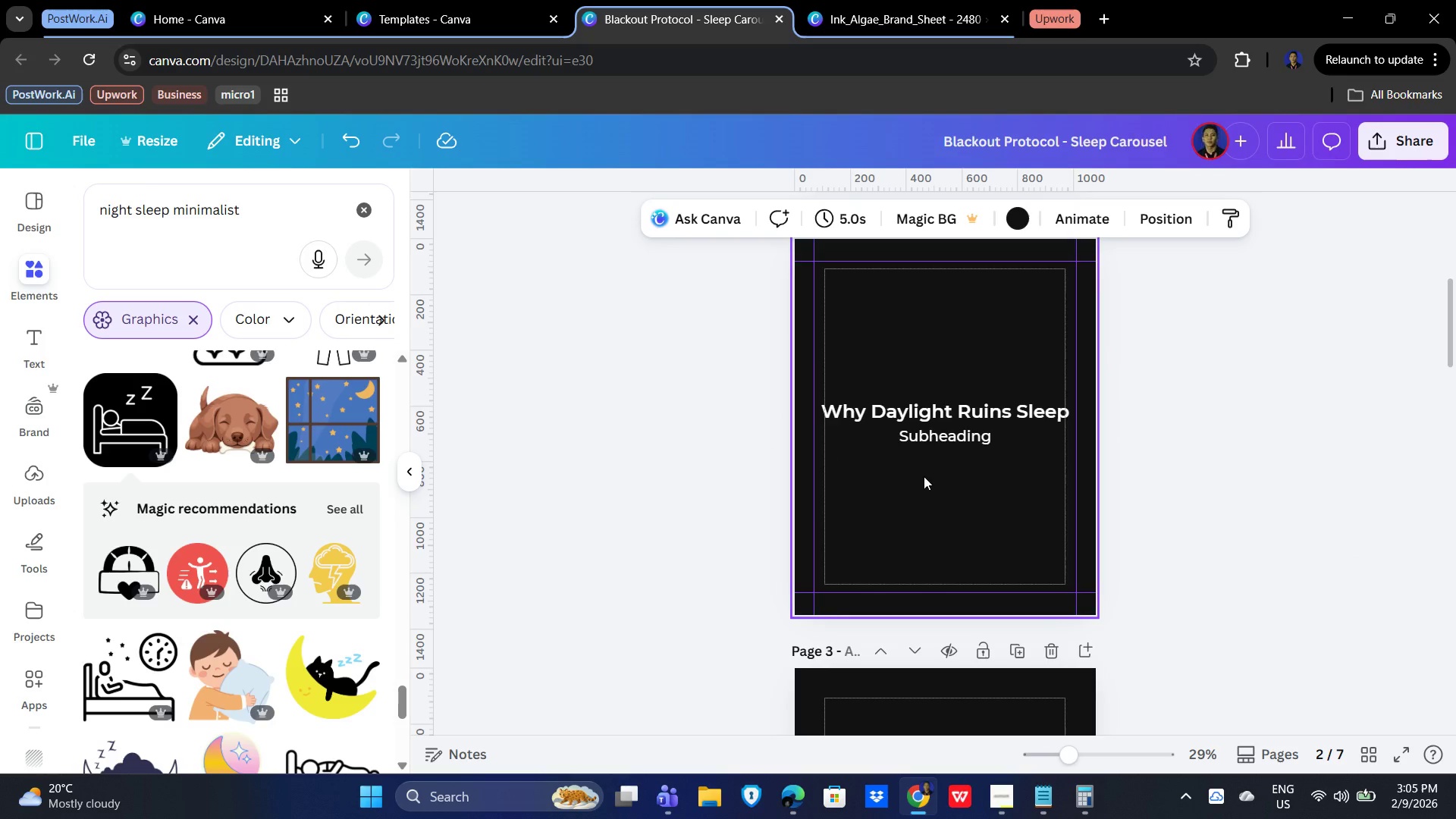 
wait(6.22)
 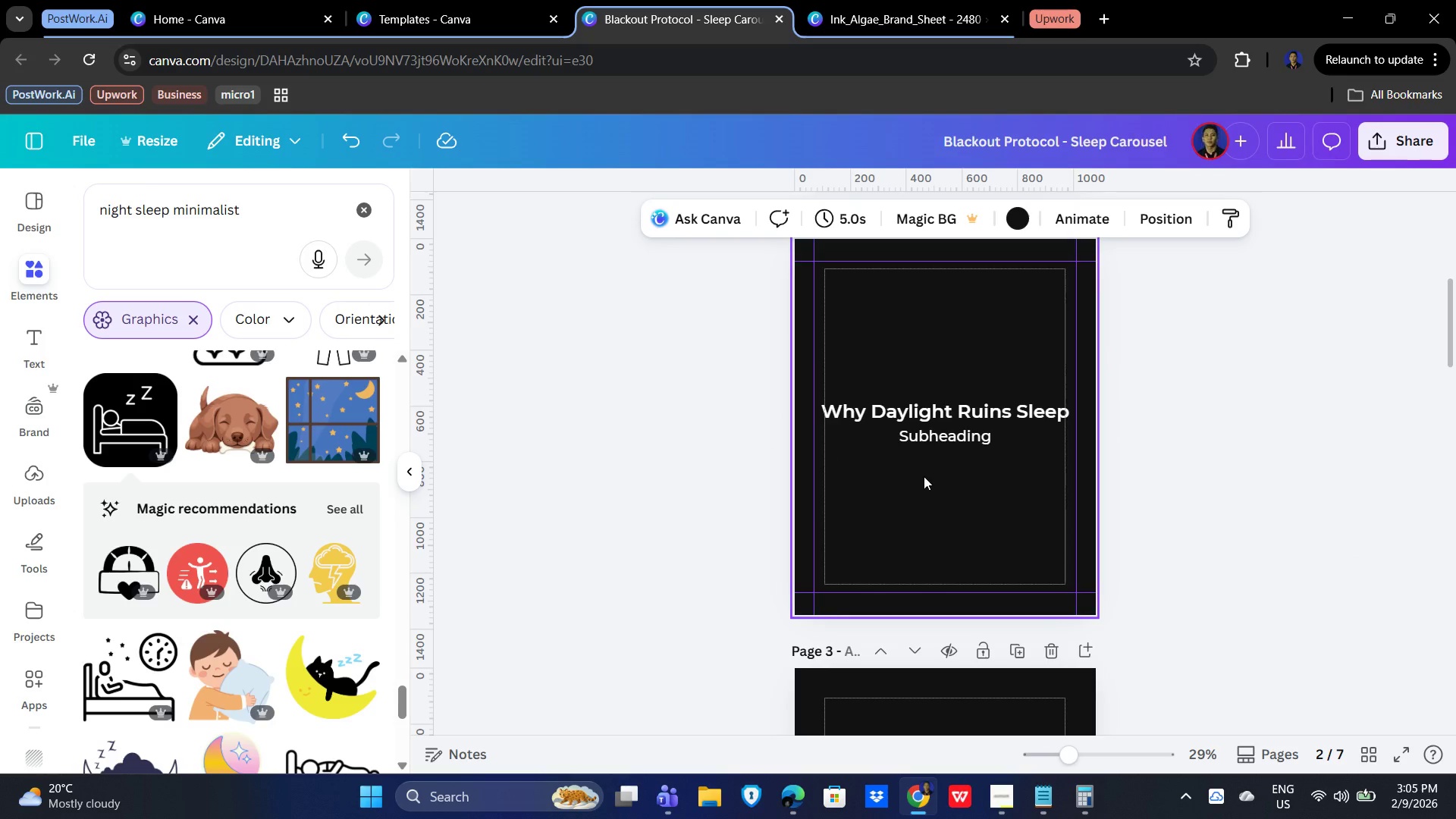 
double_click([949, 433])
 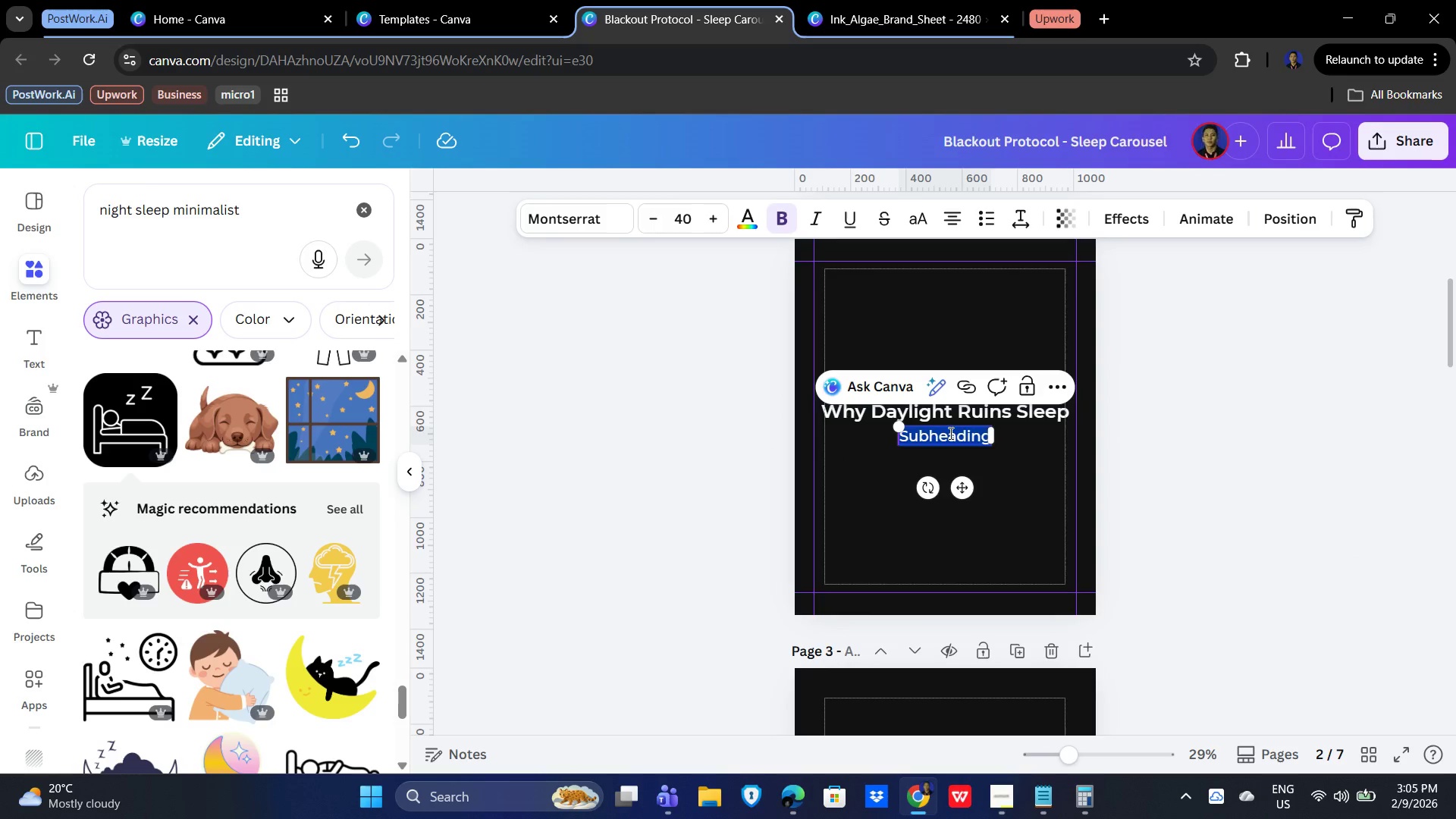 
triple_click([949, 433])
 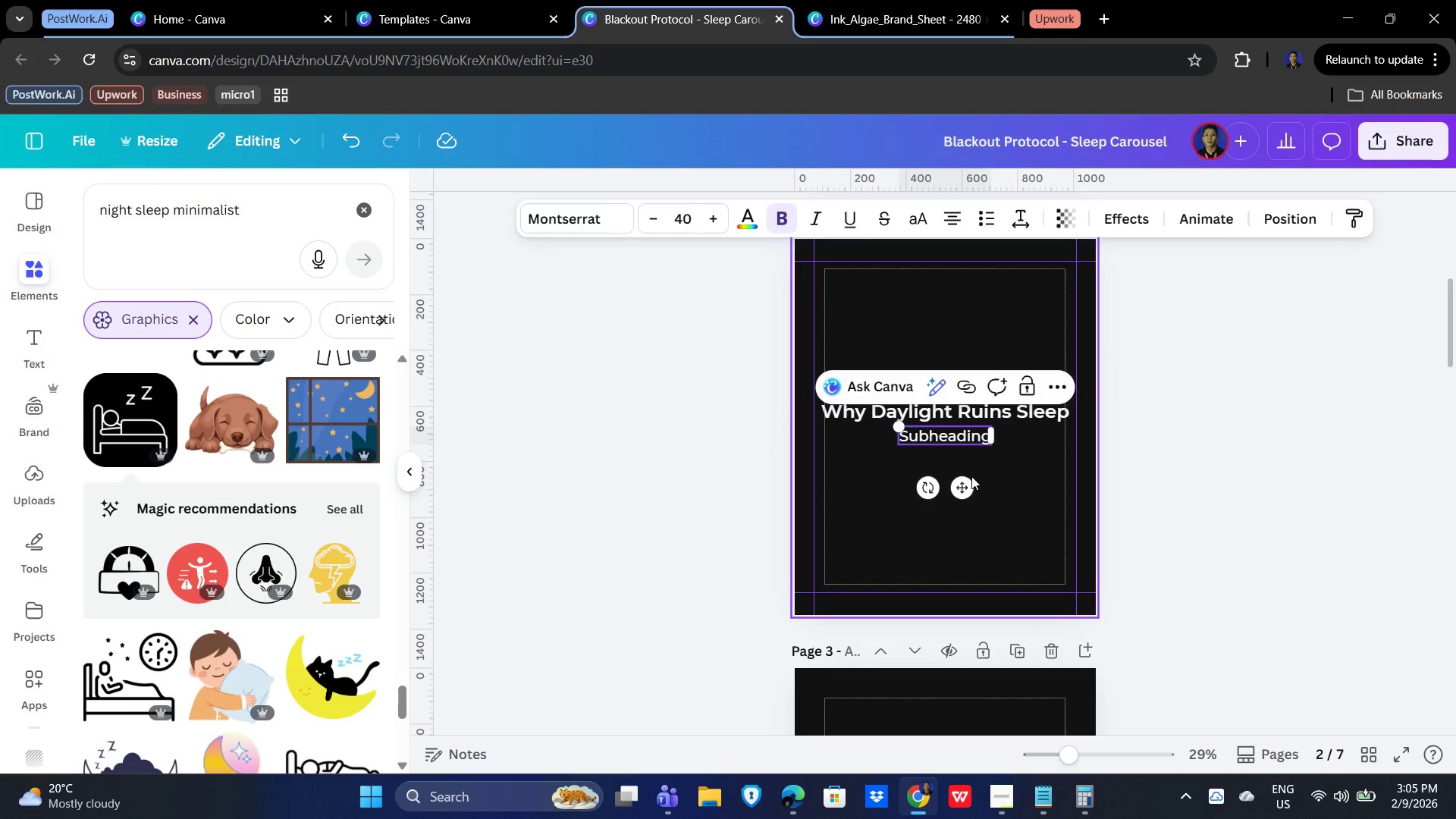 
double_click([1004, 475])
 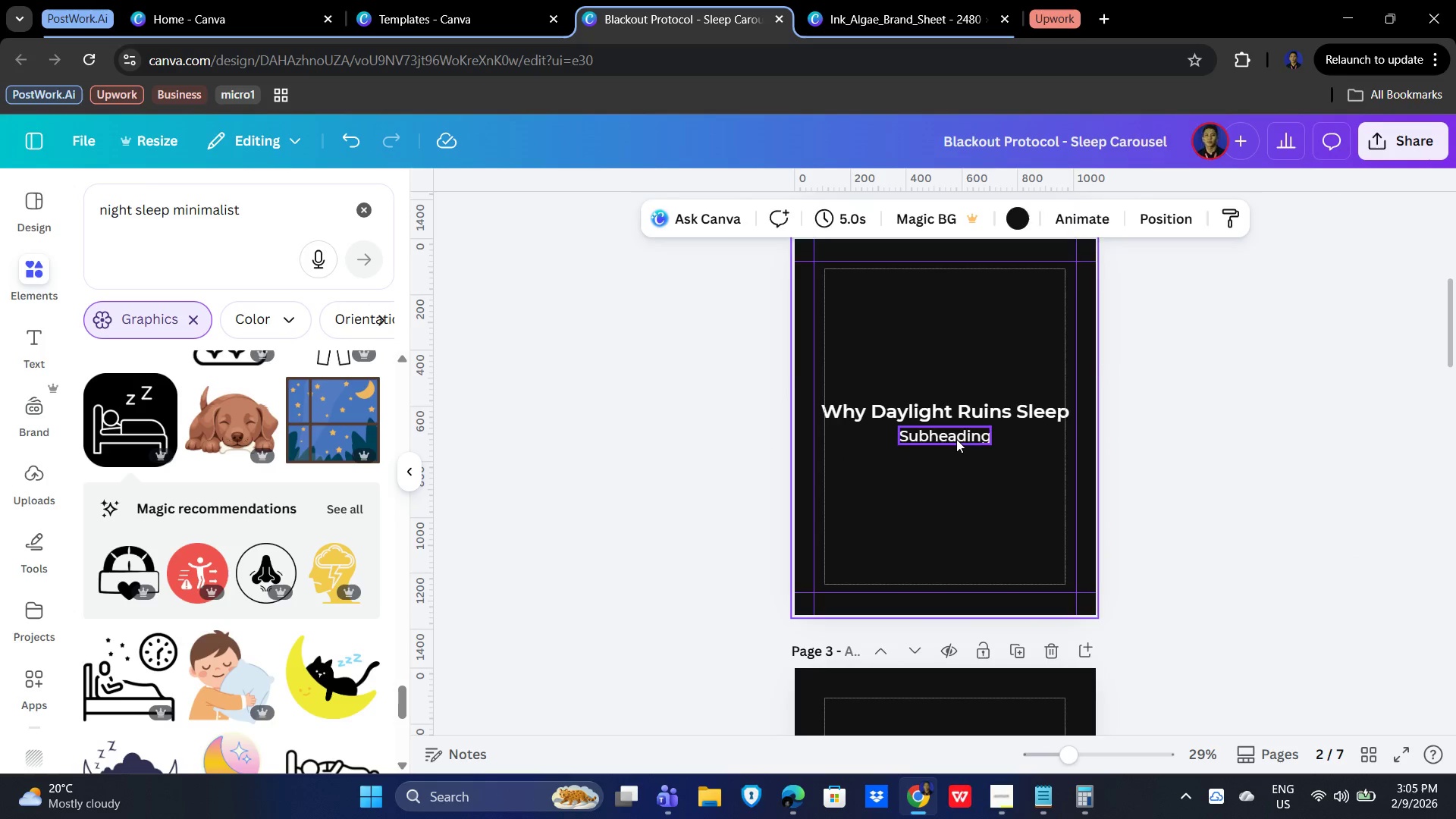 
triple_click([956, 438])
 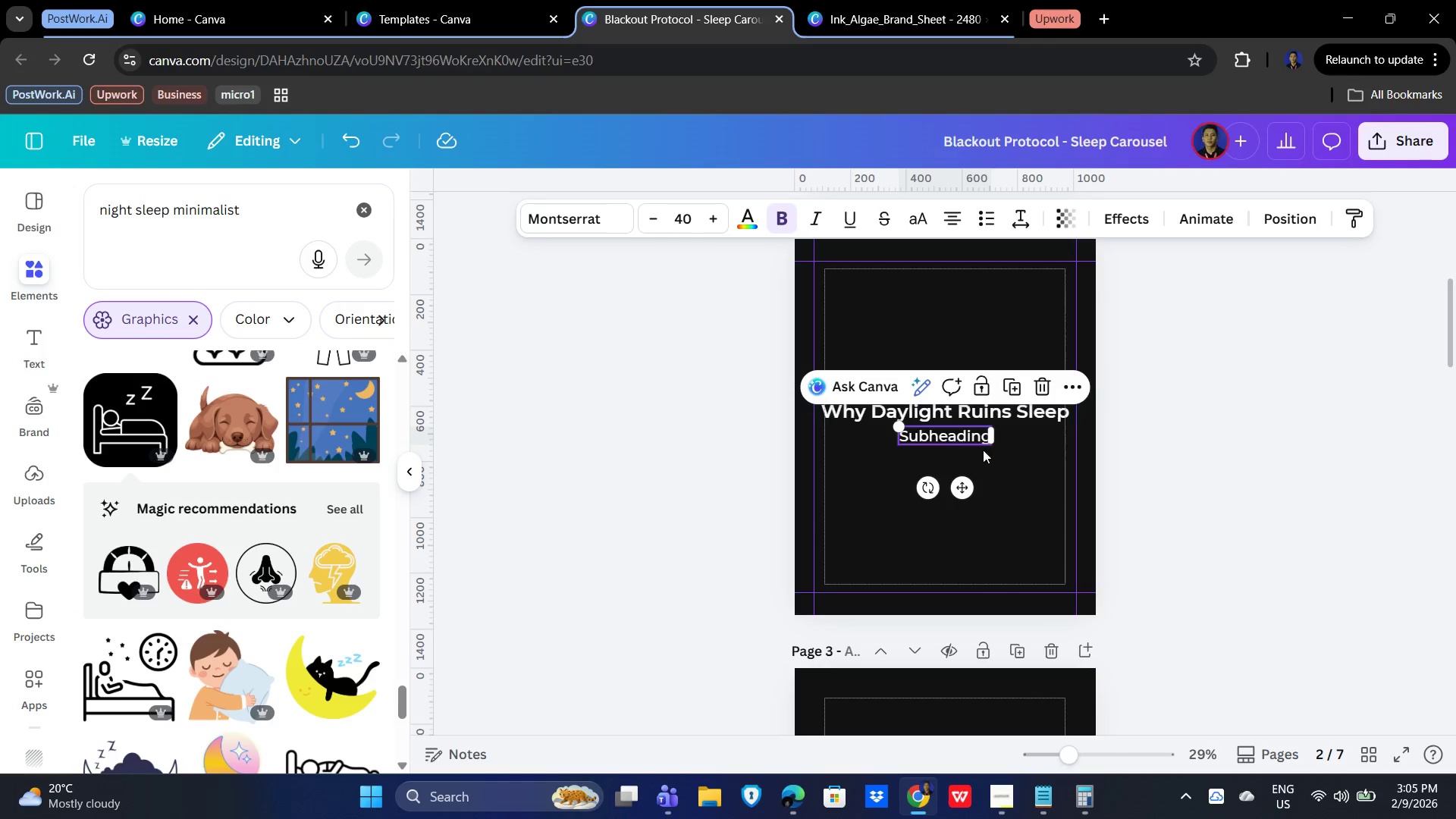 
triple_click([1031, 473])
 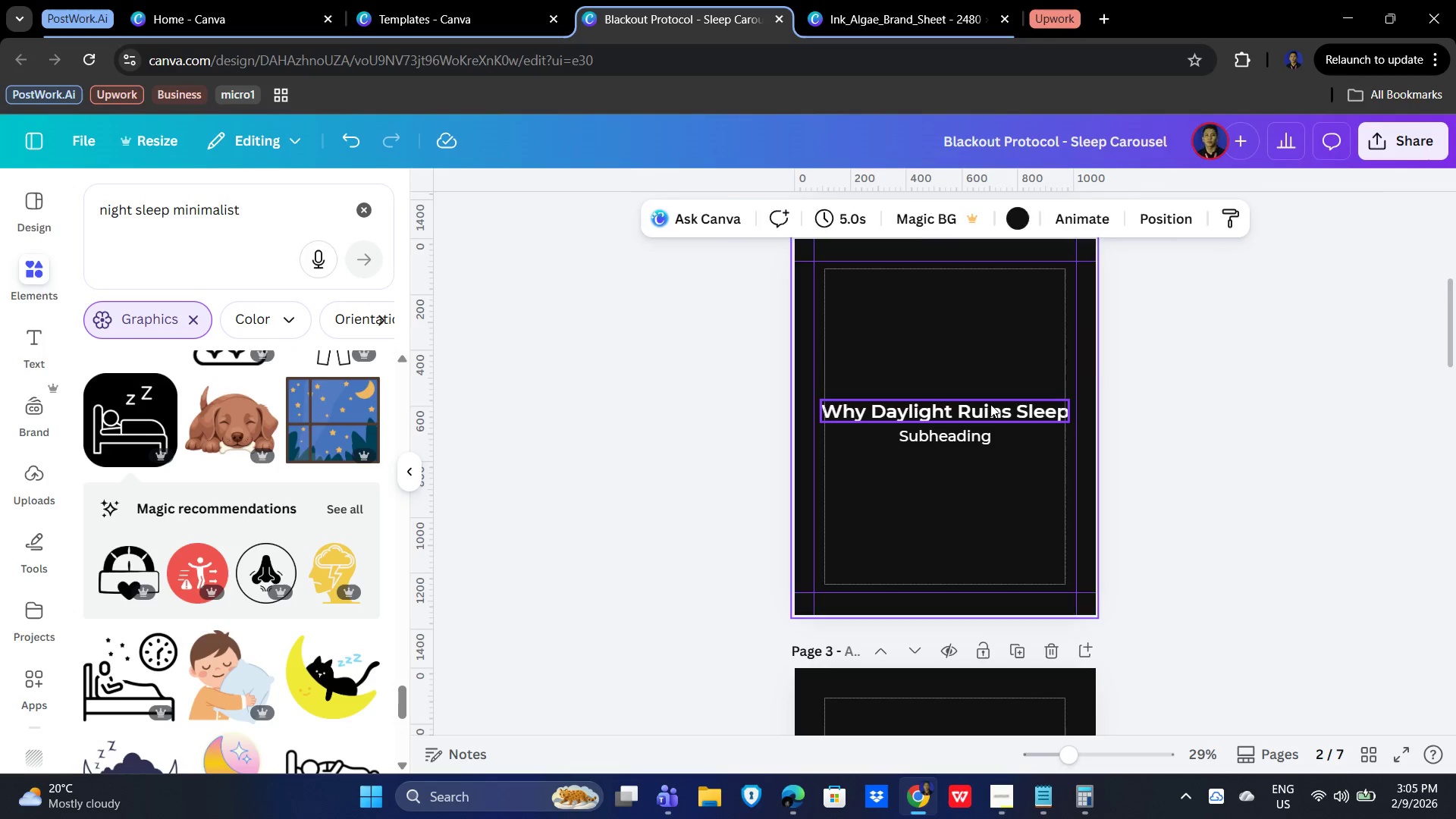 
triple_click([990, 404])
 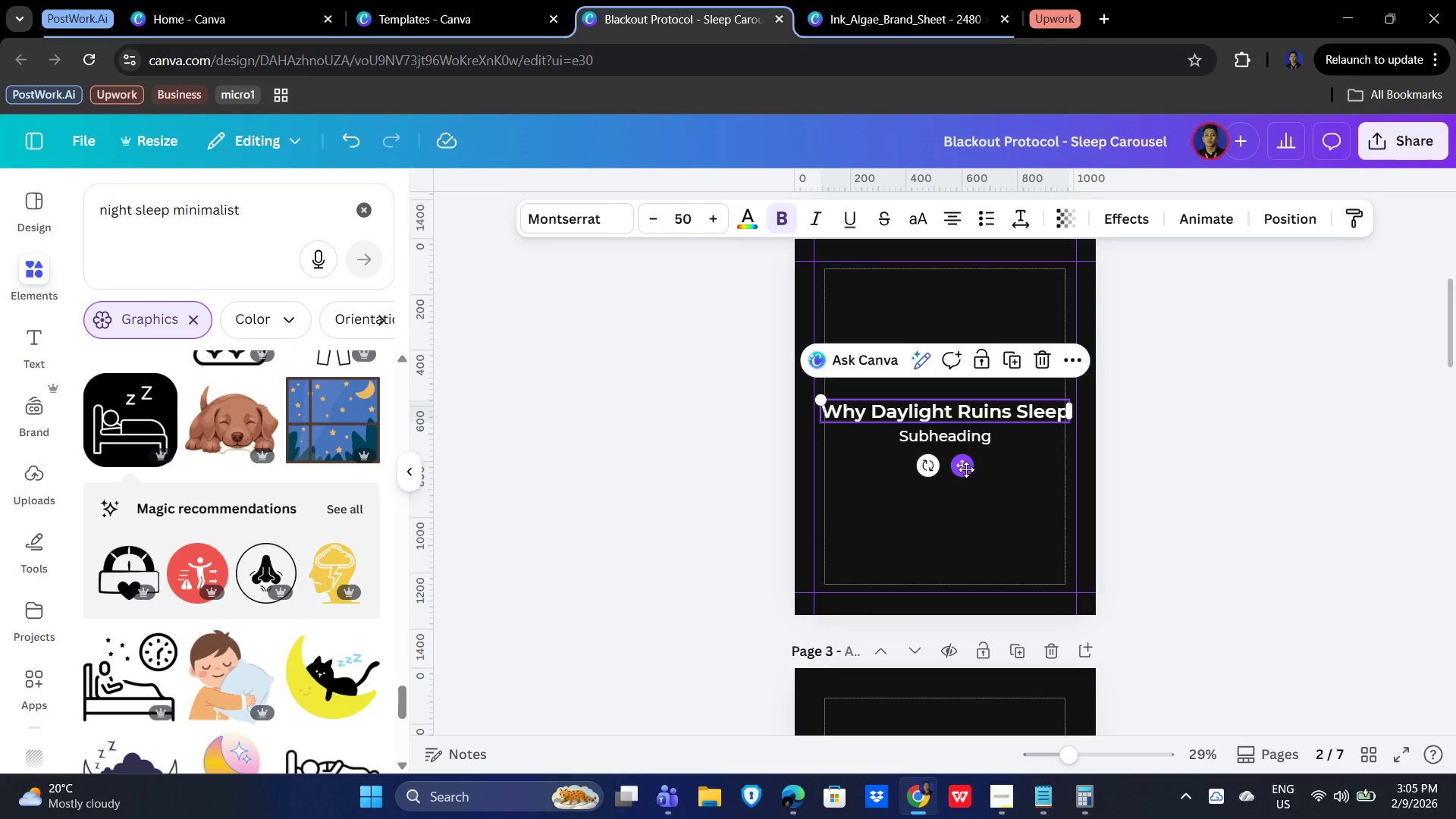 
wait(7.09)
 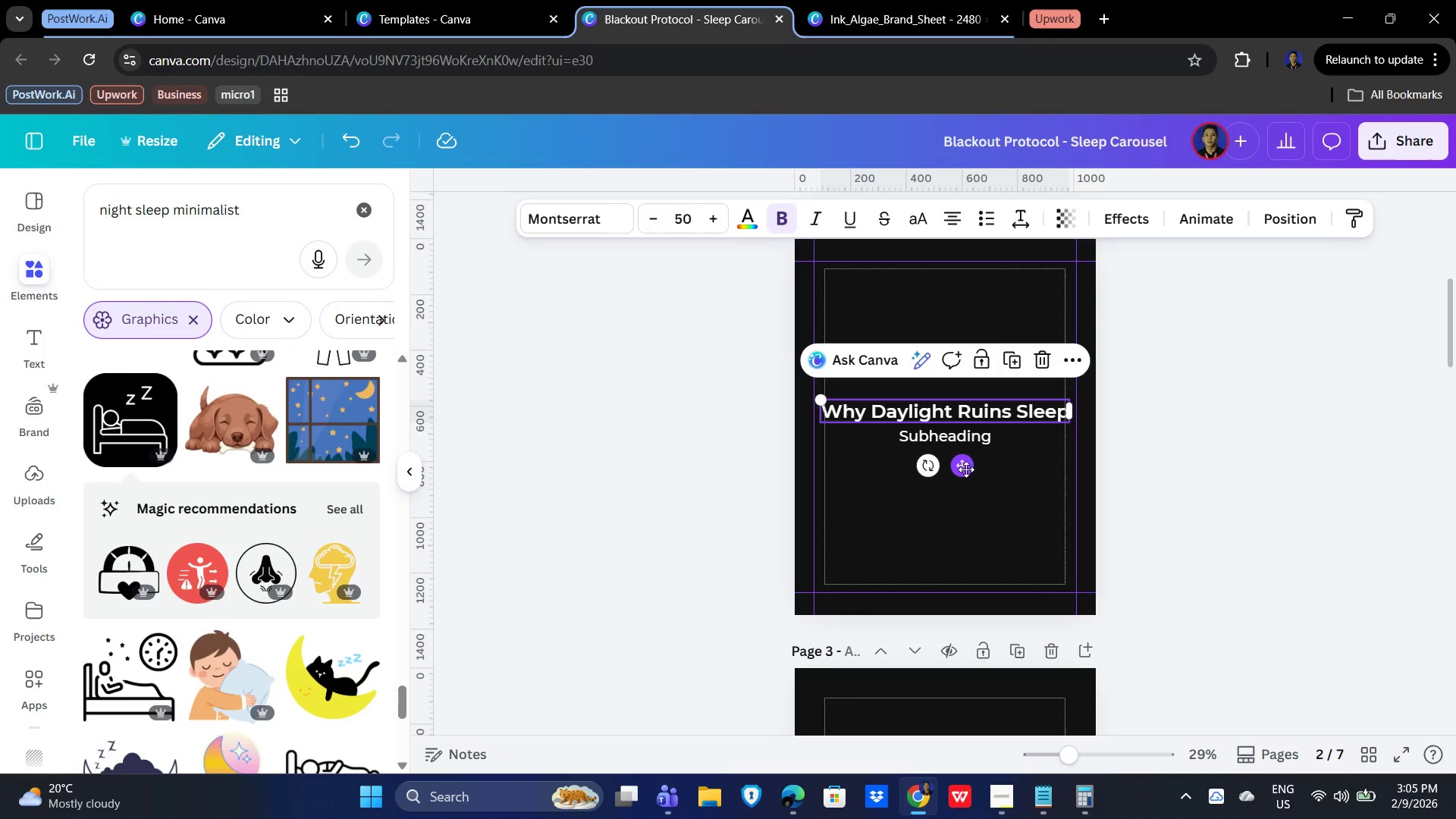 
left_click_drag(start_coordinate=[962, 468], to_coordinate=[968, 354])
 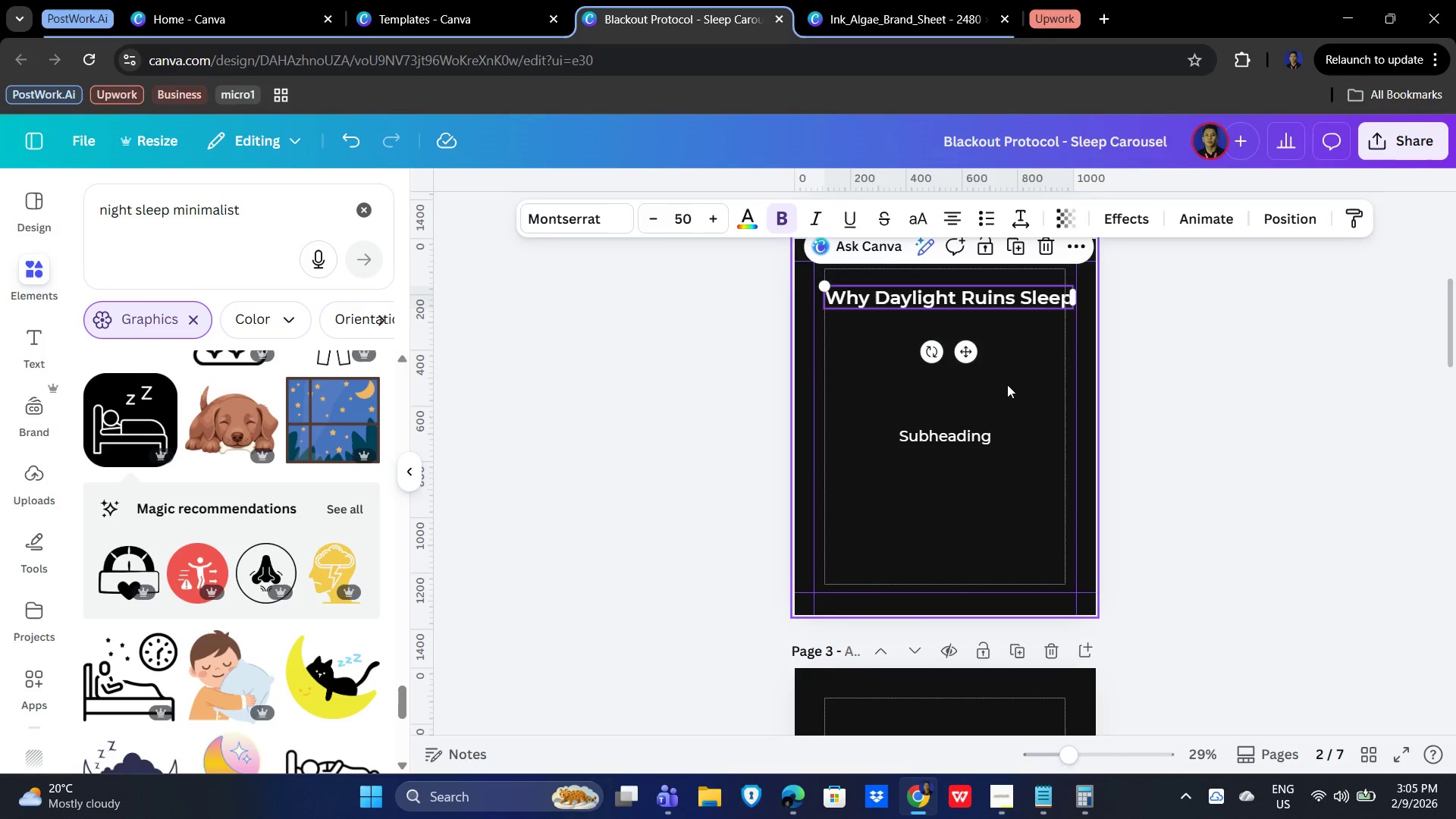 
left_click([1007, 384])
 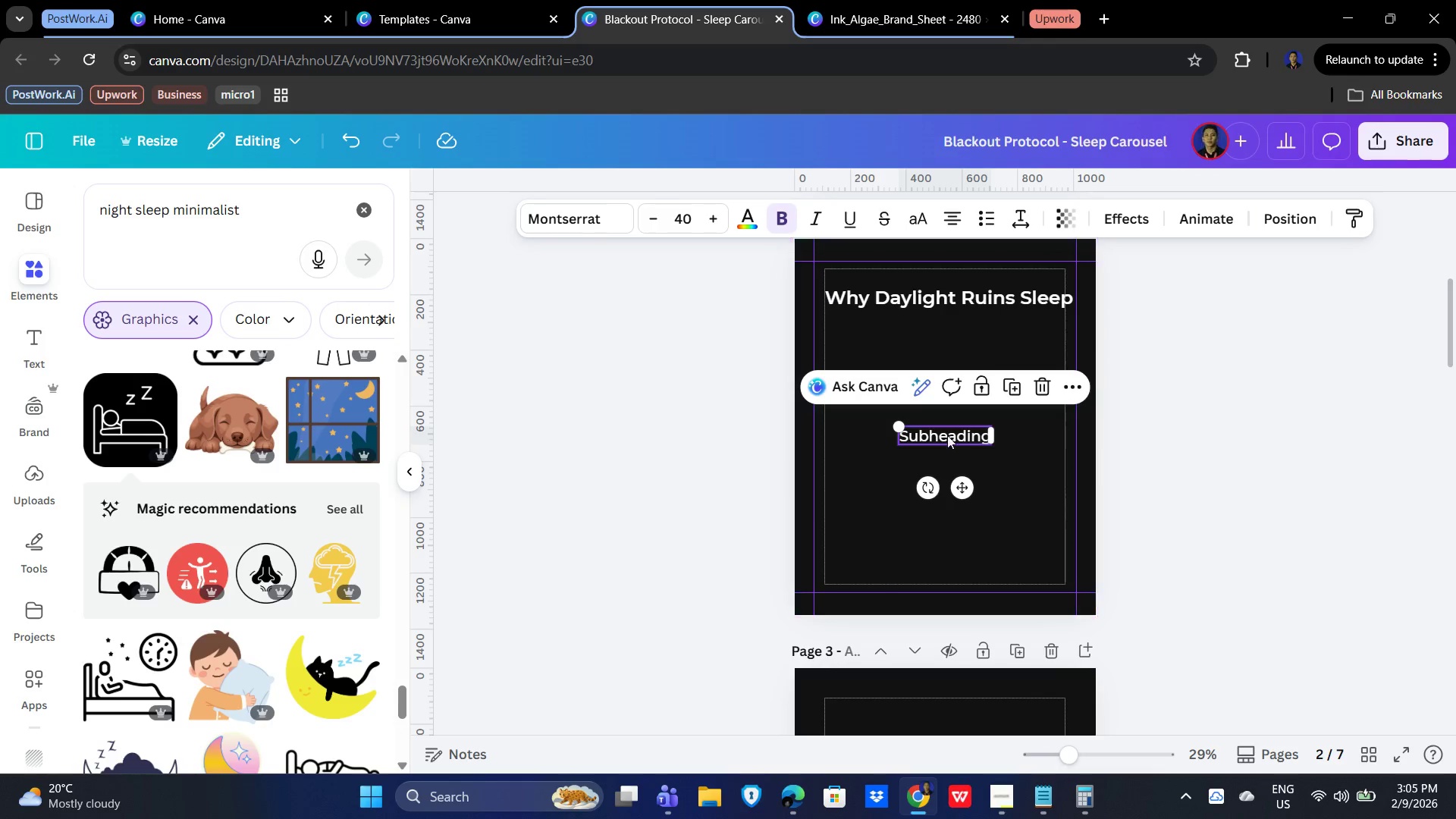 
double_click([947, 434])
 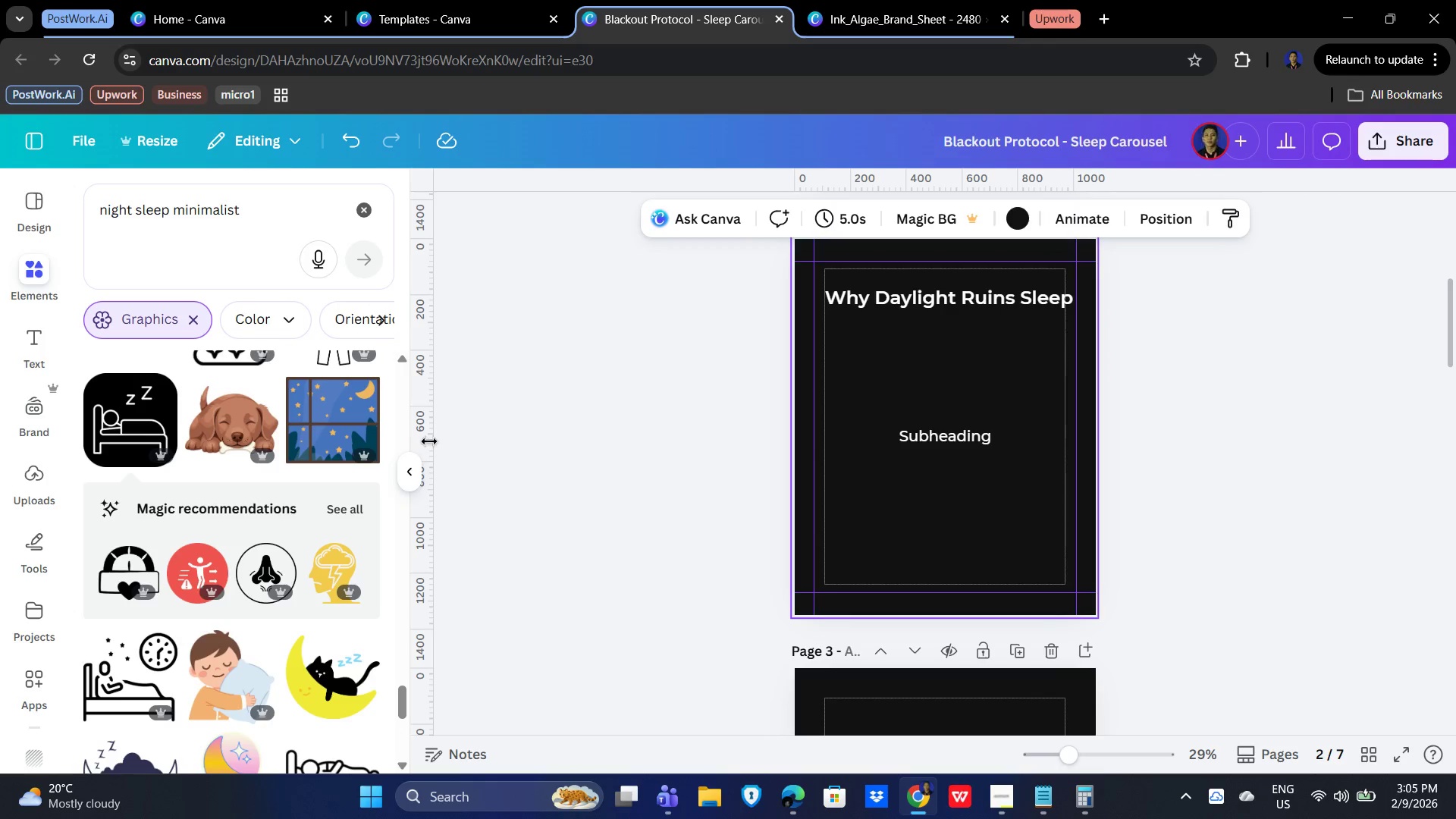 
left_click([39, 340])
 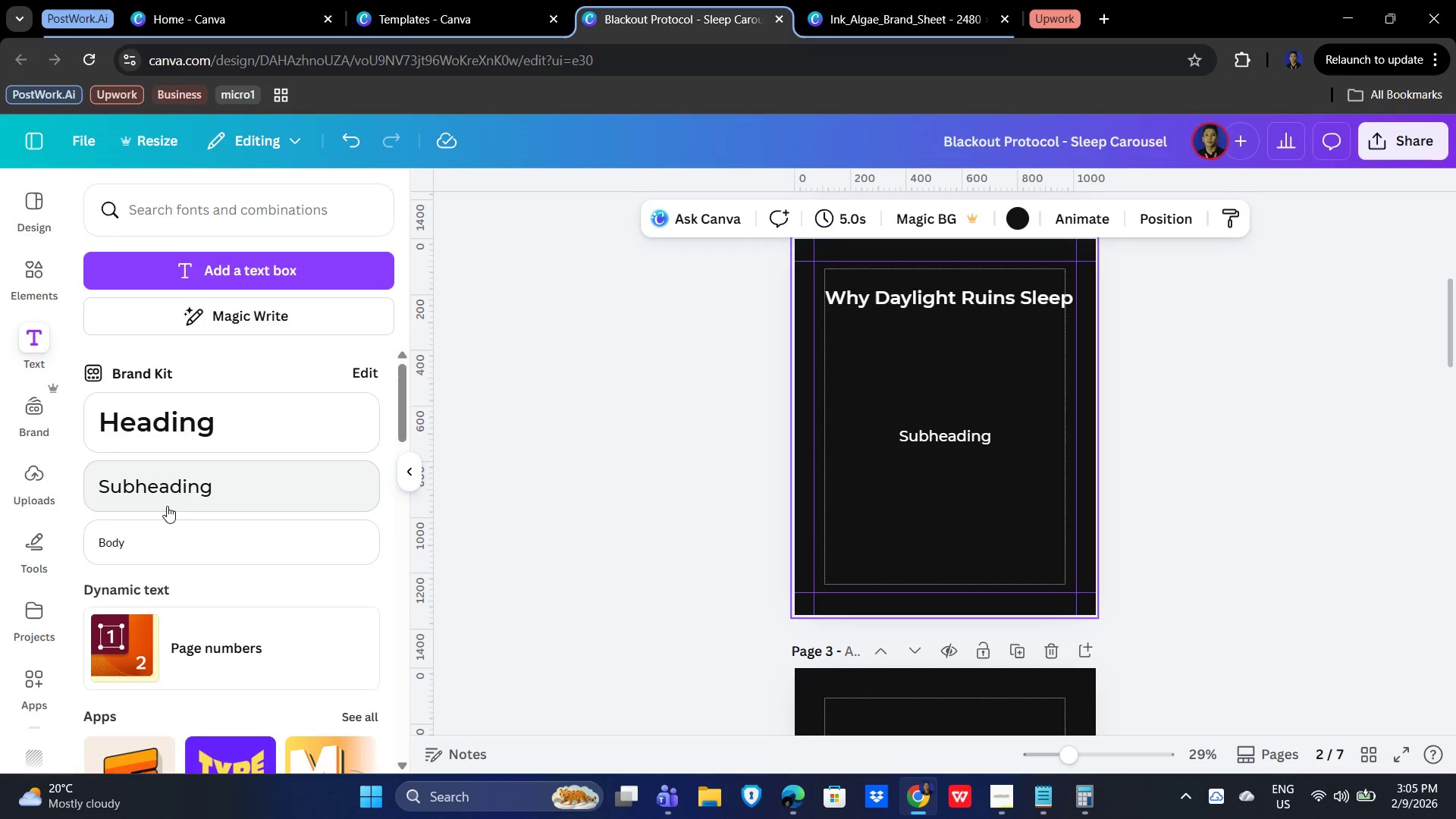 
left_click([165, 544])
 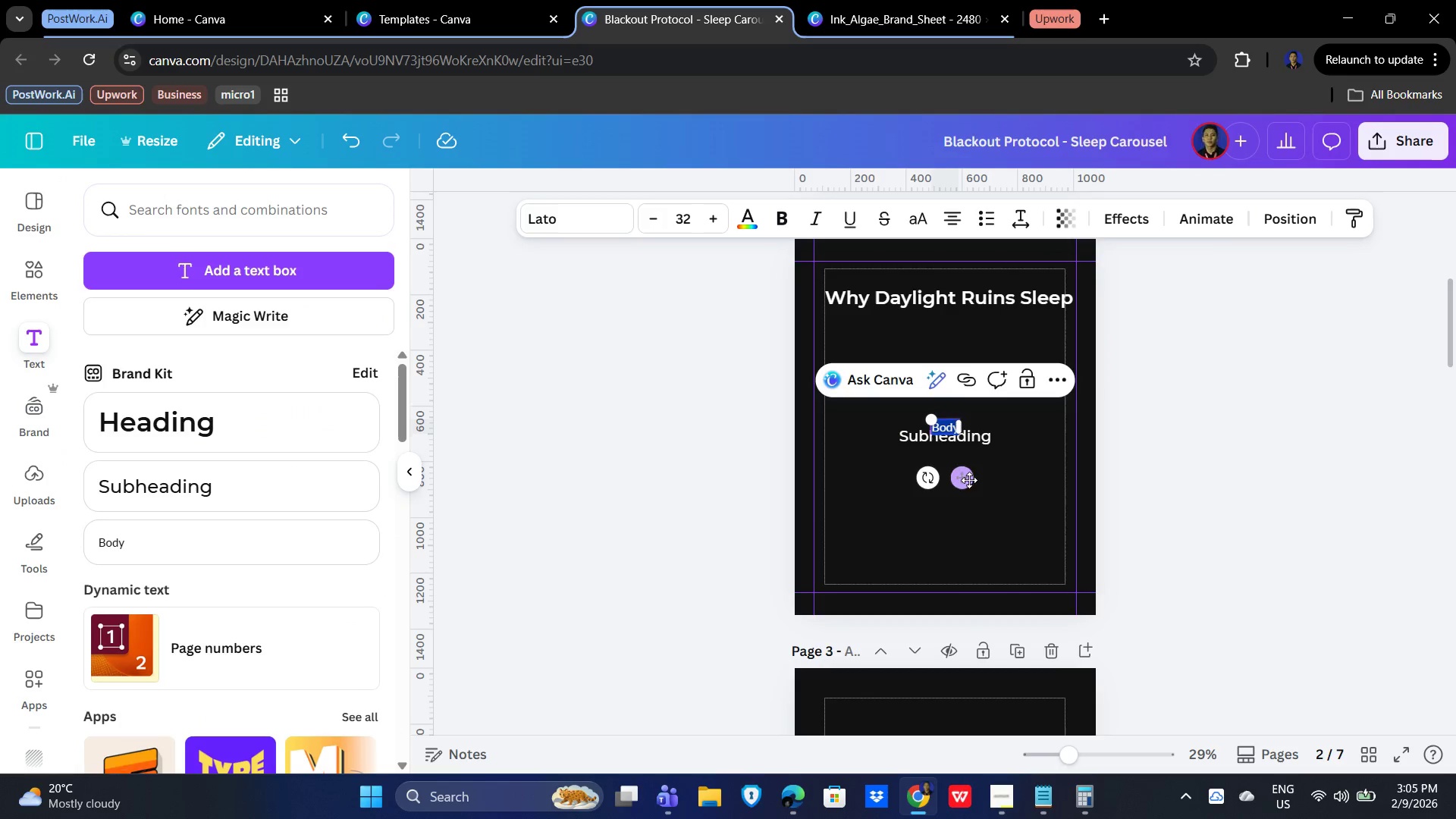 
left_click_drag(start_coordinate=[965, 475], to_coordinate=[966, 414])
 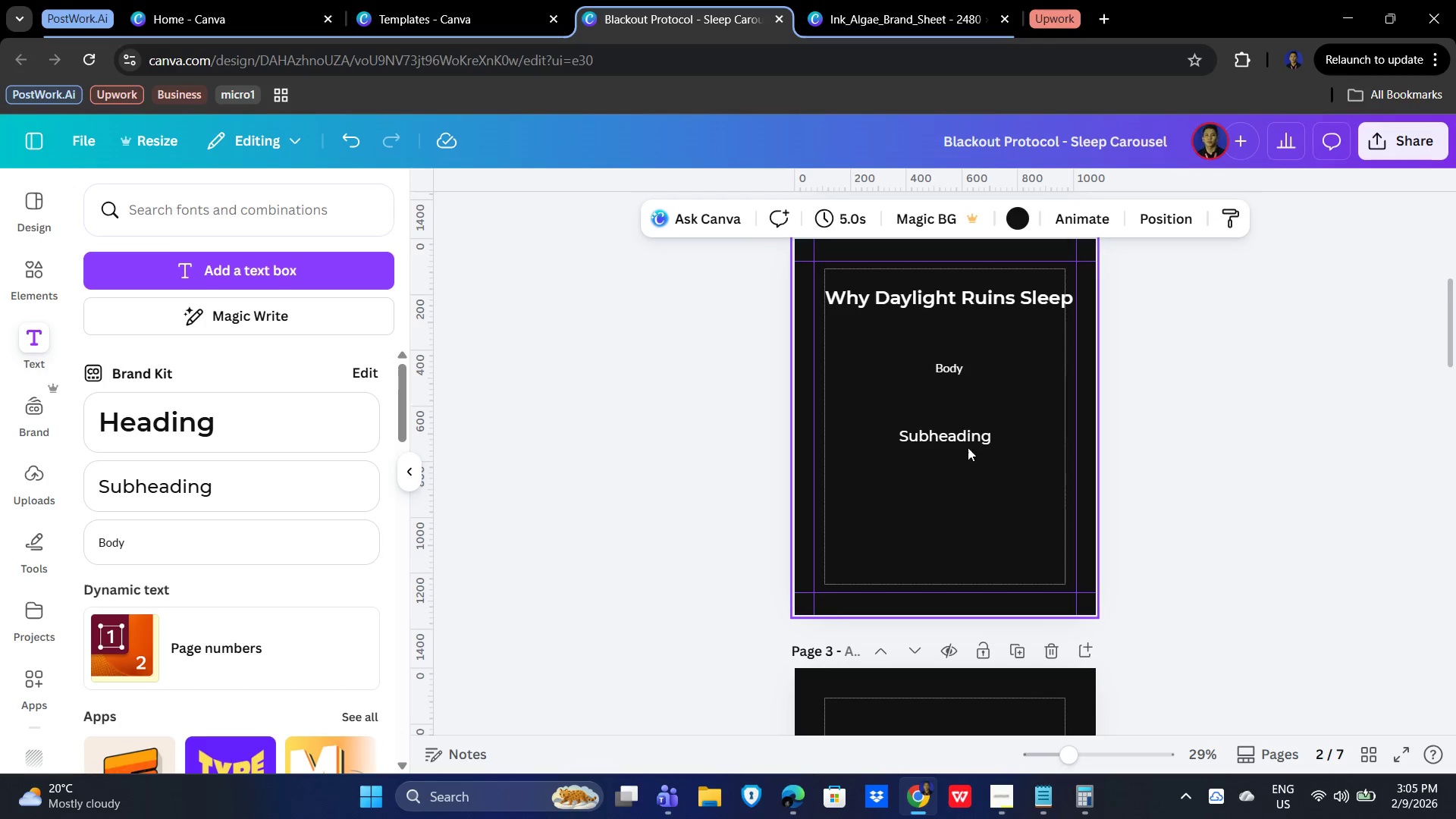 
double_click([959, 436])
 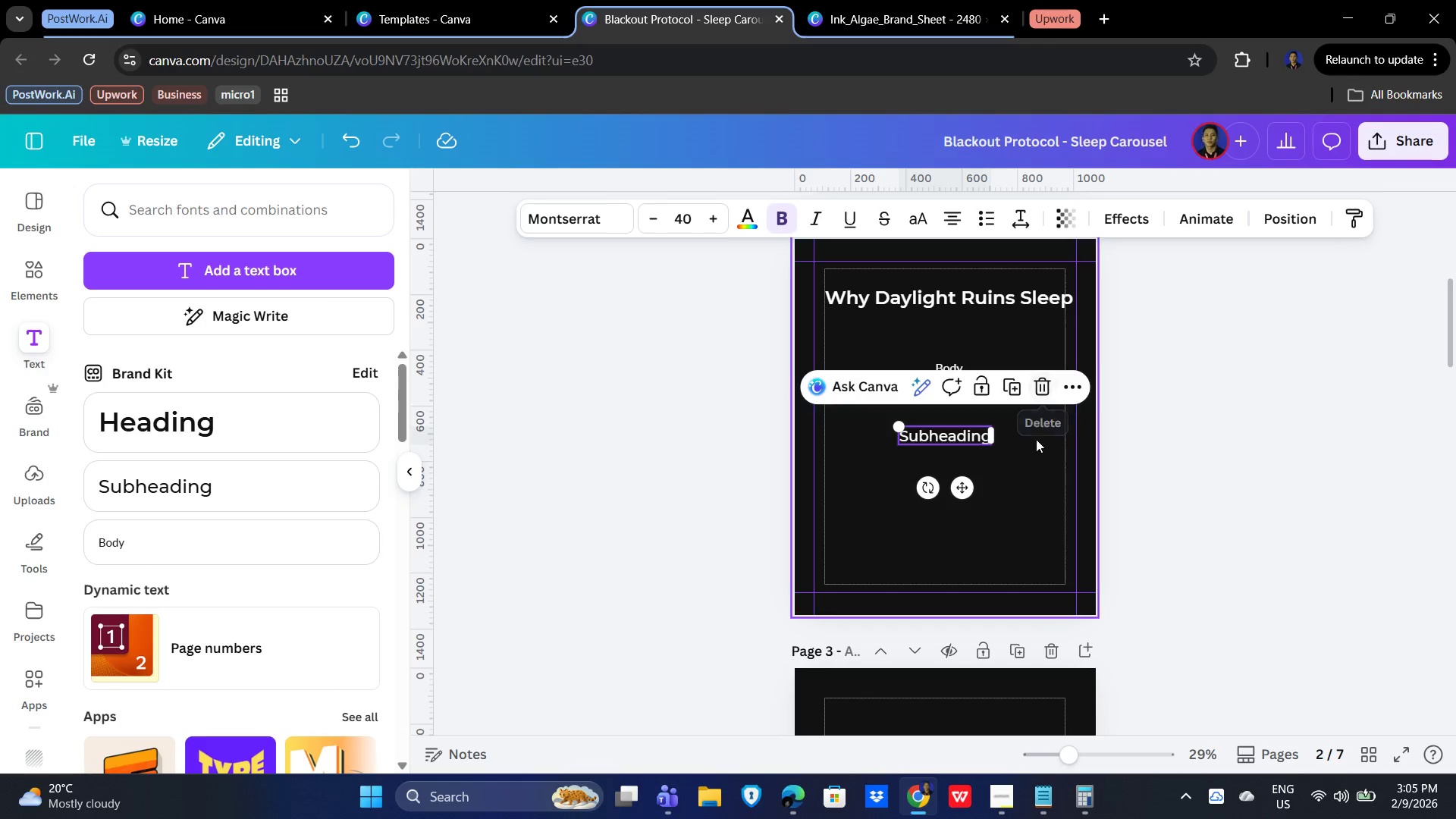 
left_click([1032, 450])
 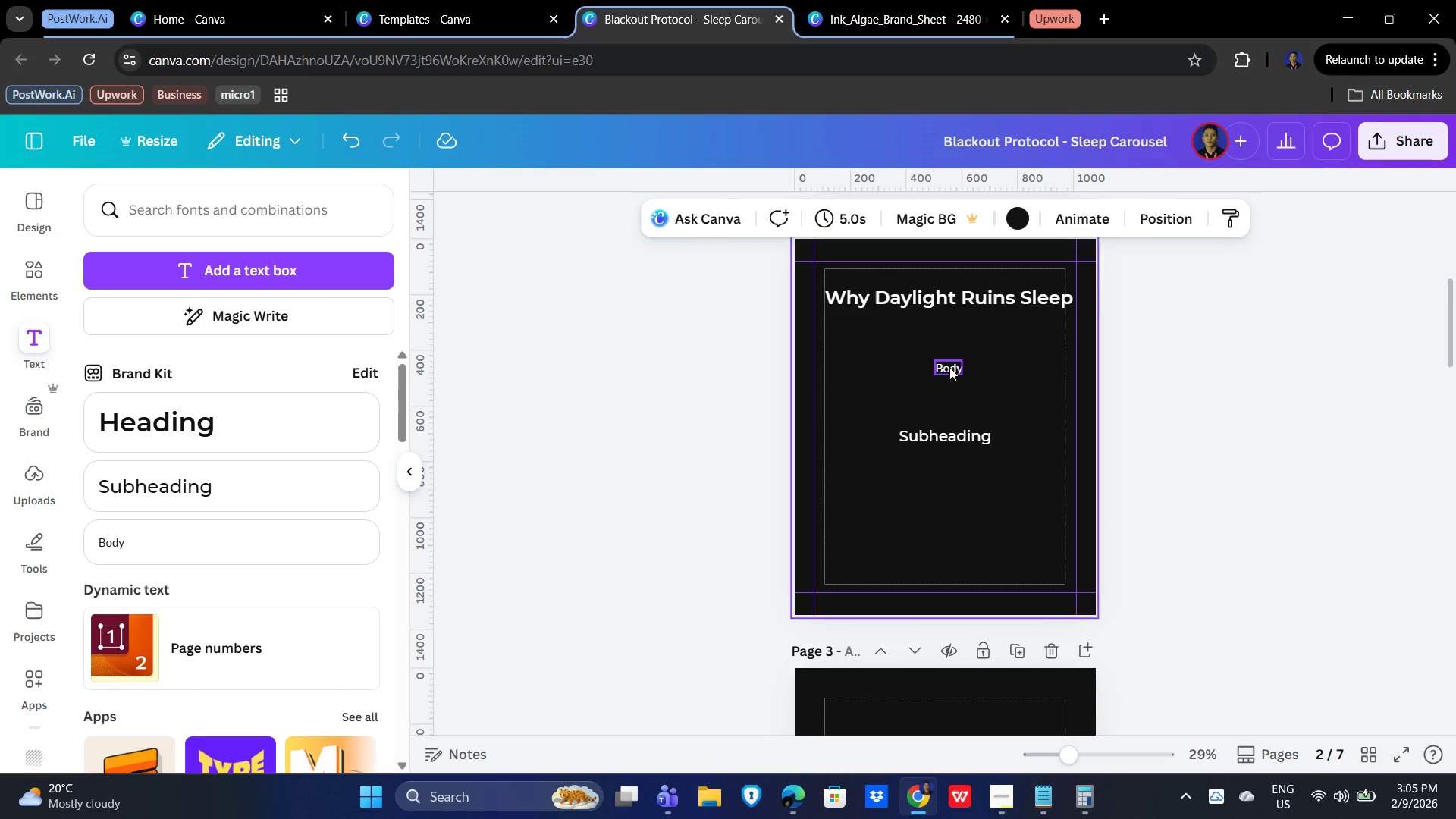 
left_click([946, 365])
 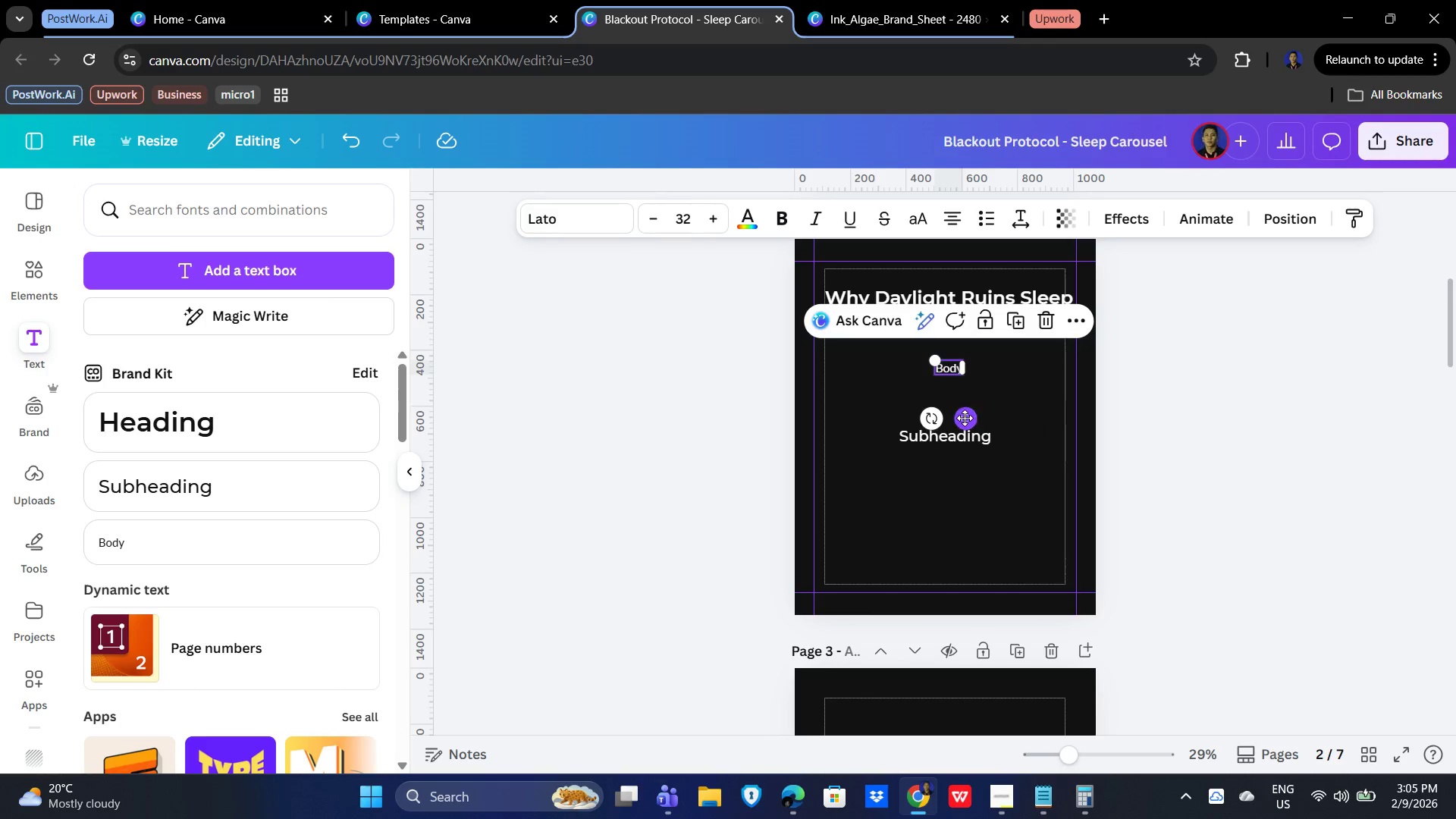 
left_click_drag(start_coordinate=[965, 418], to_coordinate=[959, 416])
 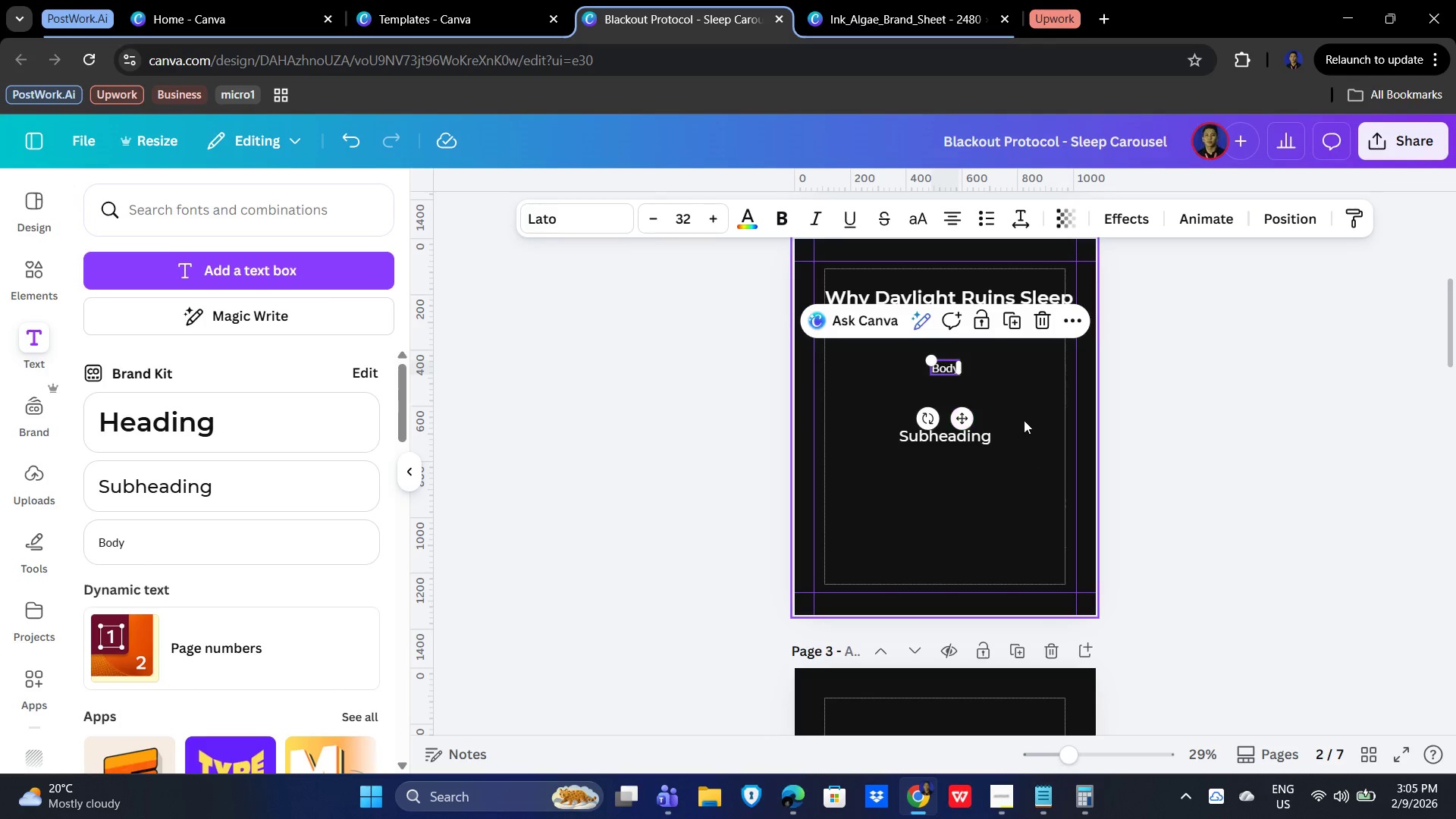 
left_click([1024, 420])
 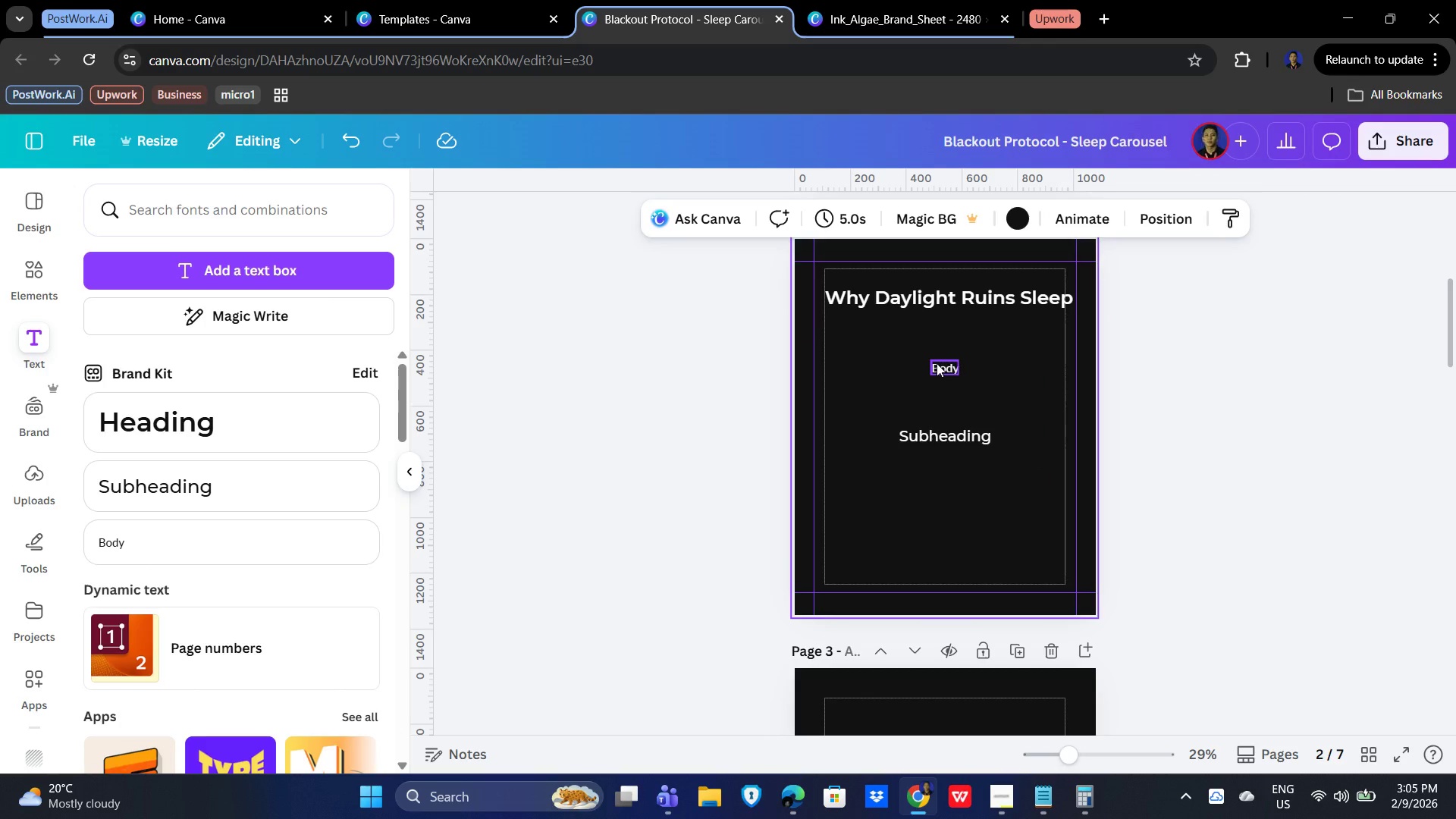 
left_click([937, 363])
 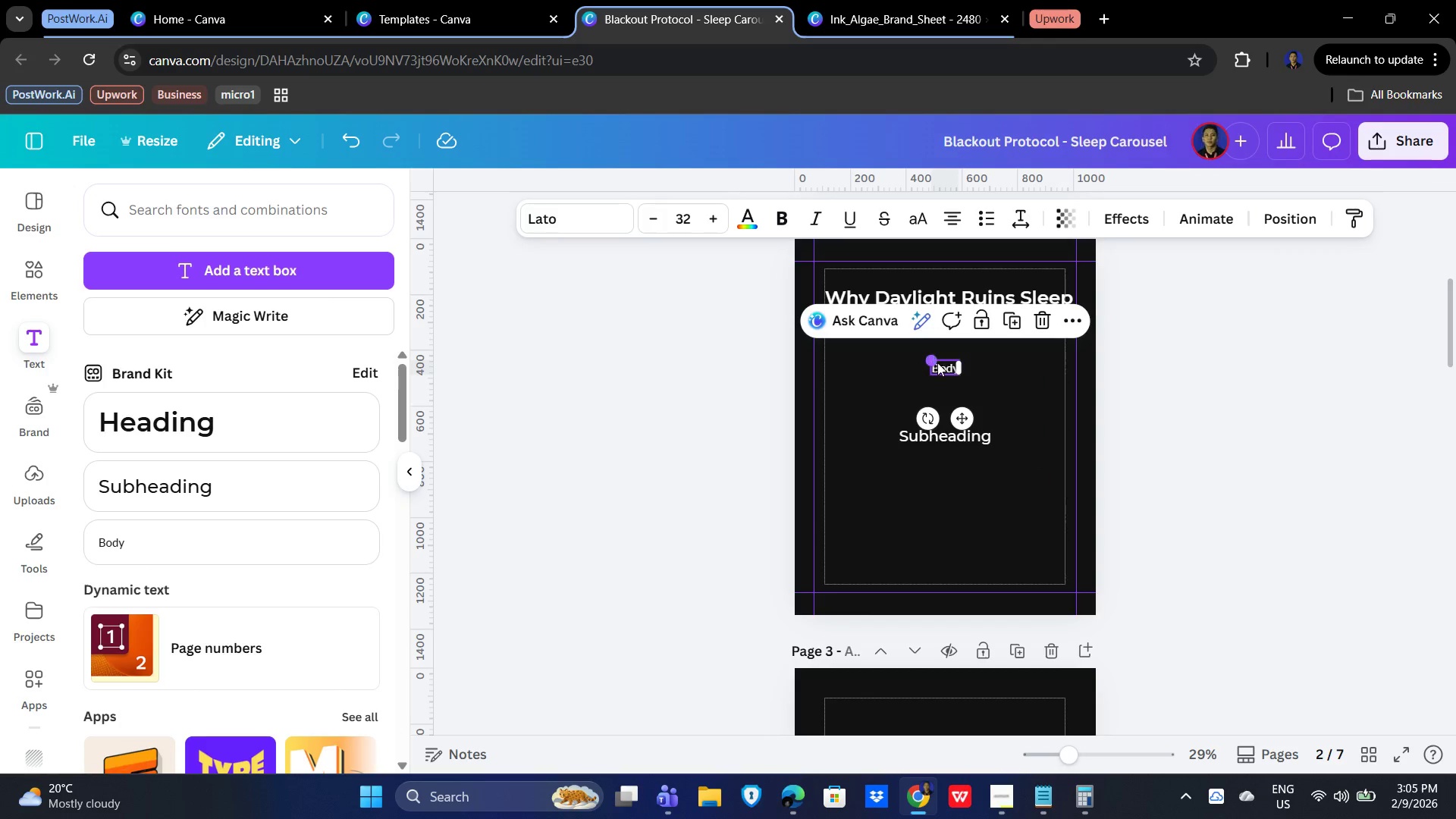 
double_click([937, 362])
 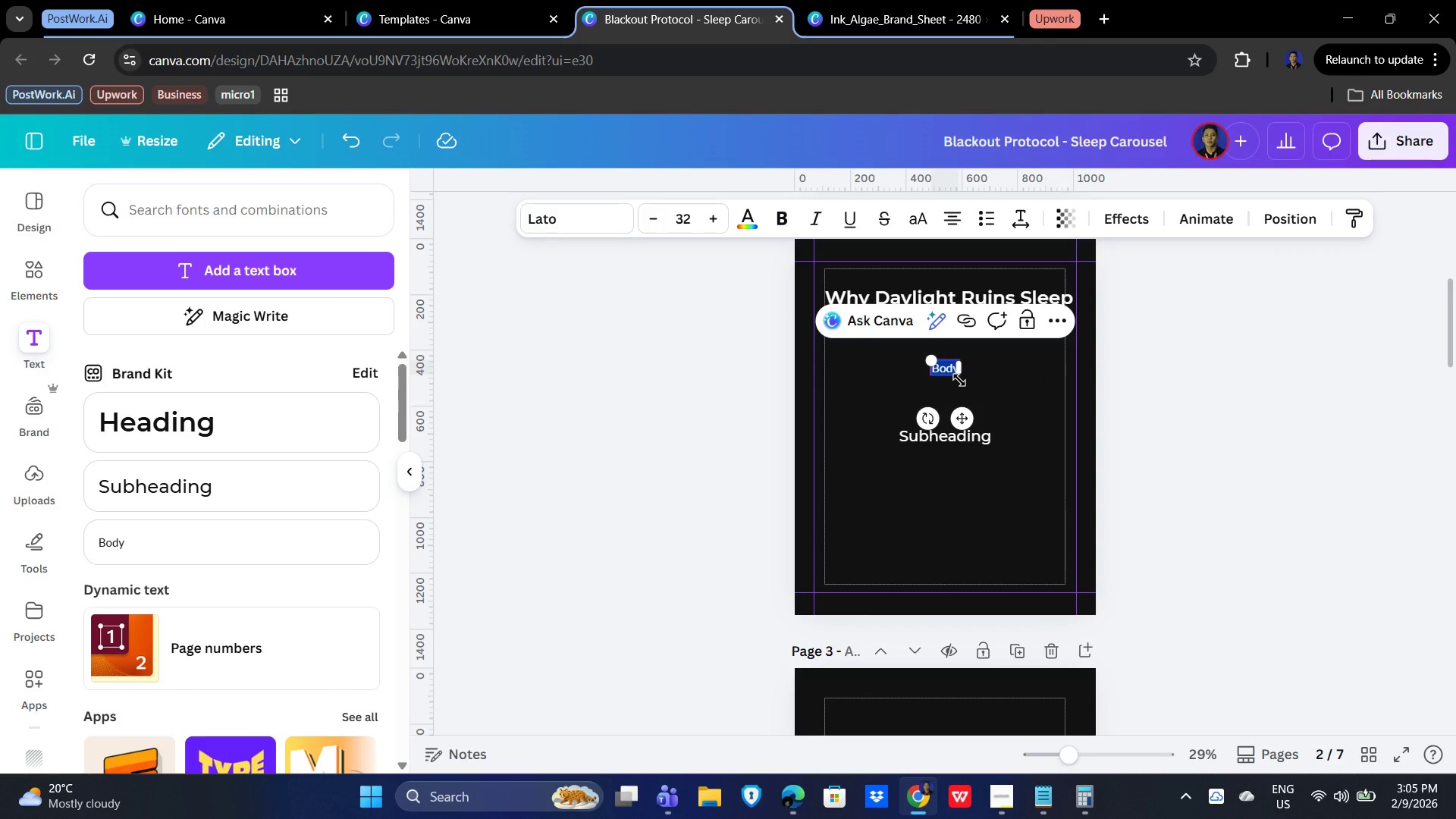 
type(Morning sunlight blocks melatonin)
 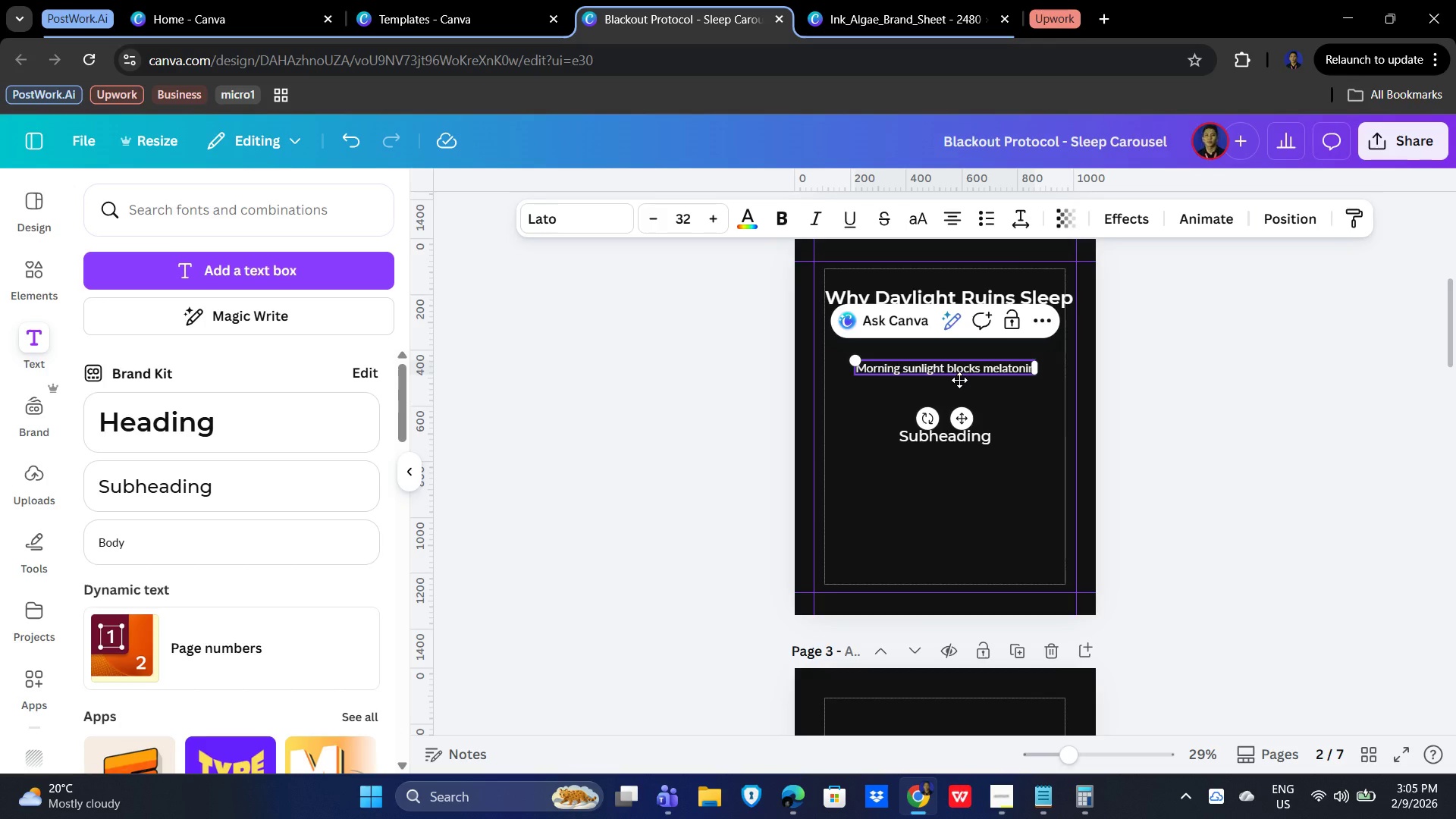 
type( production making deep sleep difficult)
 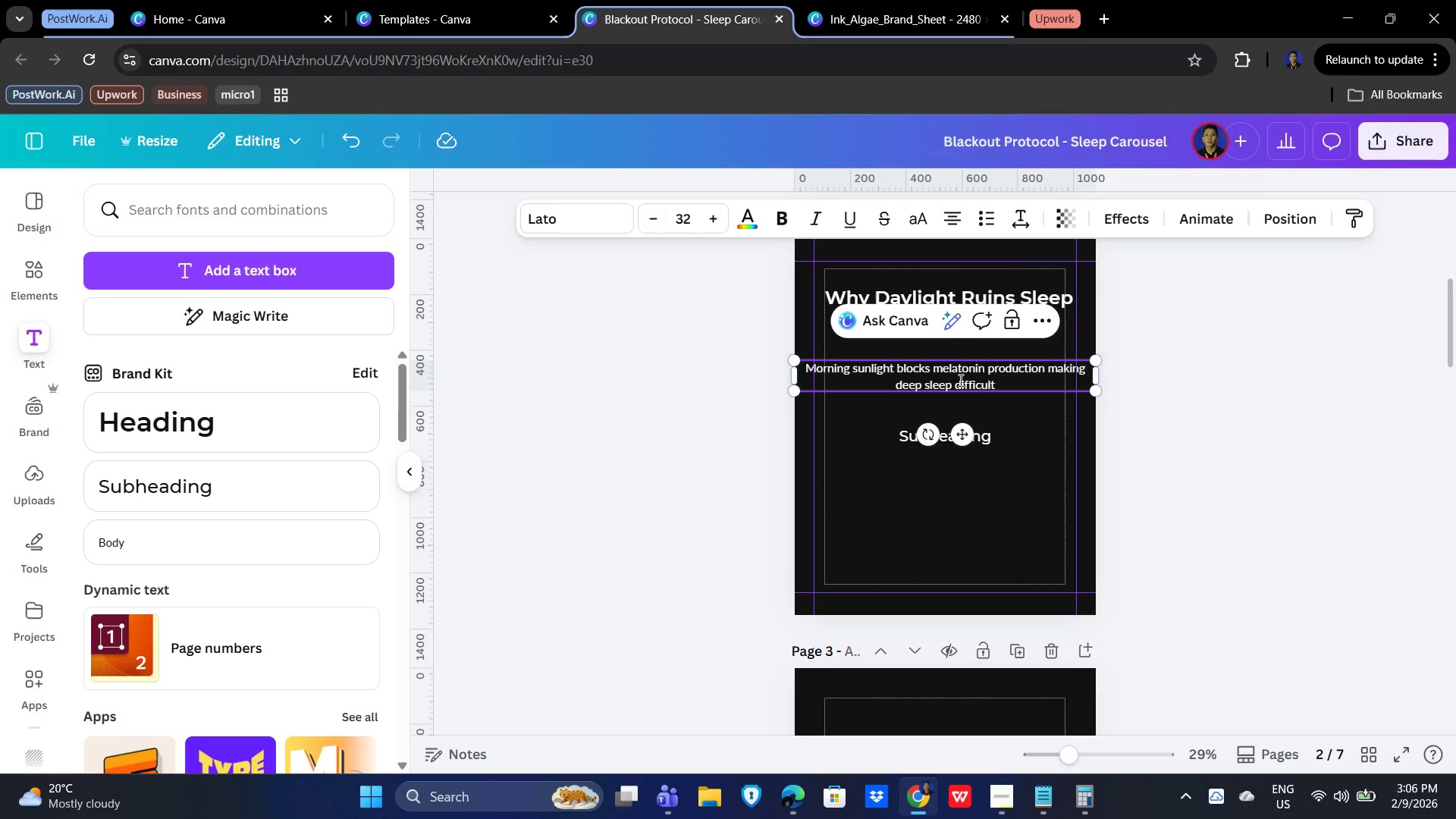 
type( for night workers)
 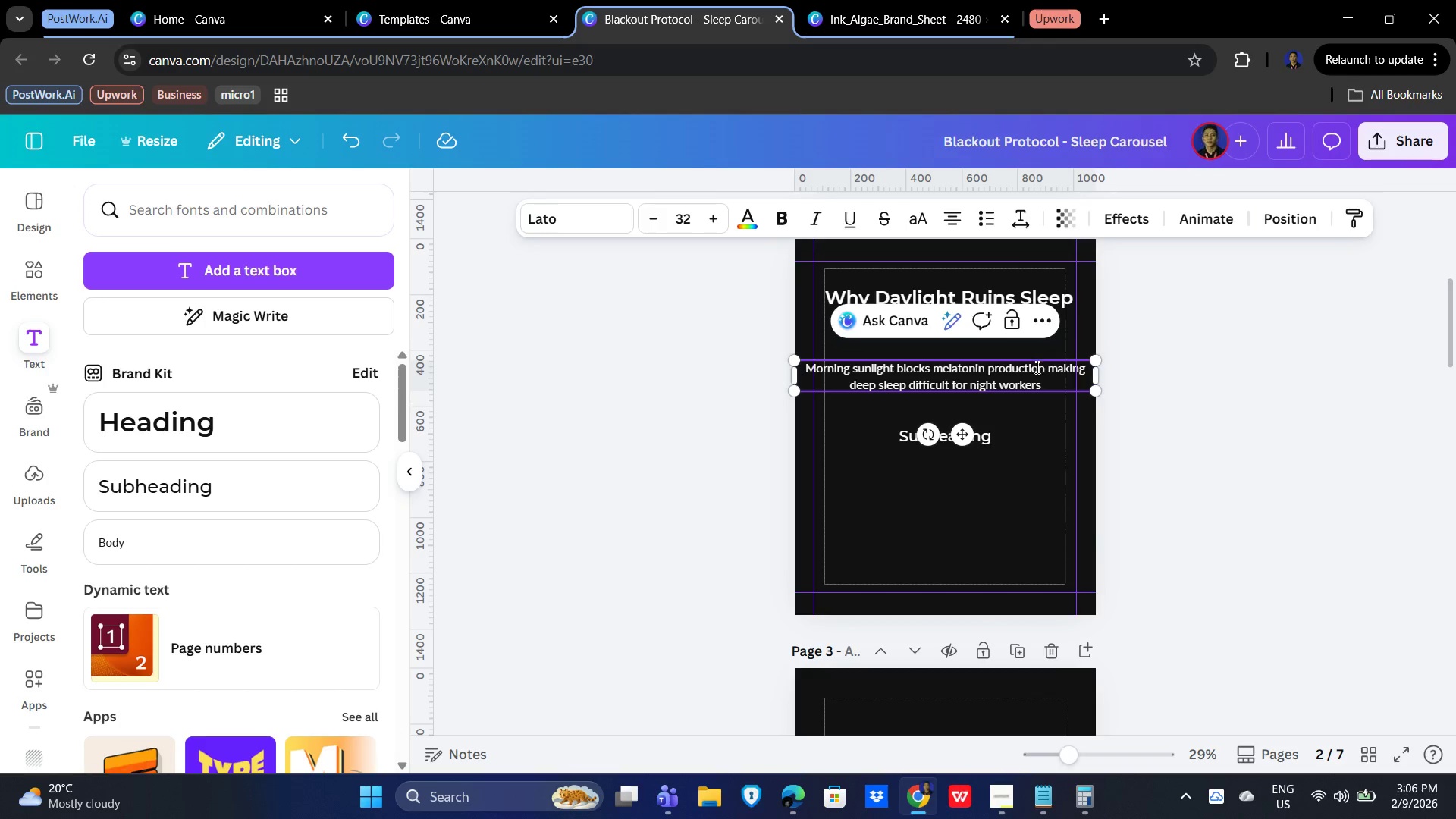 
left_click([1044, 368])
 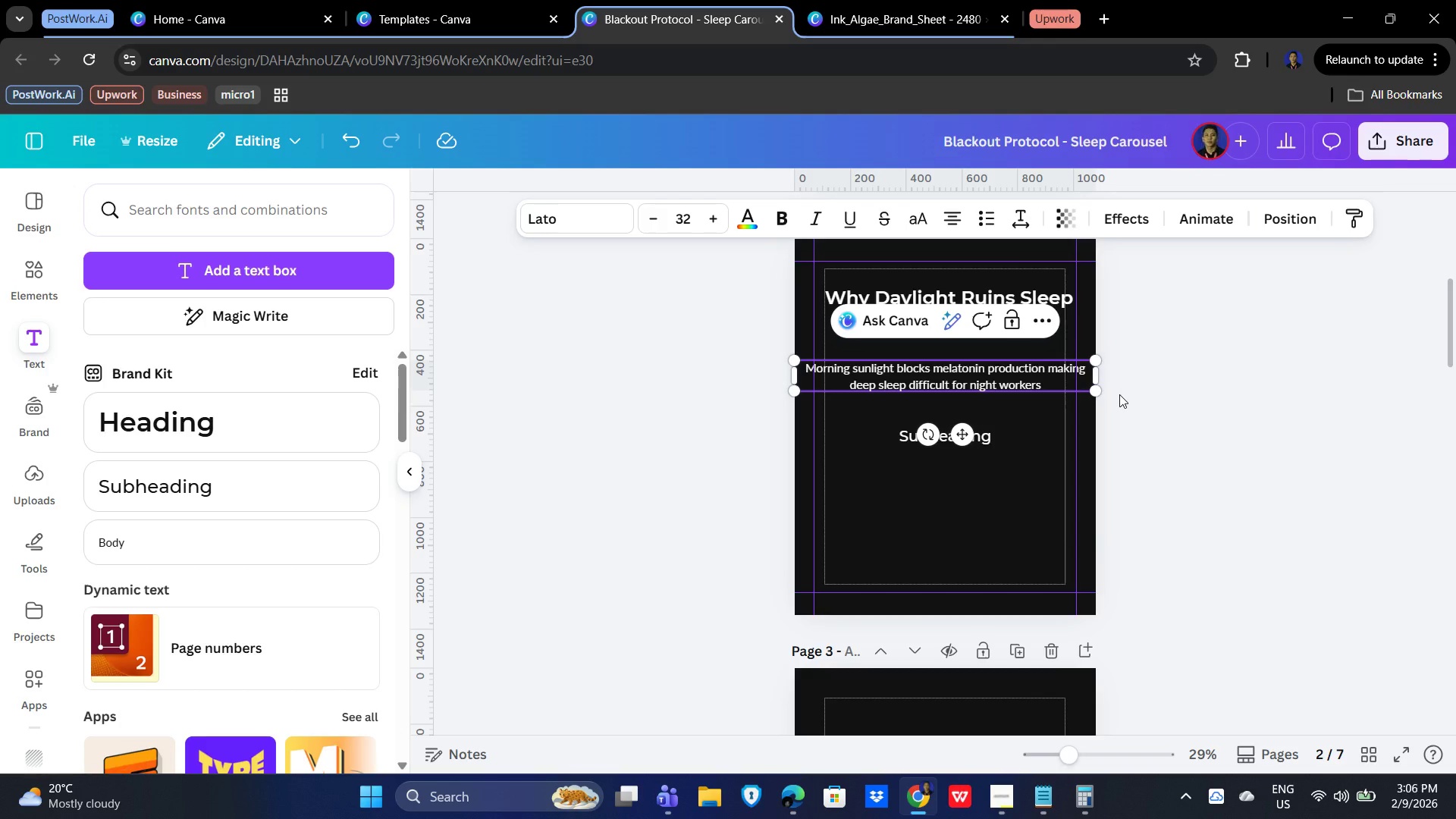 
key(Comma)
 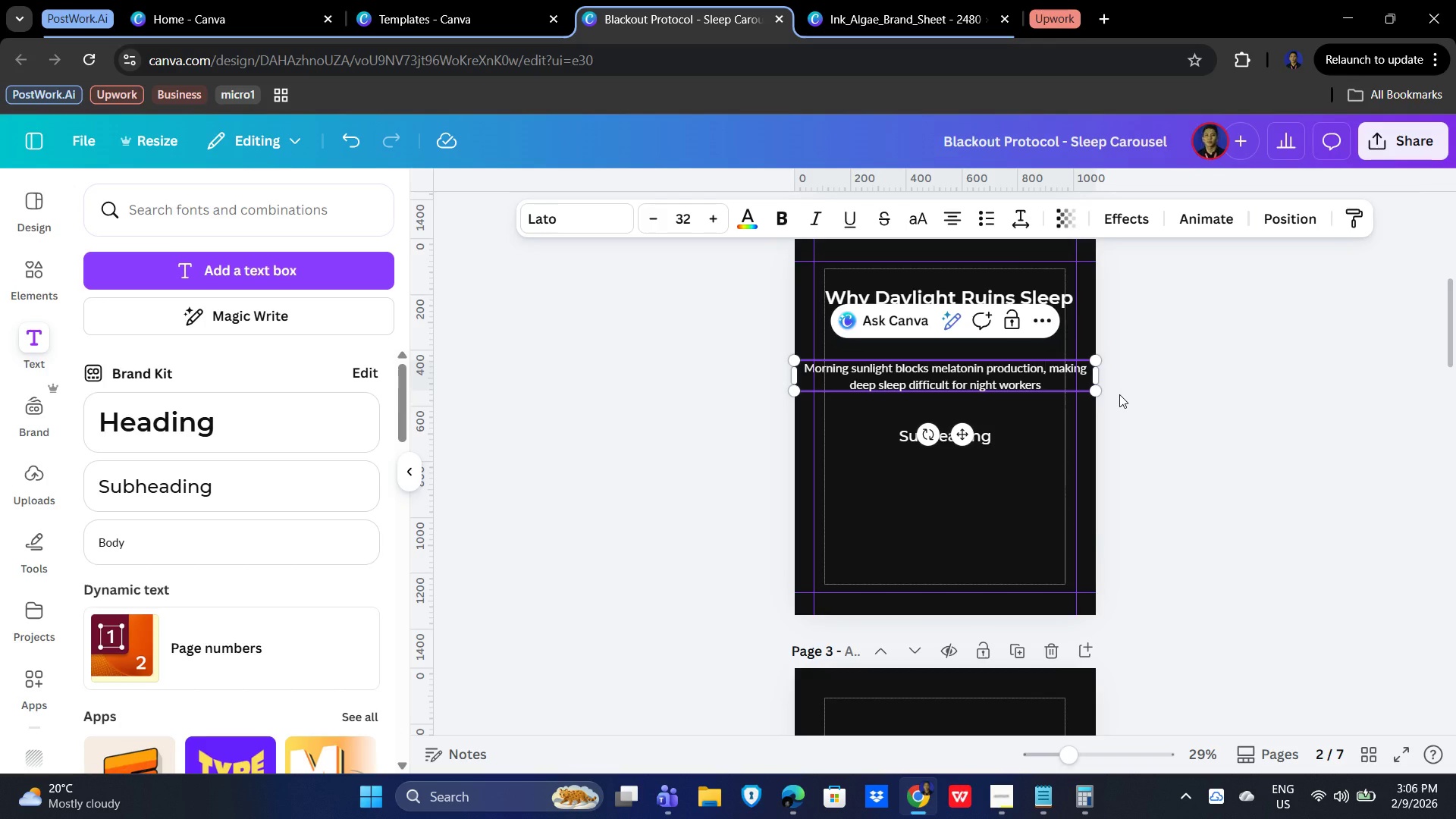 
key(Enter)
 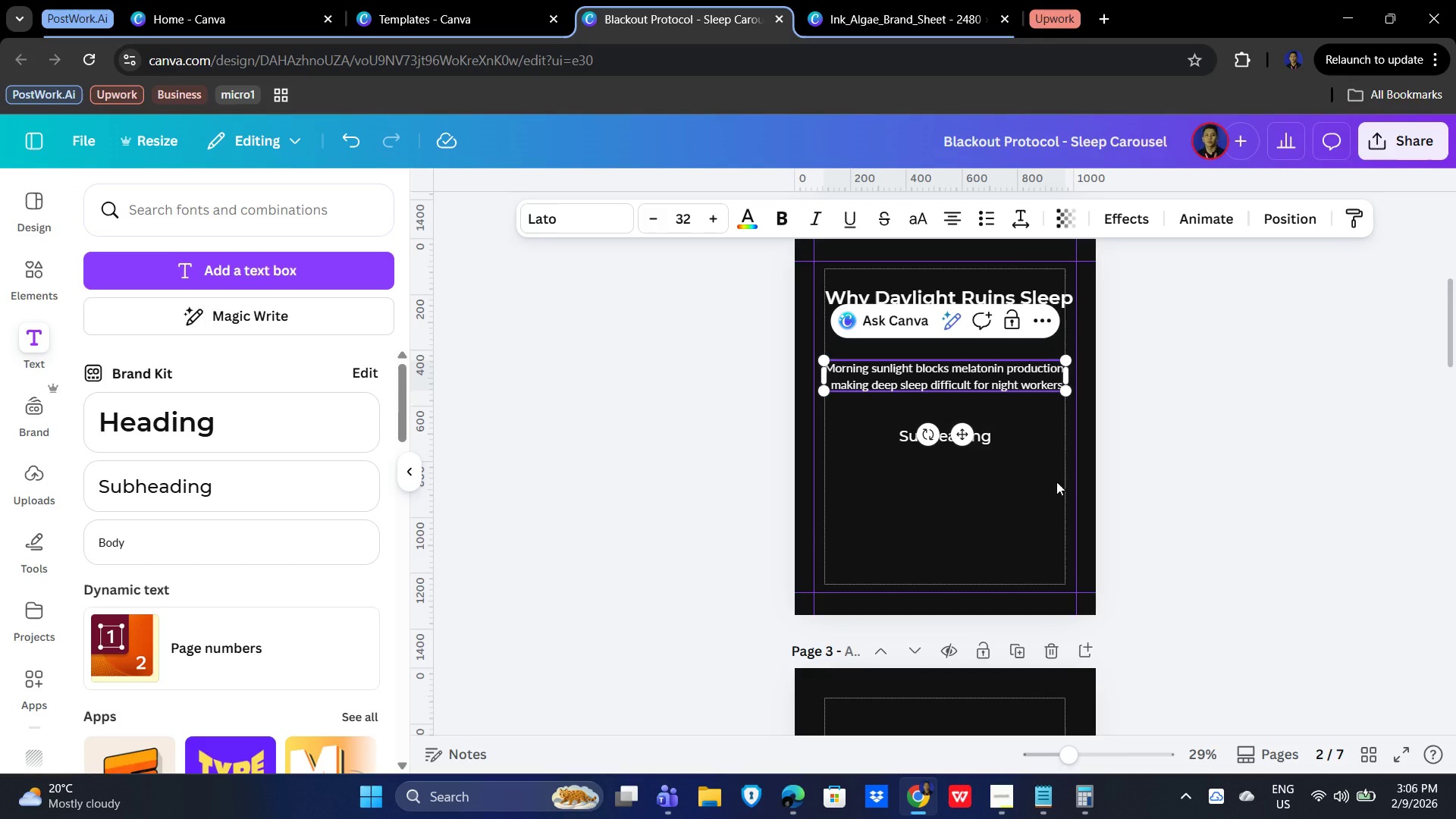 
left_click([1043, 495])
 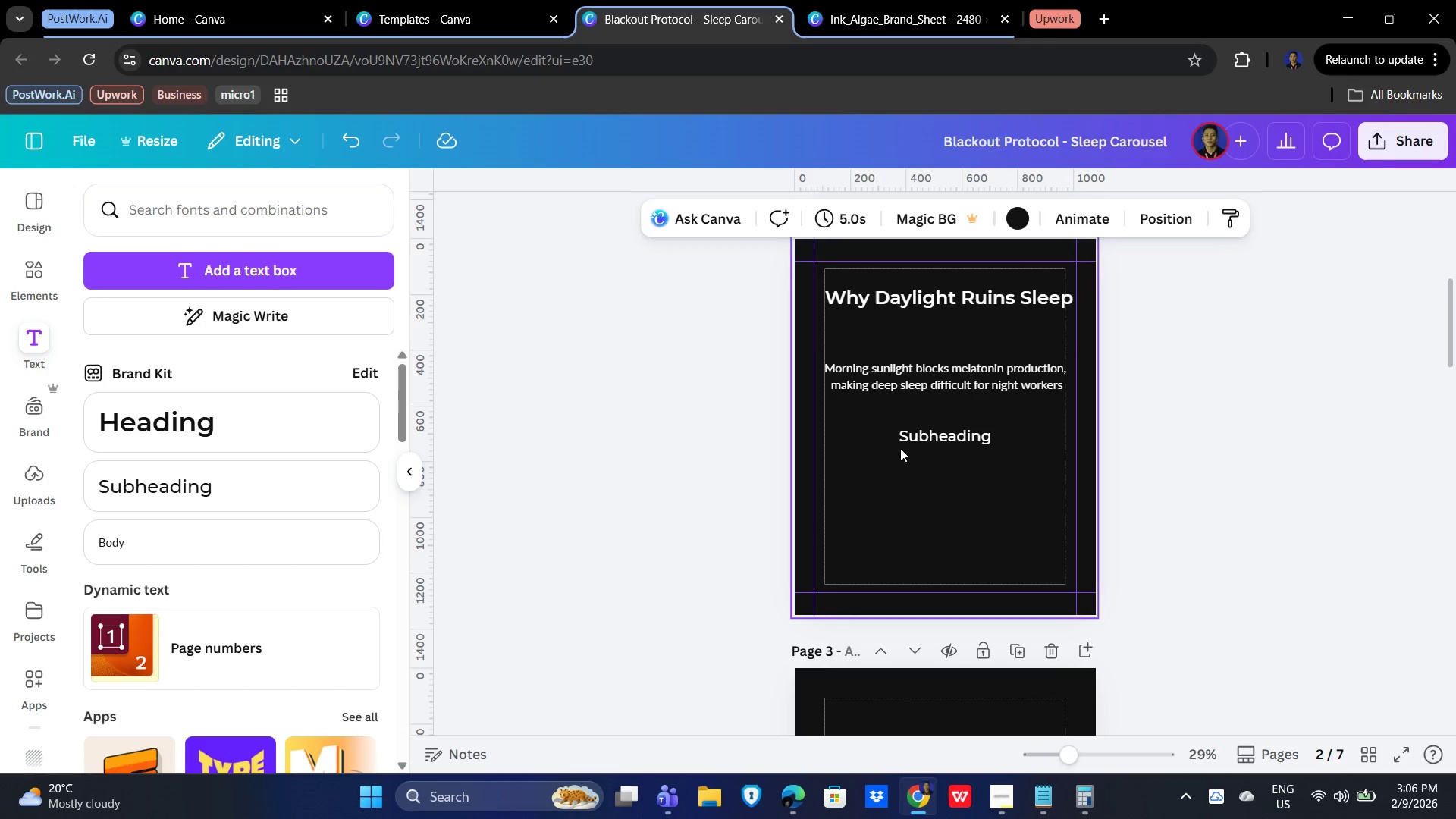 
wait(7.61)
 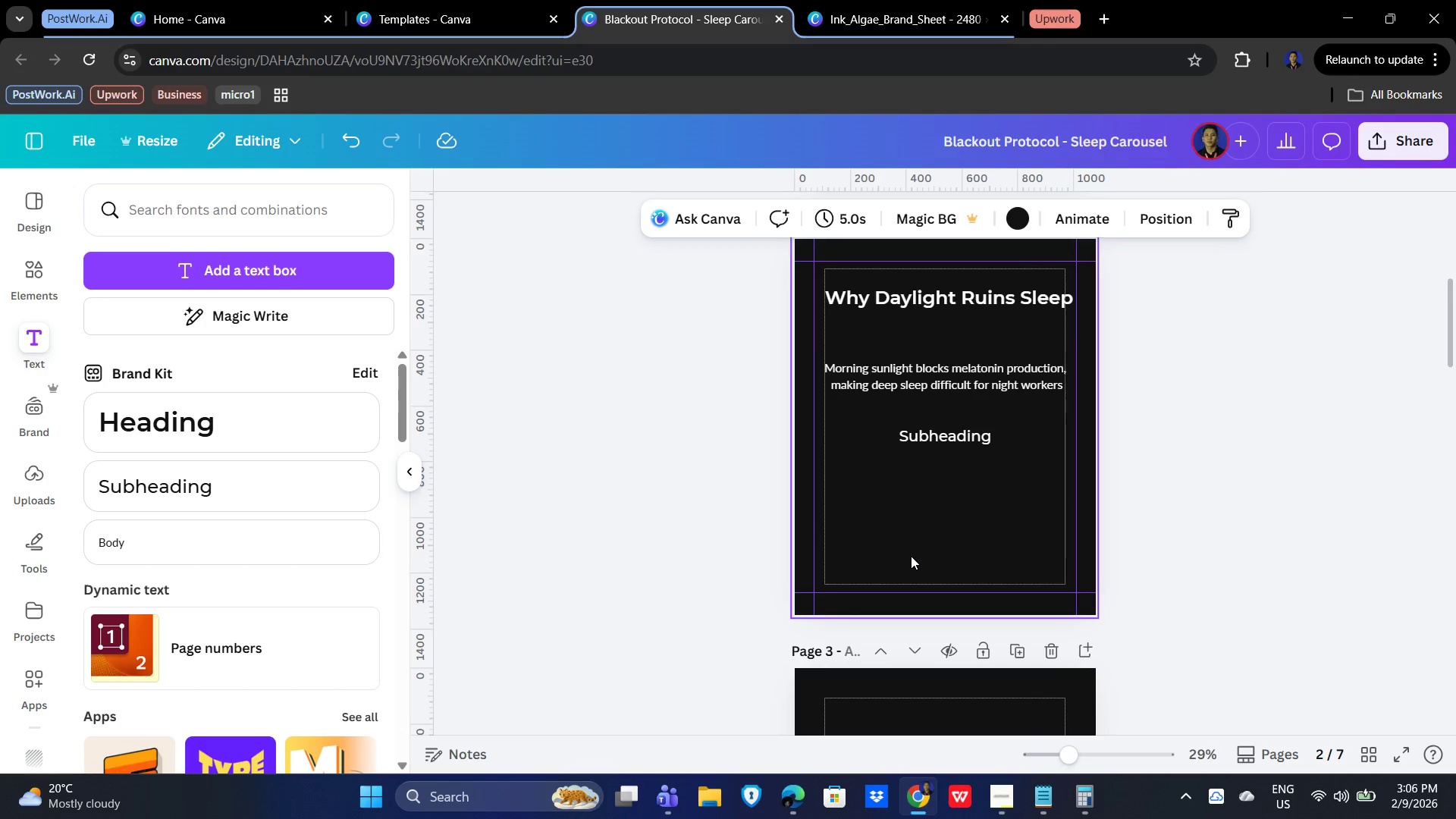 
left_click([936, 384])
 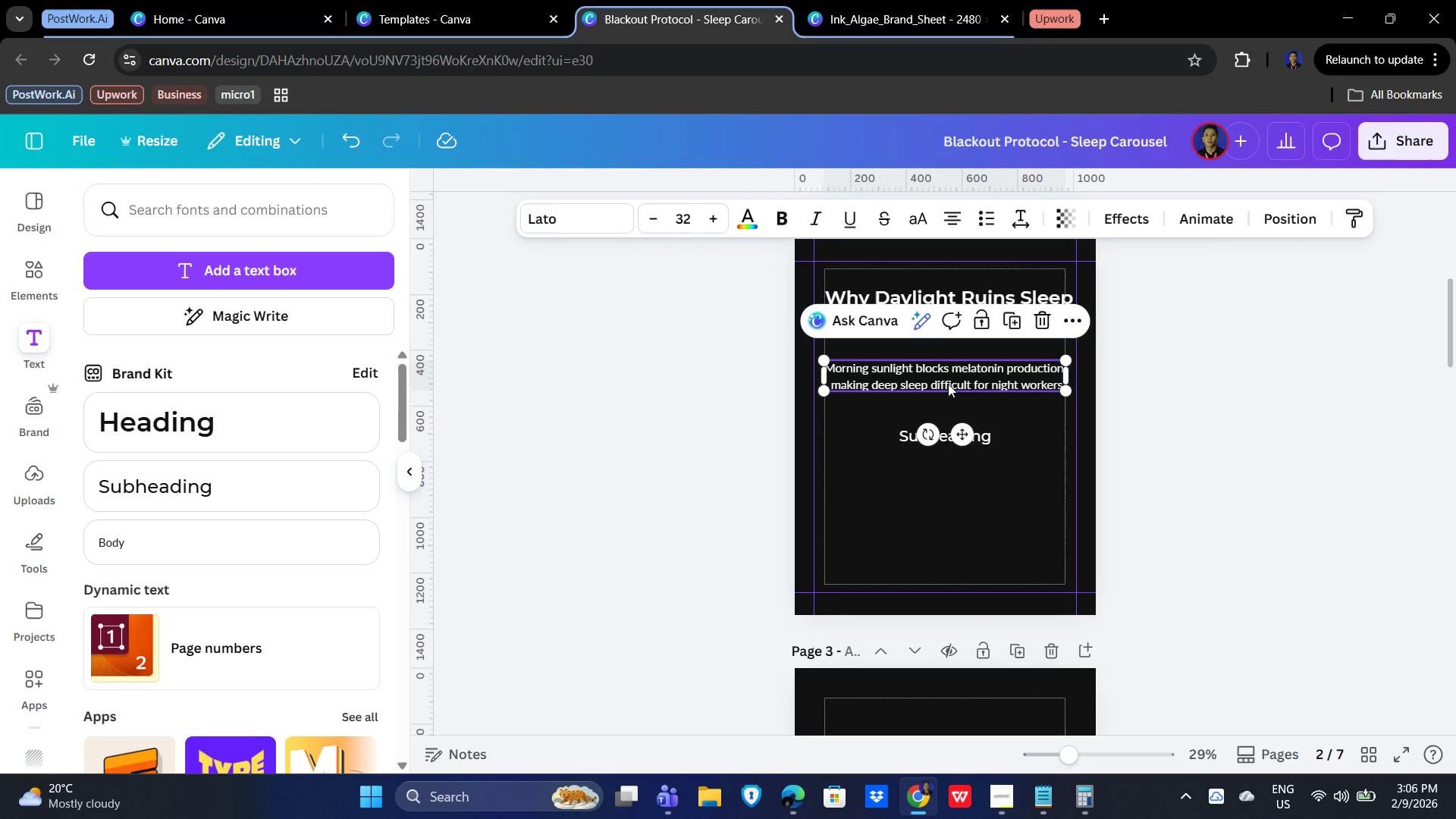 
double_click([948, 384])
 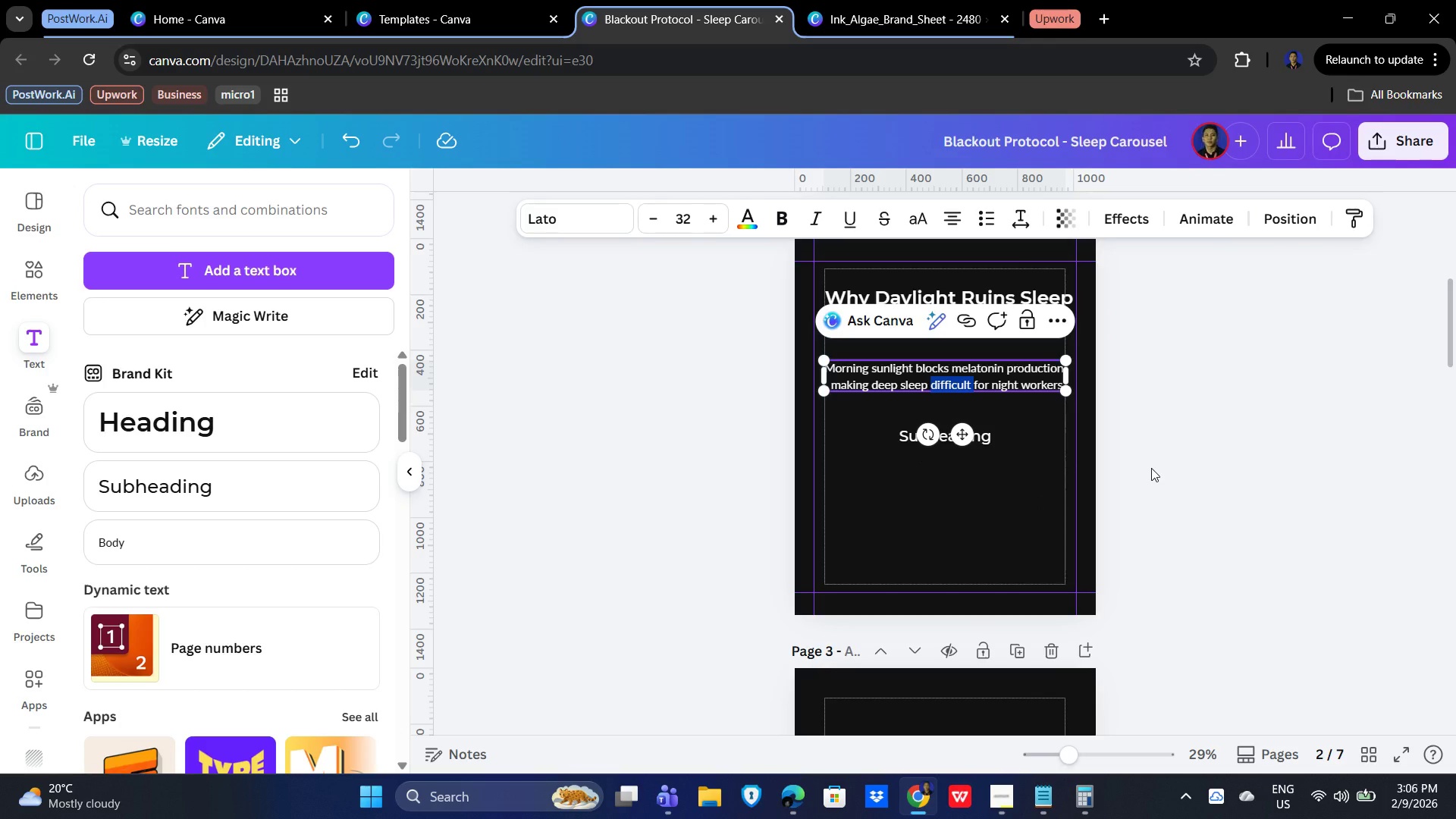 
hold_key(key=ControlLeft, duration=0.39)
 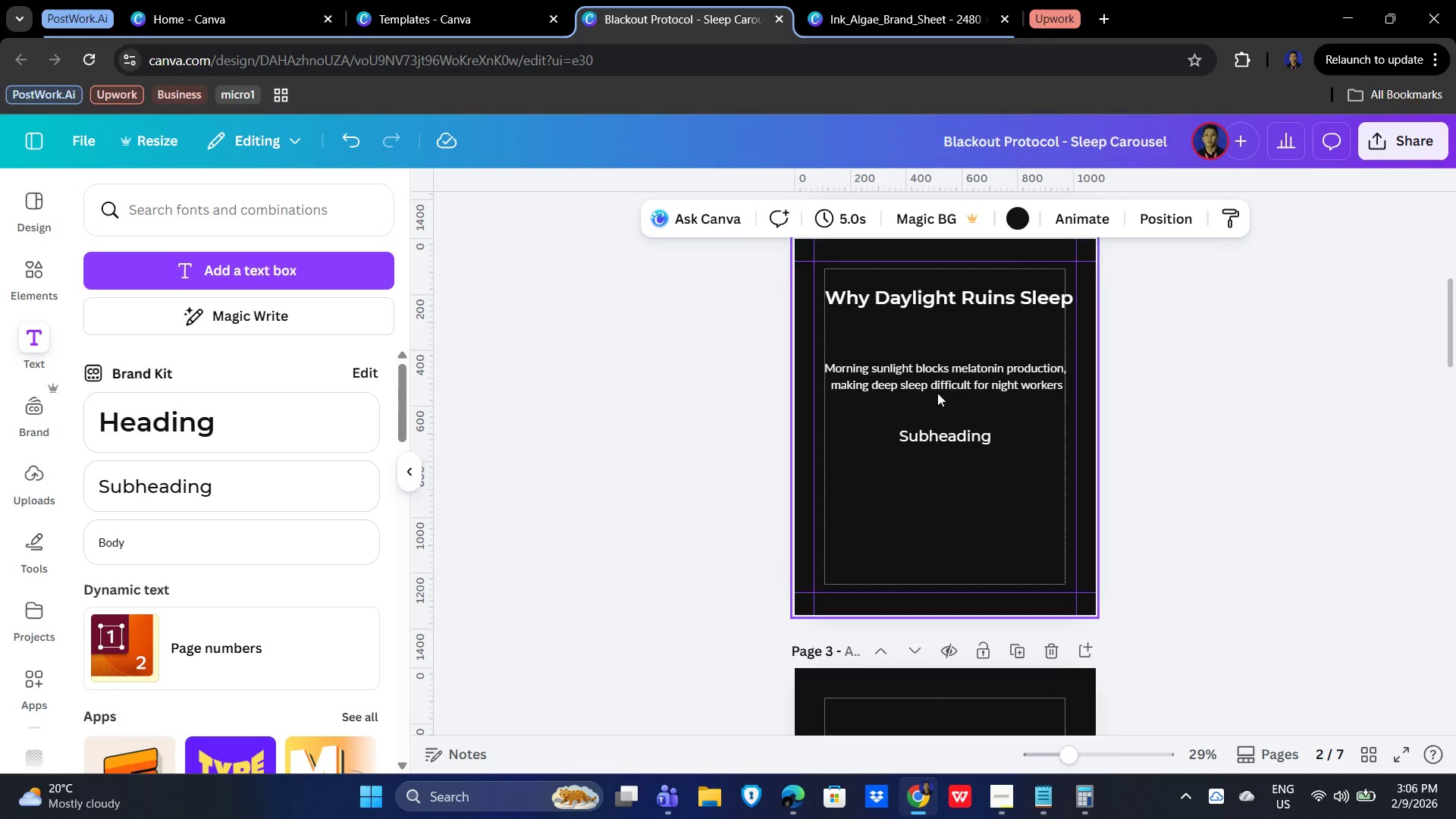 
left_click([938, 375])
 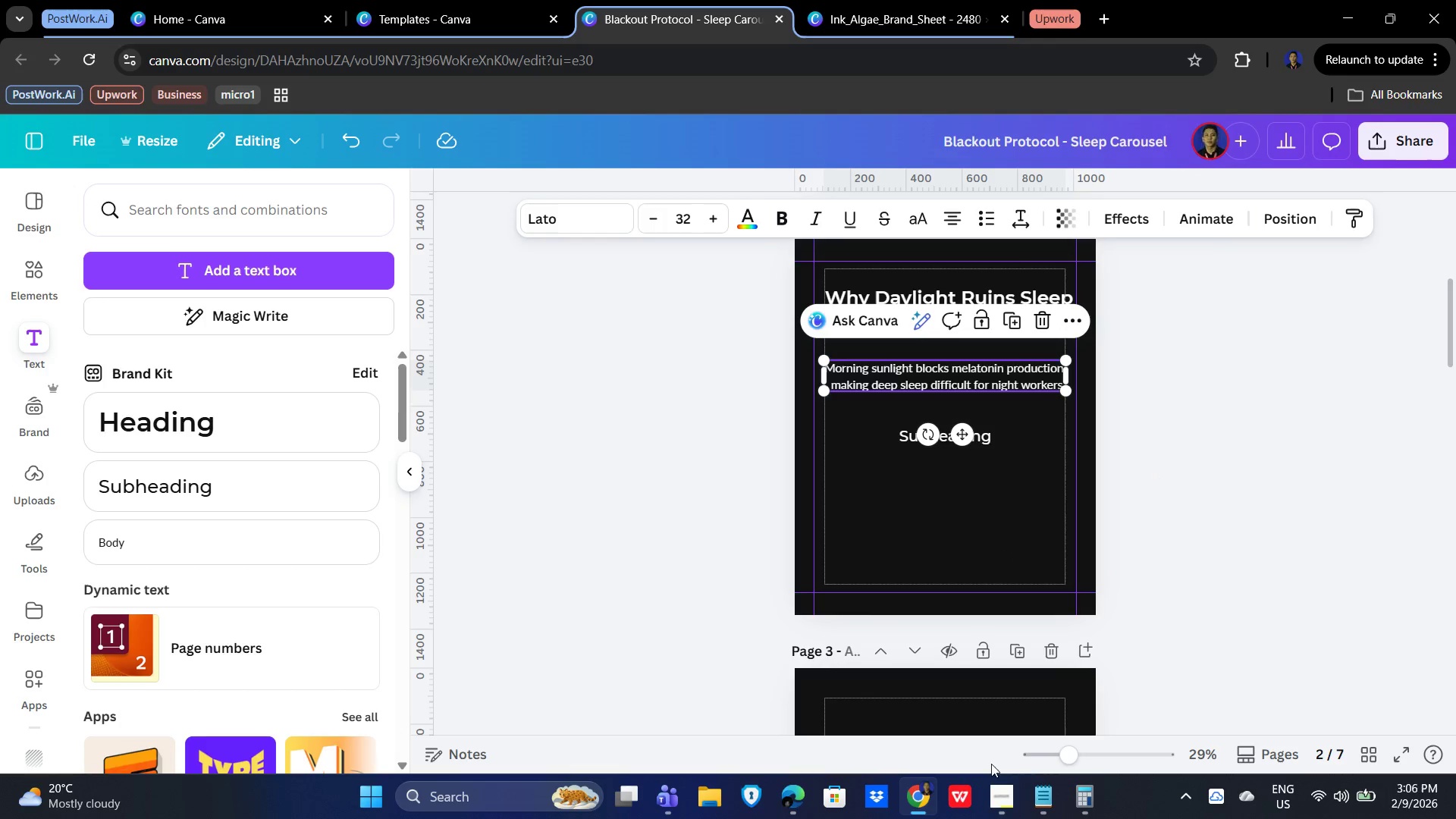 
left_click([994, 803])